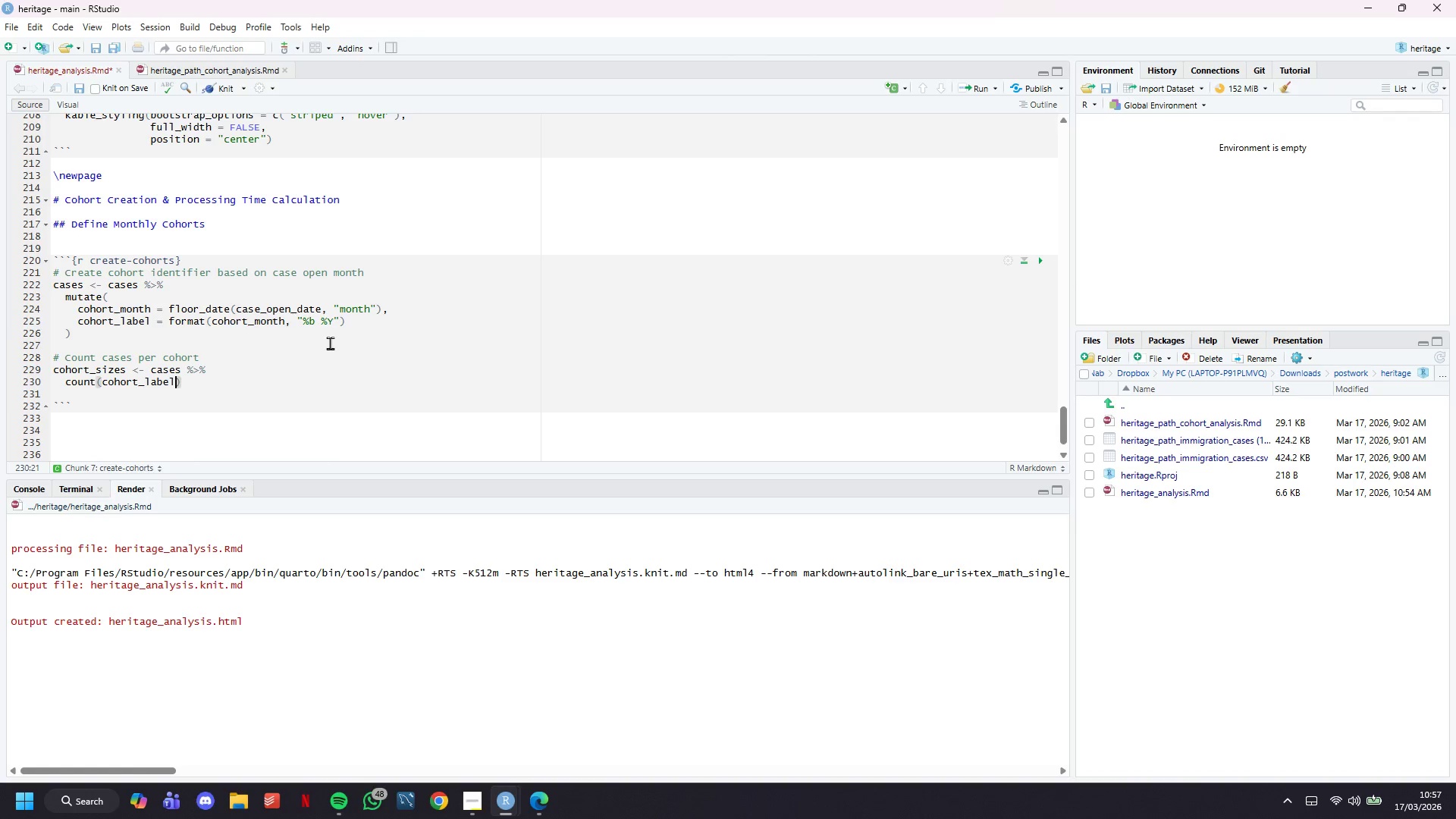 
key(Alt+AltRight)
 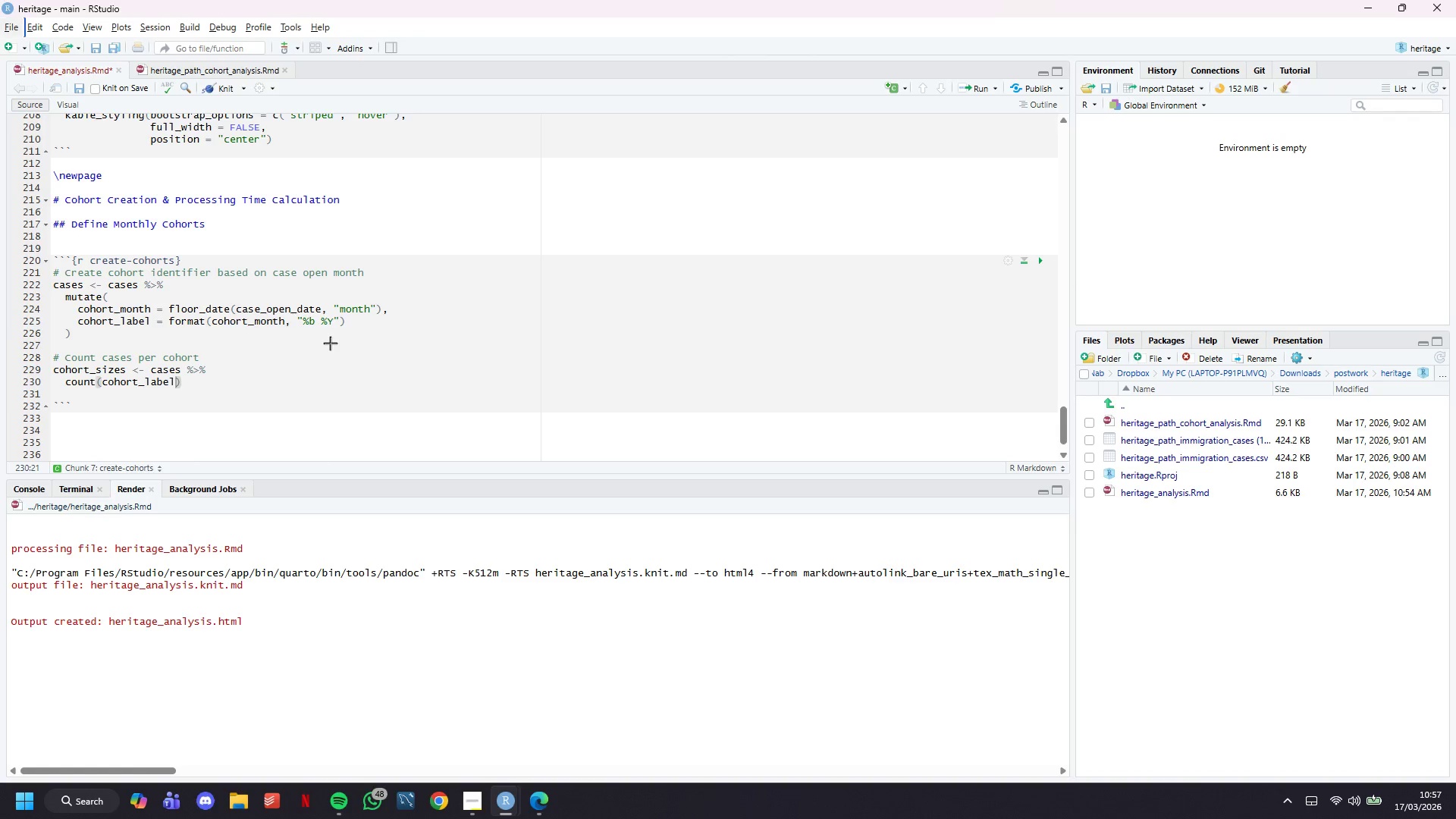 
key(Space)
 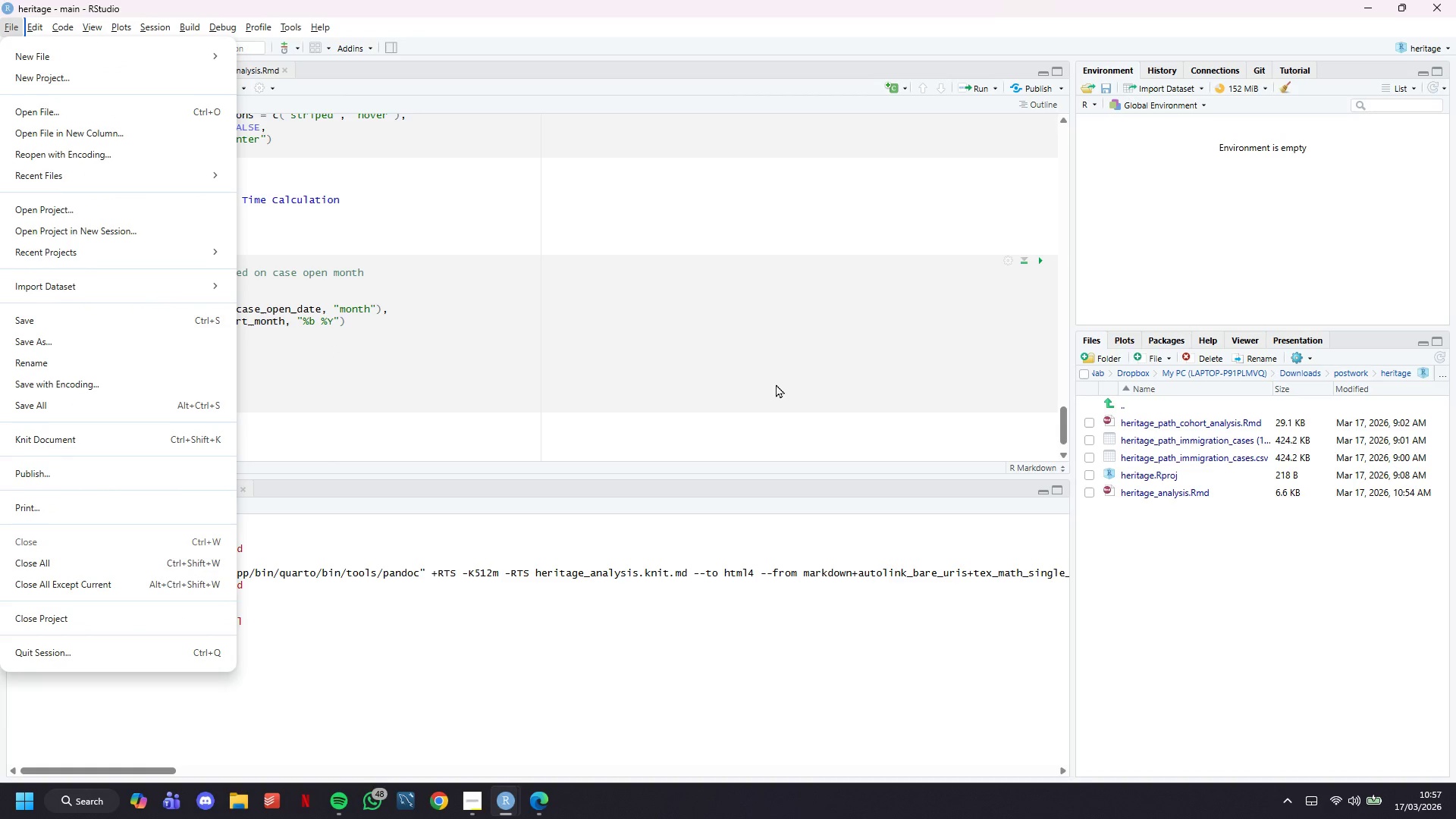 
left_click([757, 395])
 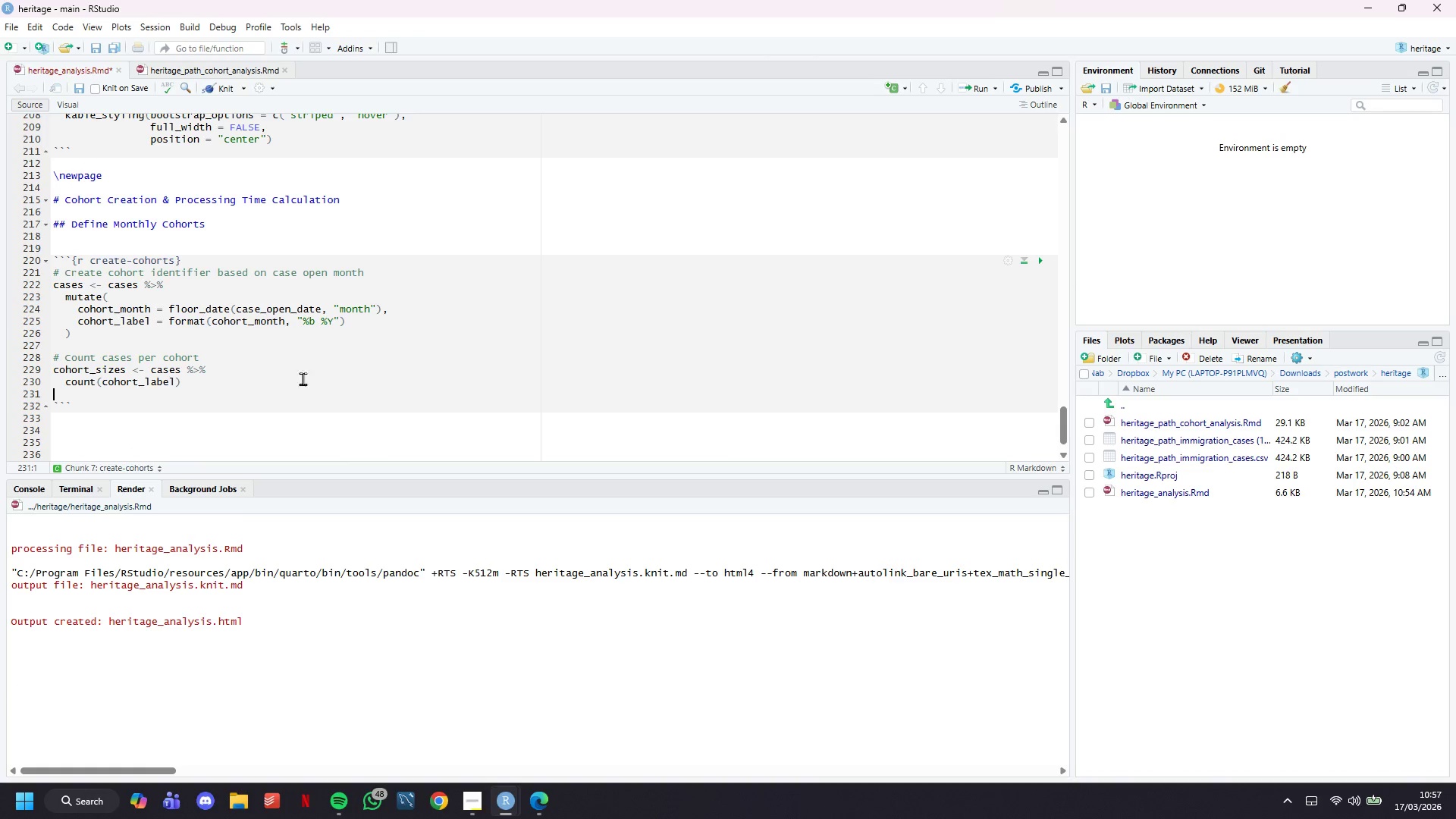 
left_click([260, 394])
 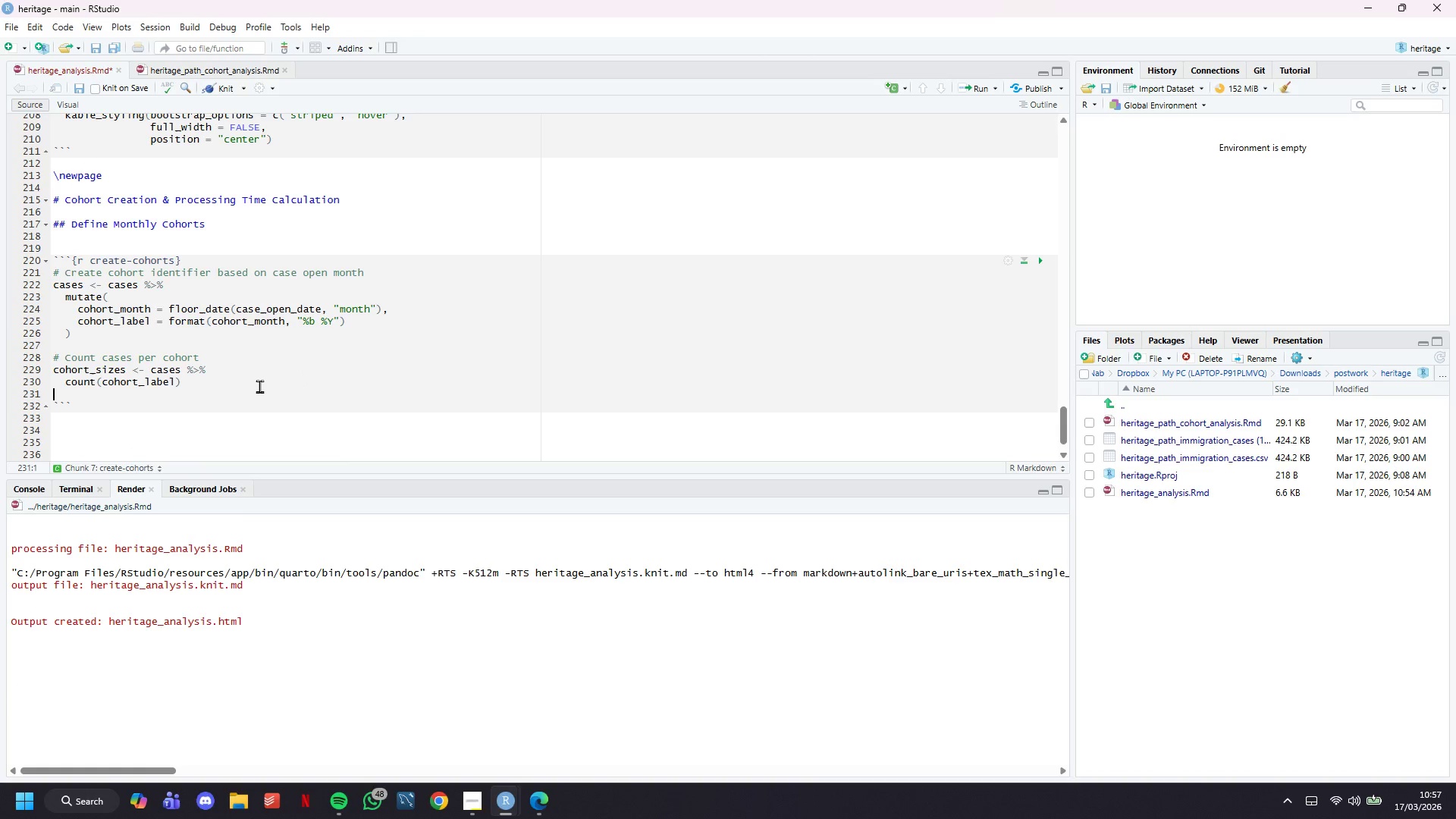 
left_click([259, 386])
 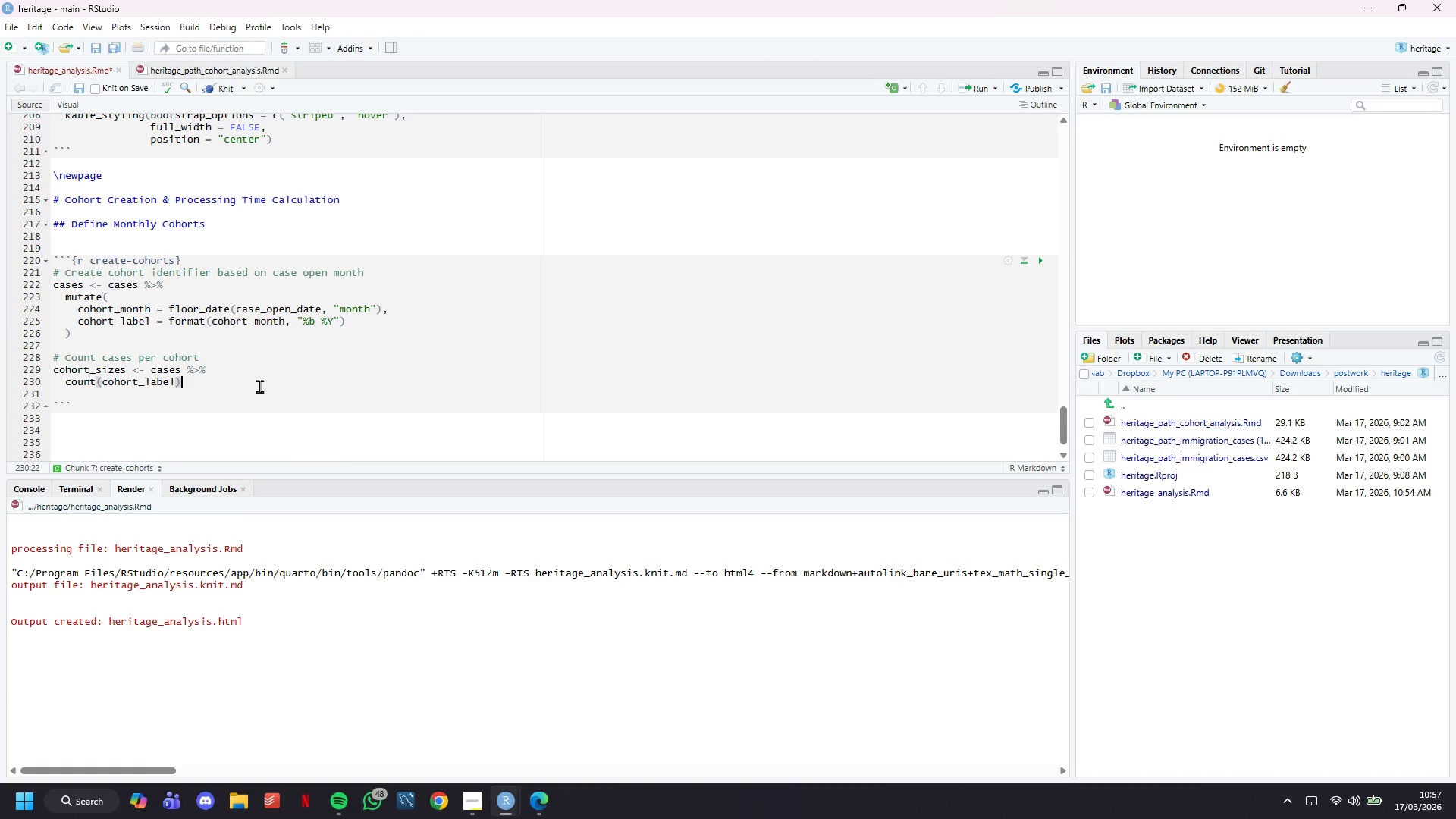 
key(ArrowLeft)
 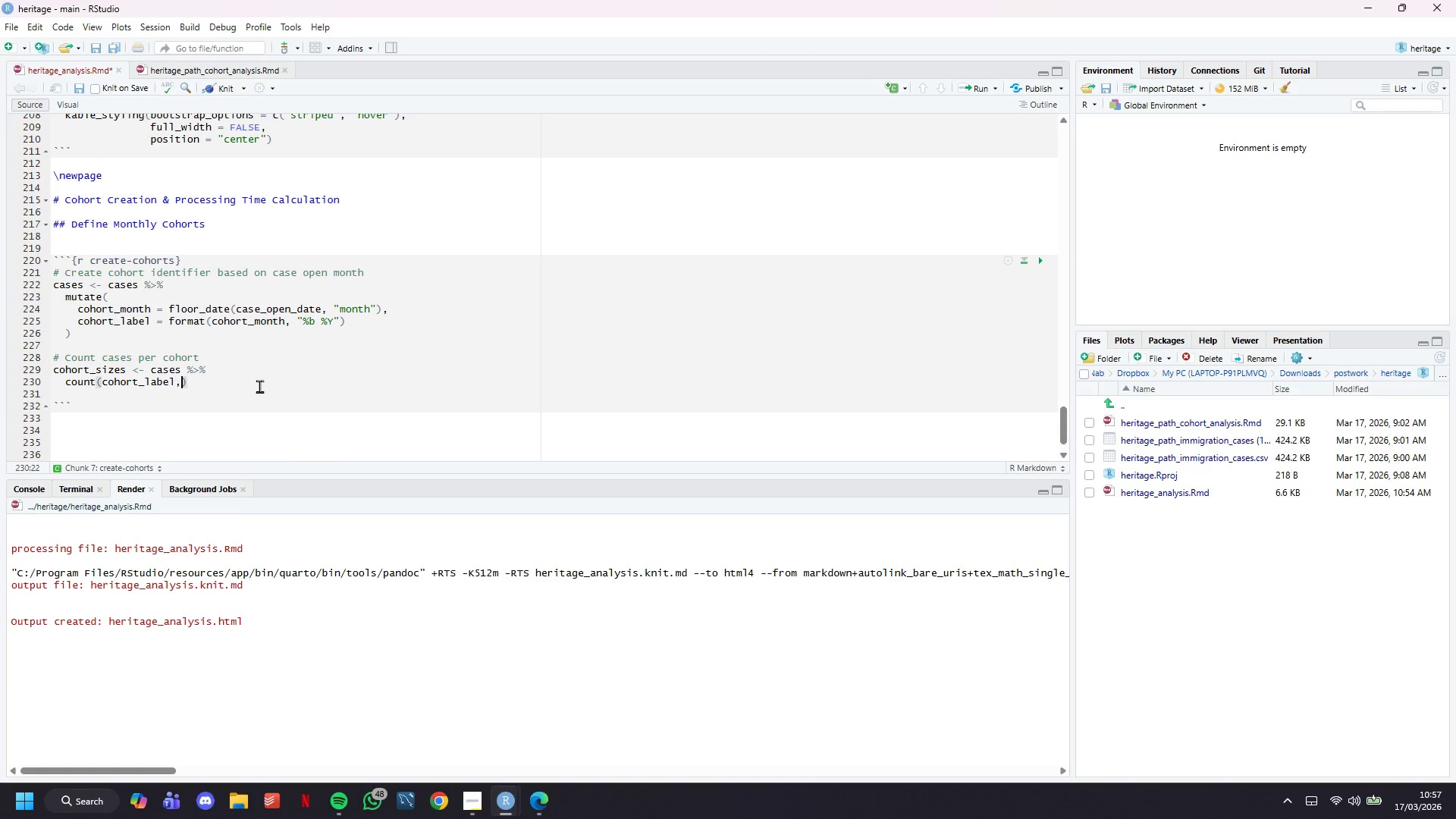 
type(, cohort_month)
 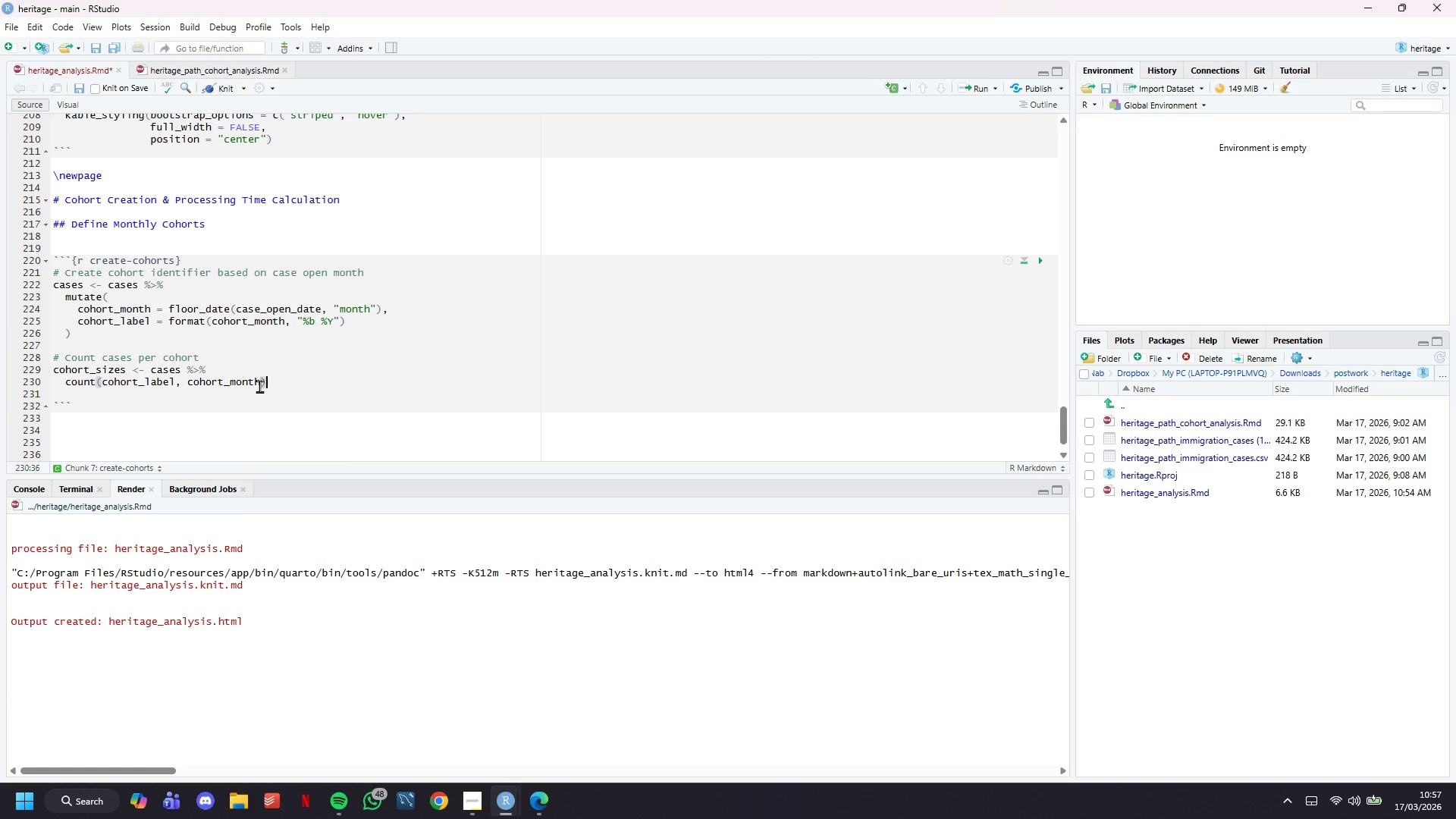 
key(ArrowRight)
 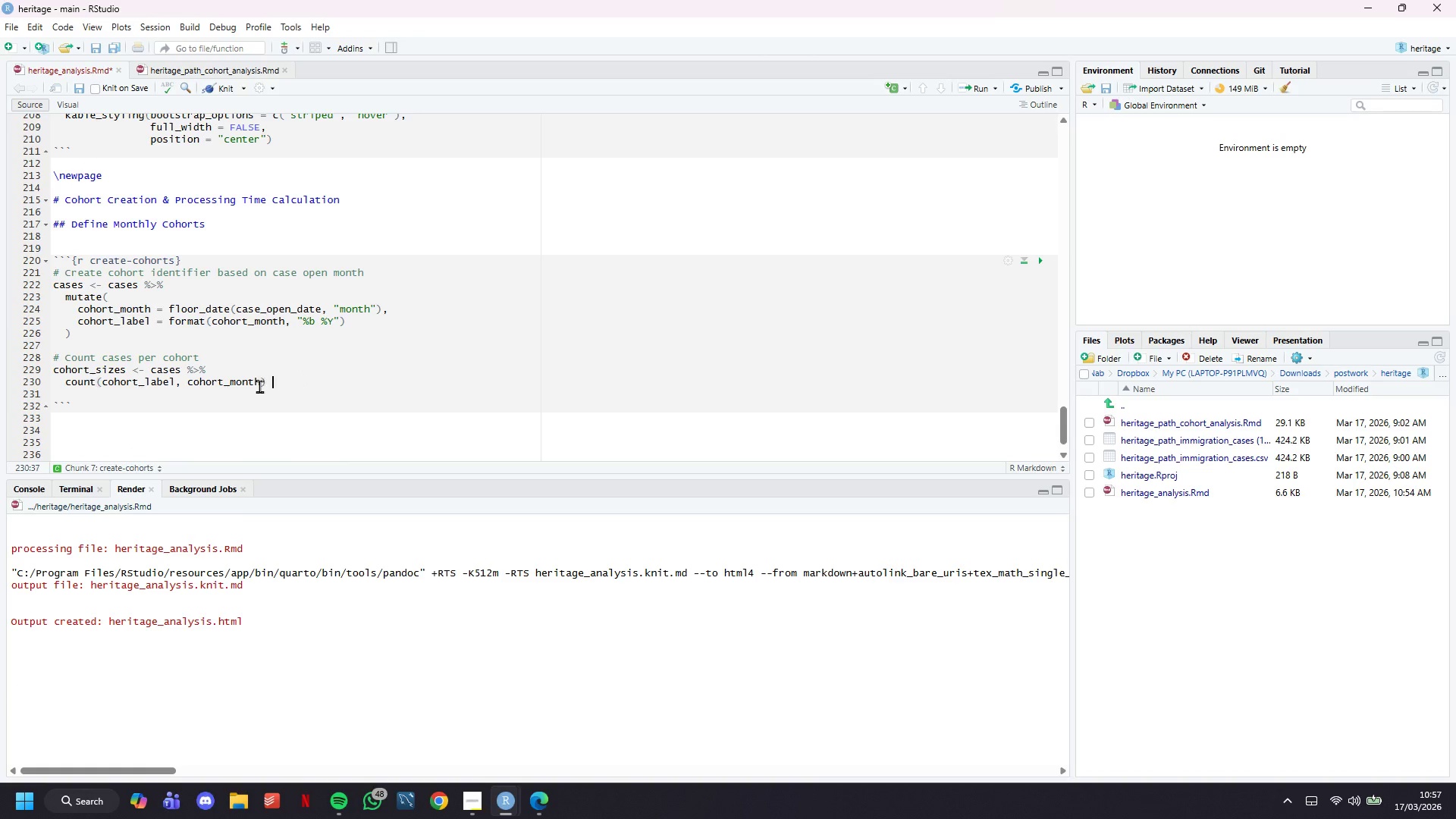 
key(Space)
 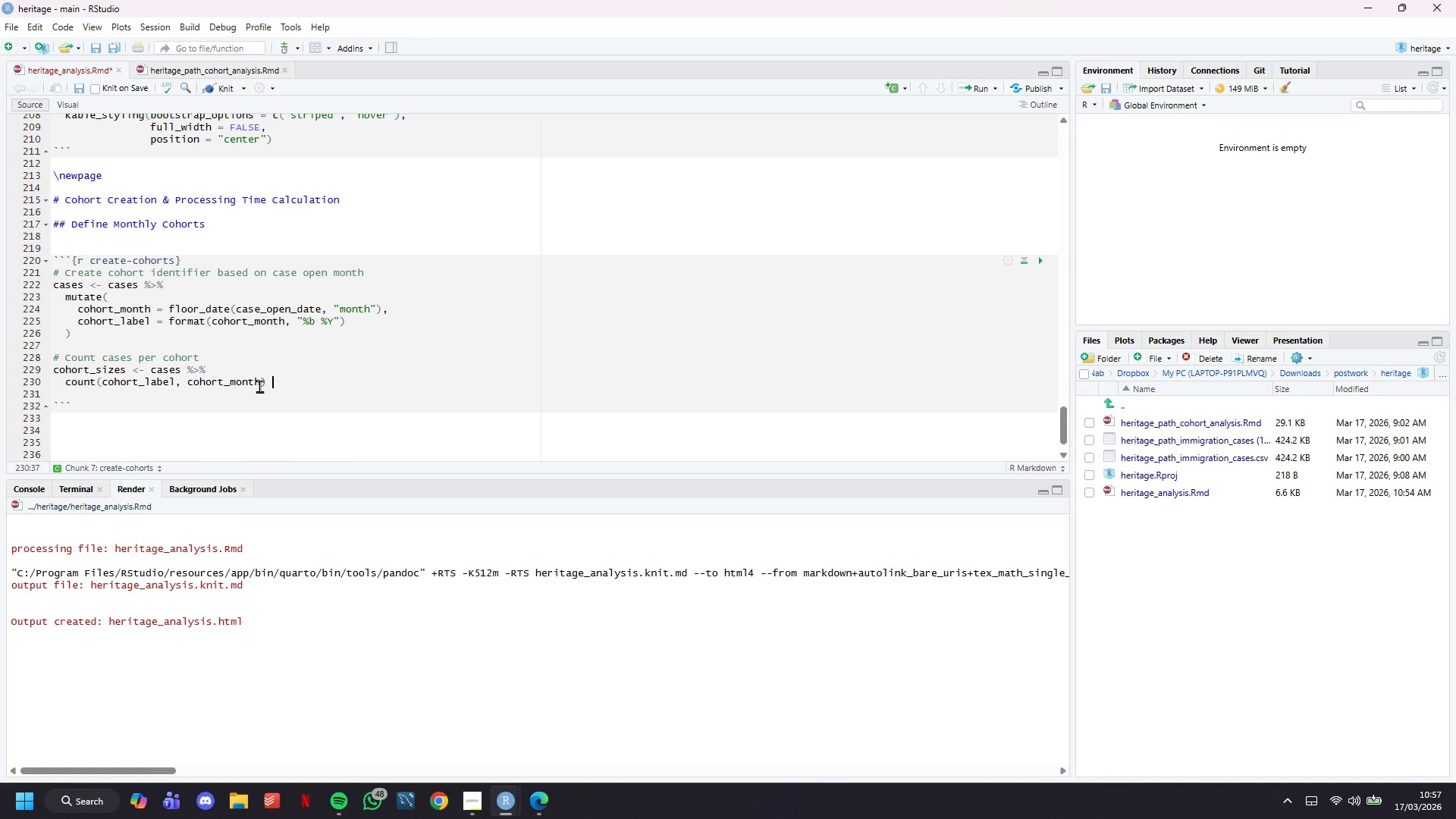 
key(Shift+5)
 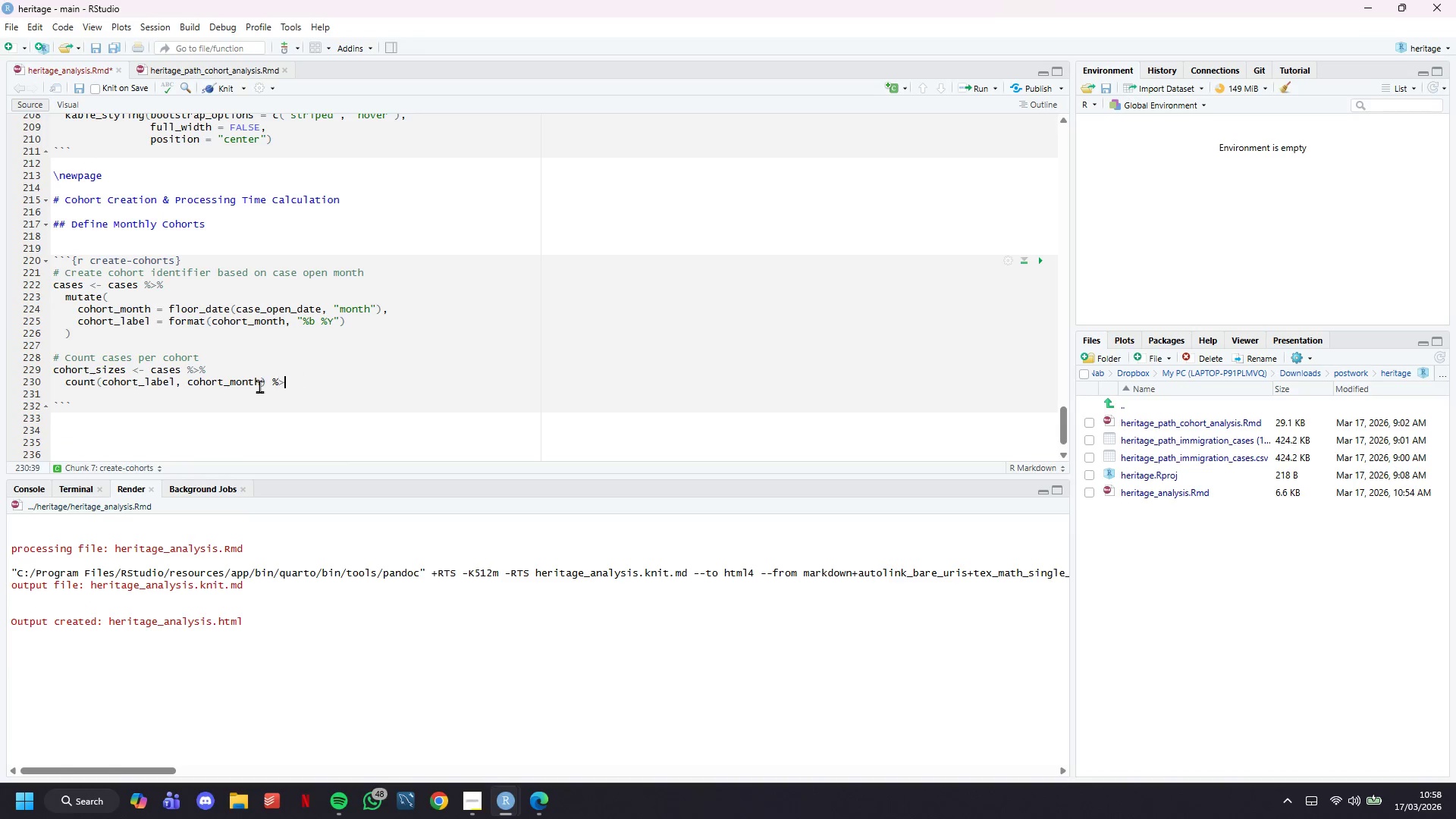 
key(Shift+Period)
 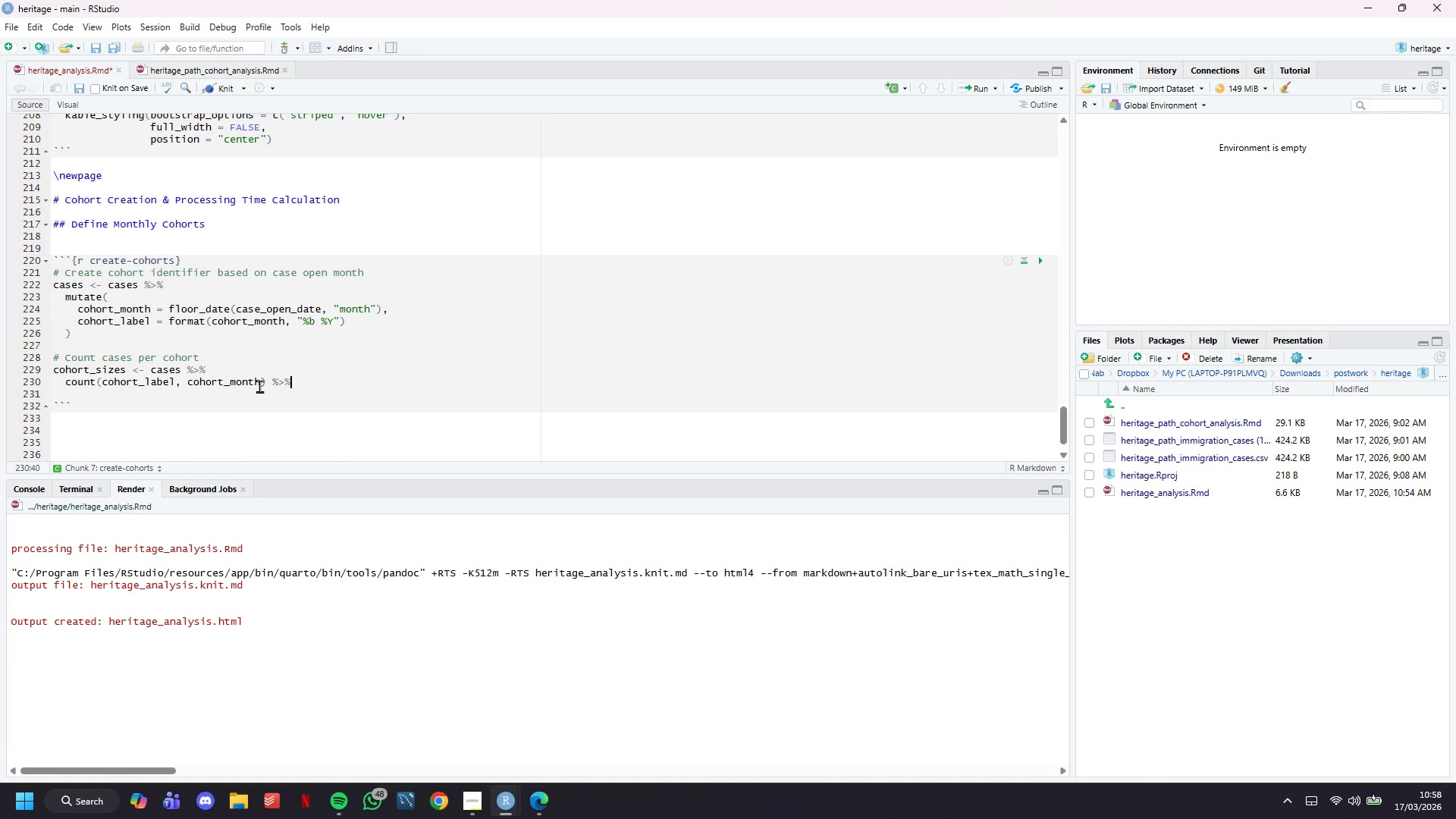 
key(Shift+5)
 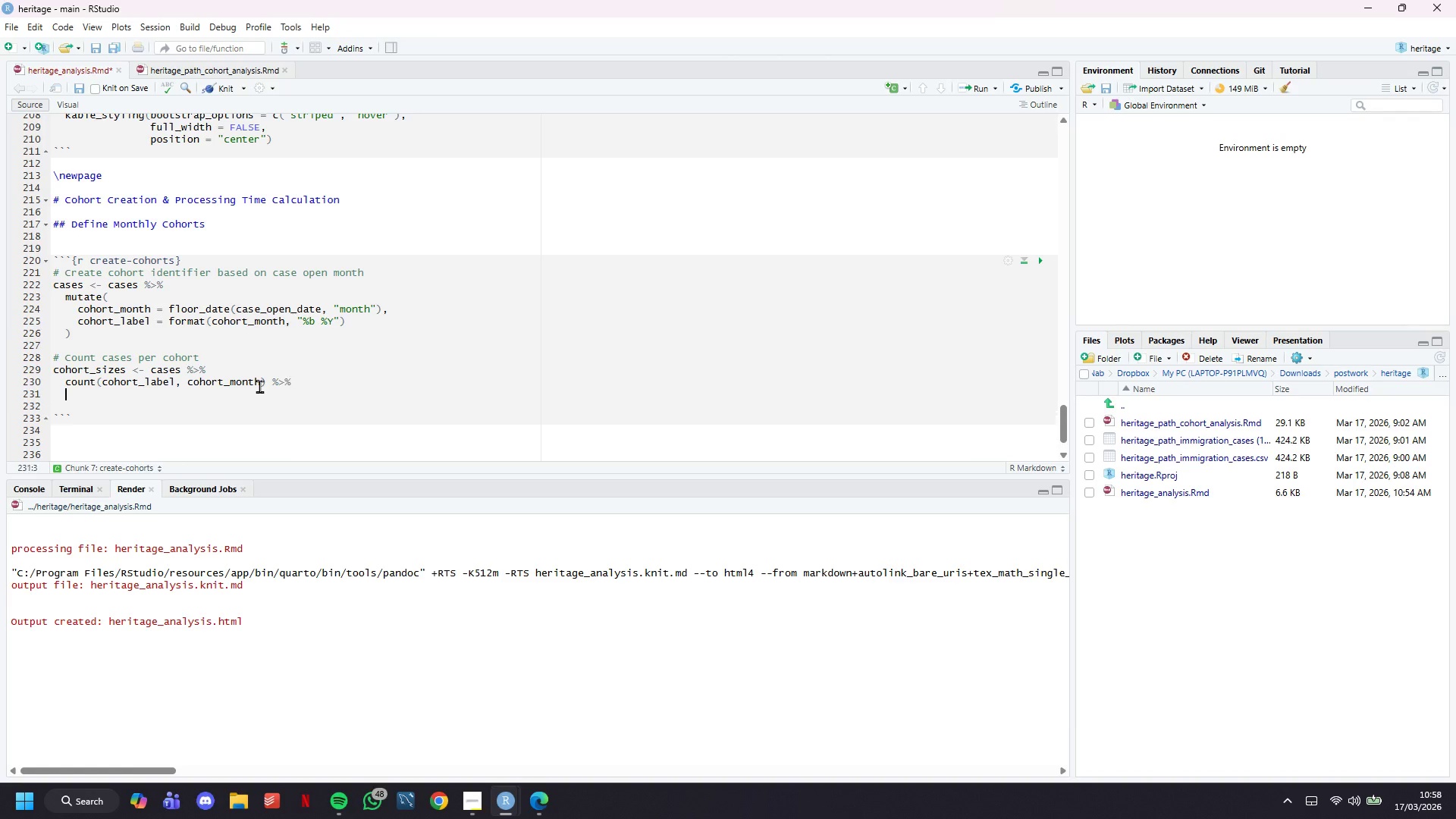 
key(Enter)
 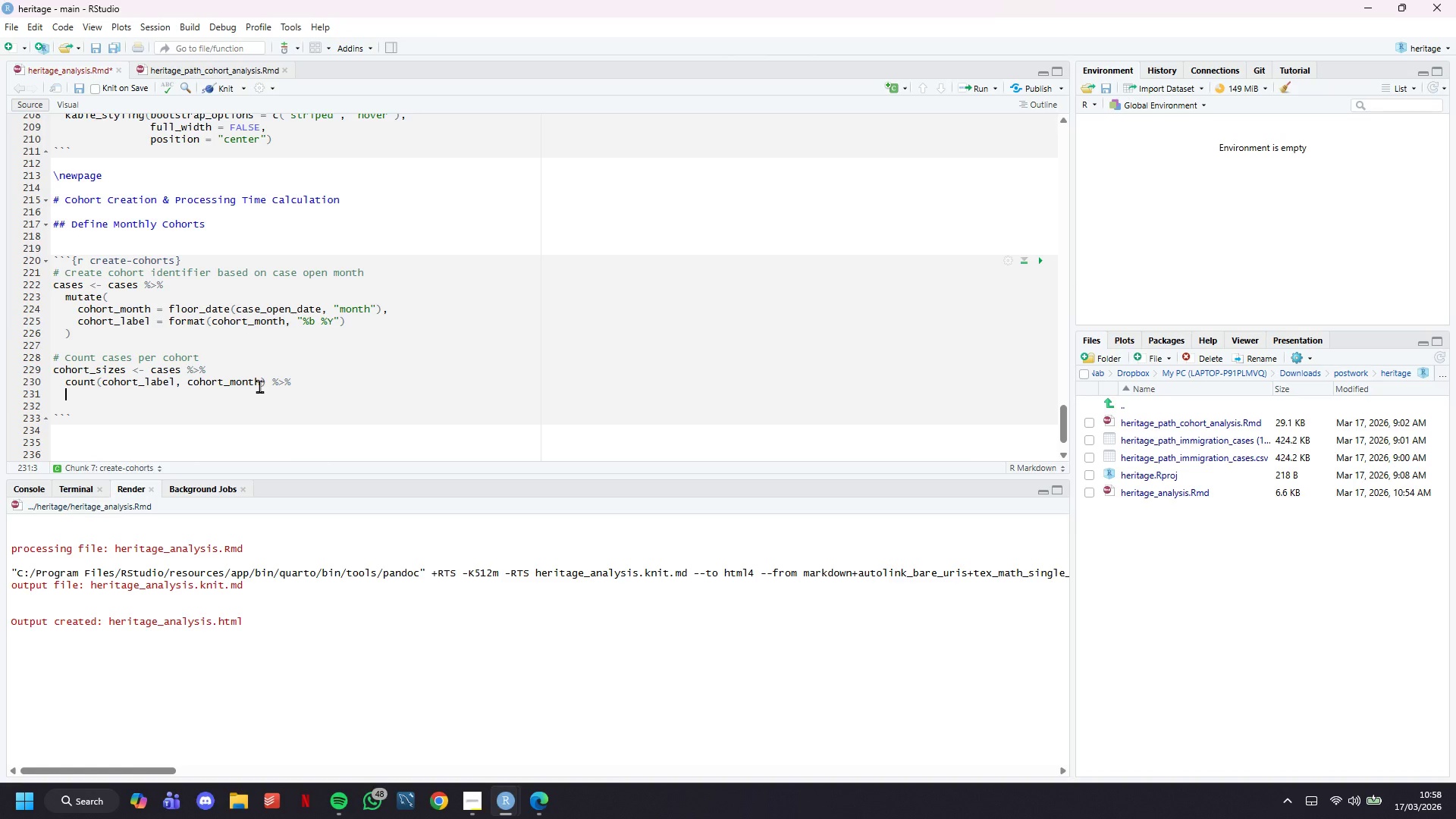 
type(arrange(cohort_month)
 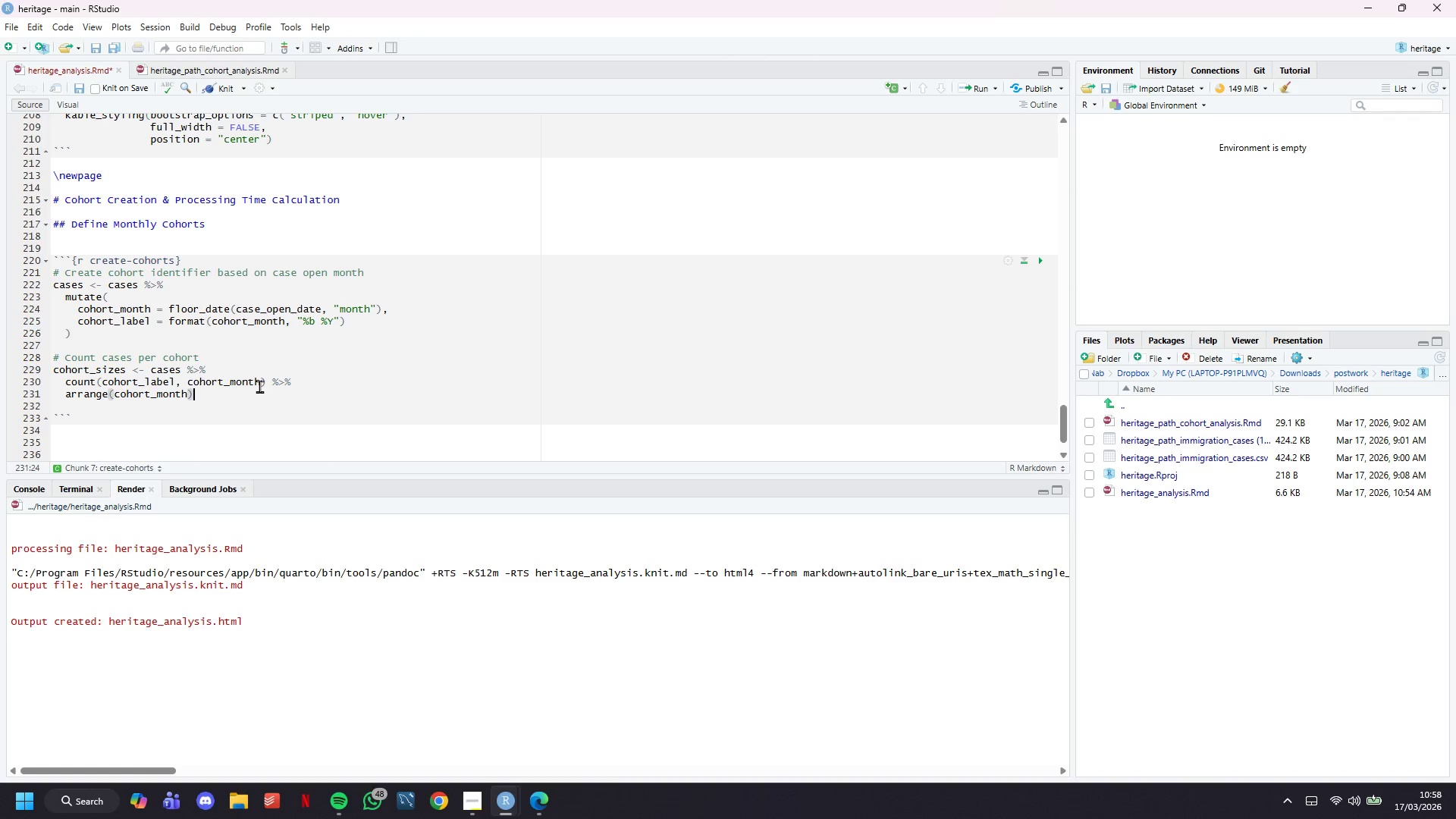 
 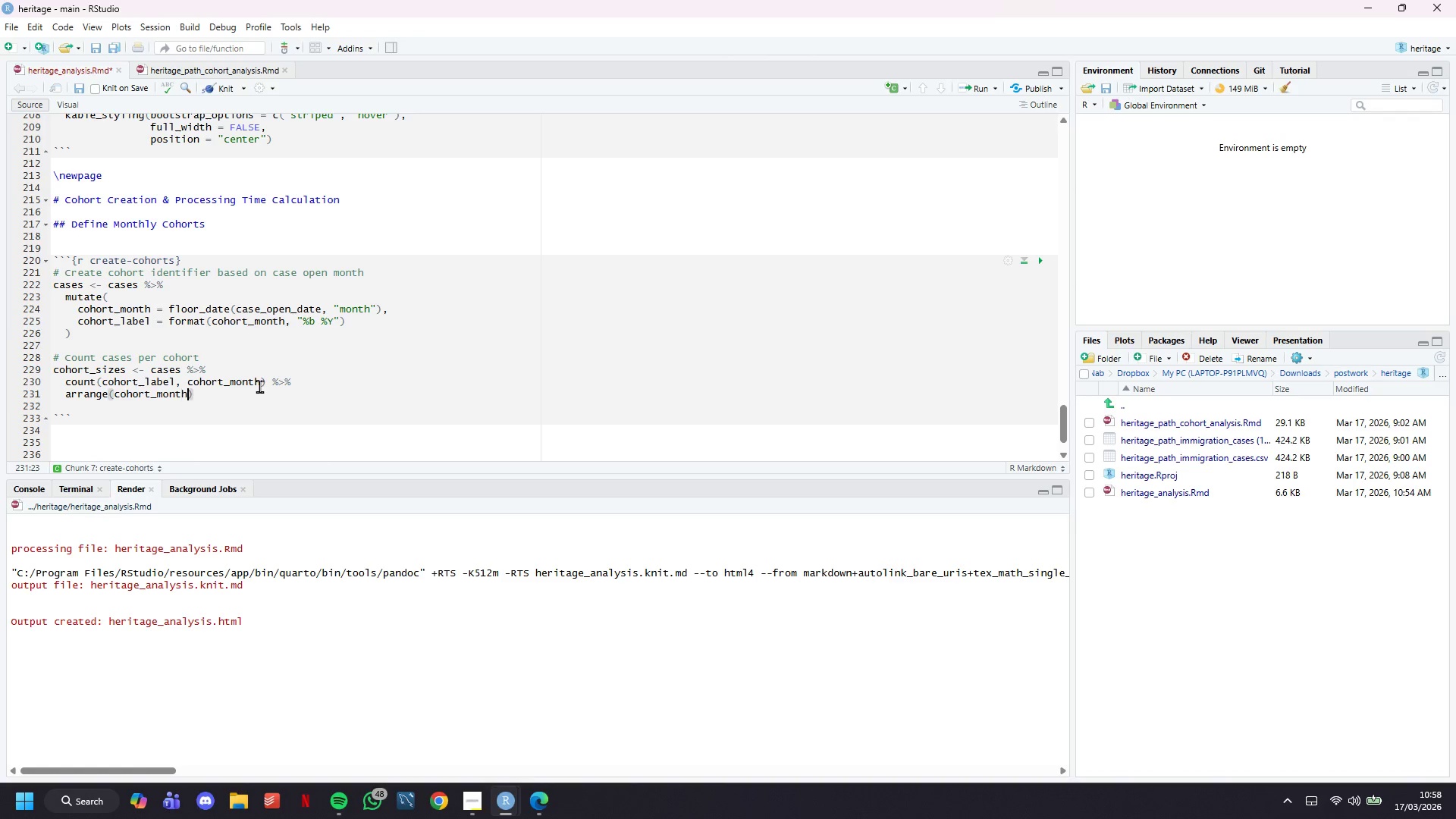 
key(ArrowRight)
 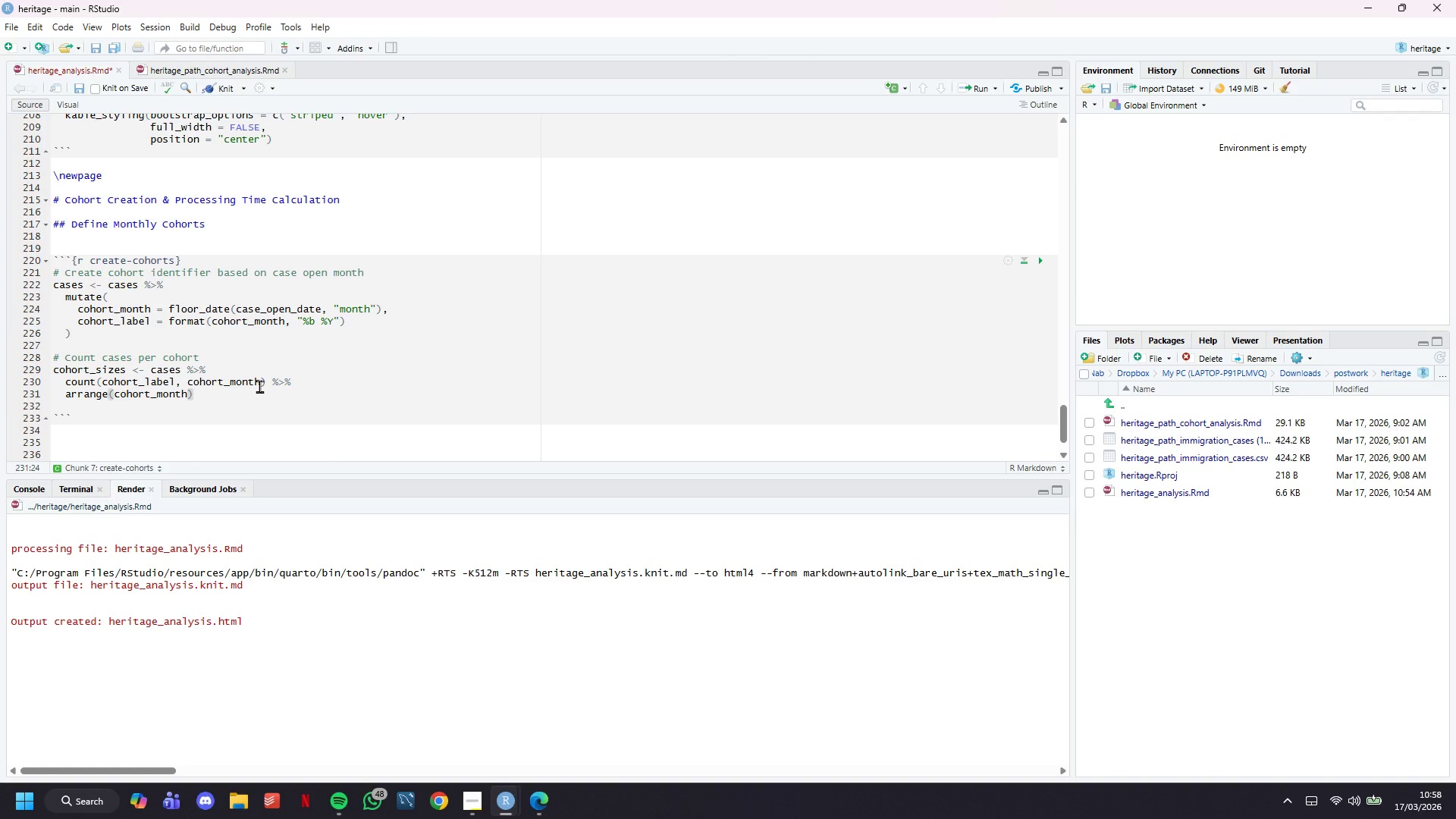 
key(Enter)
 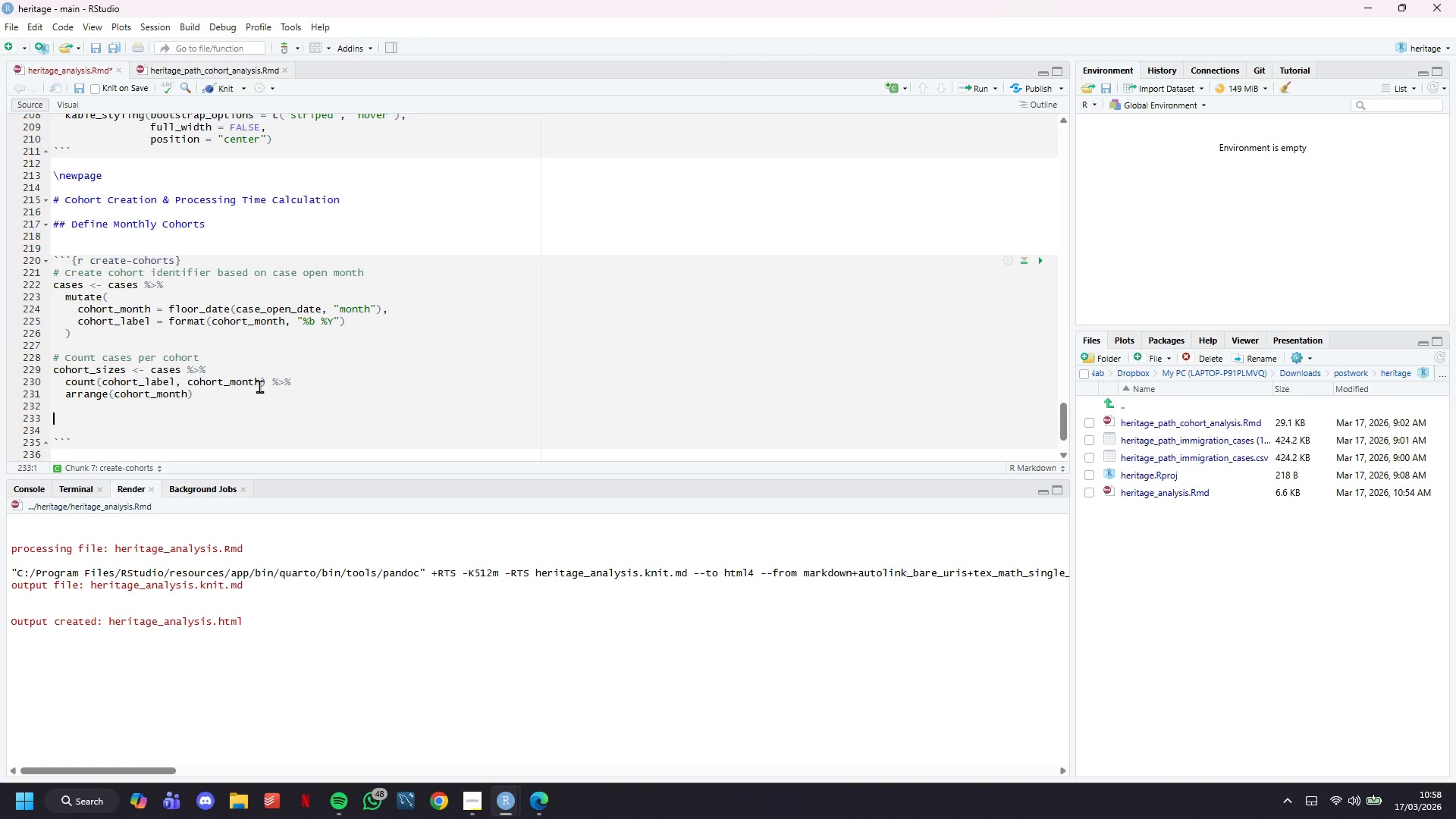 
key(Enter)
 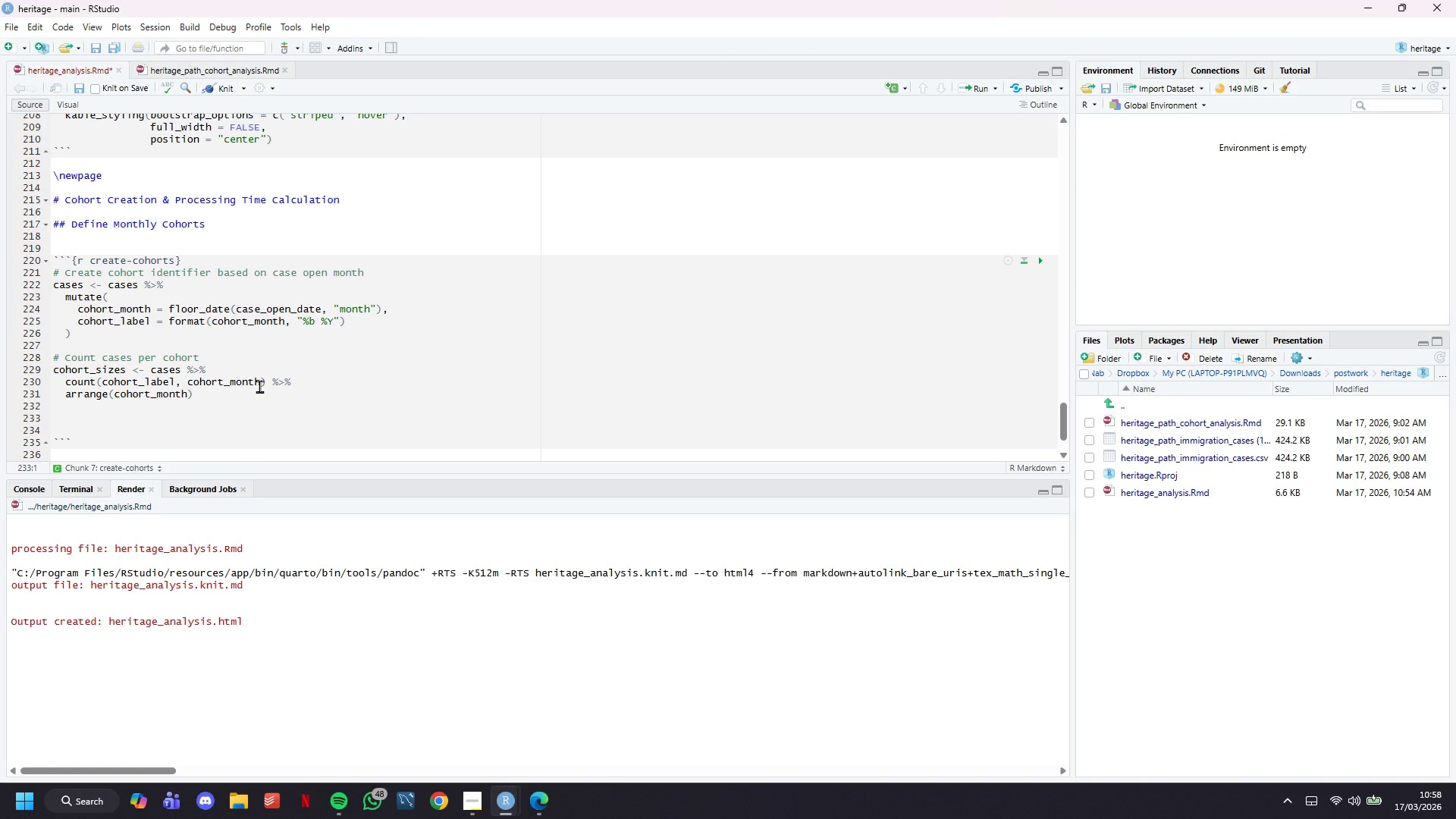 
scroll: coordinate [259, 386], scroll_direction: down, amount: 3.0
 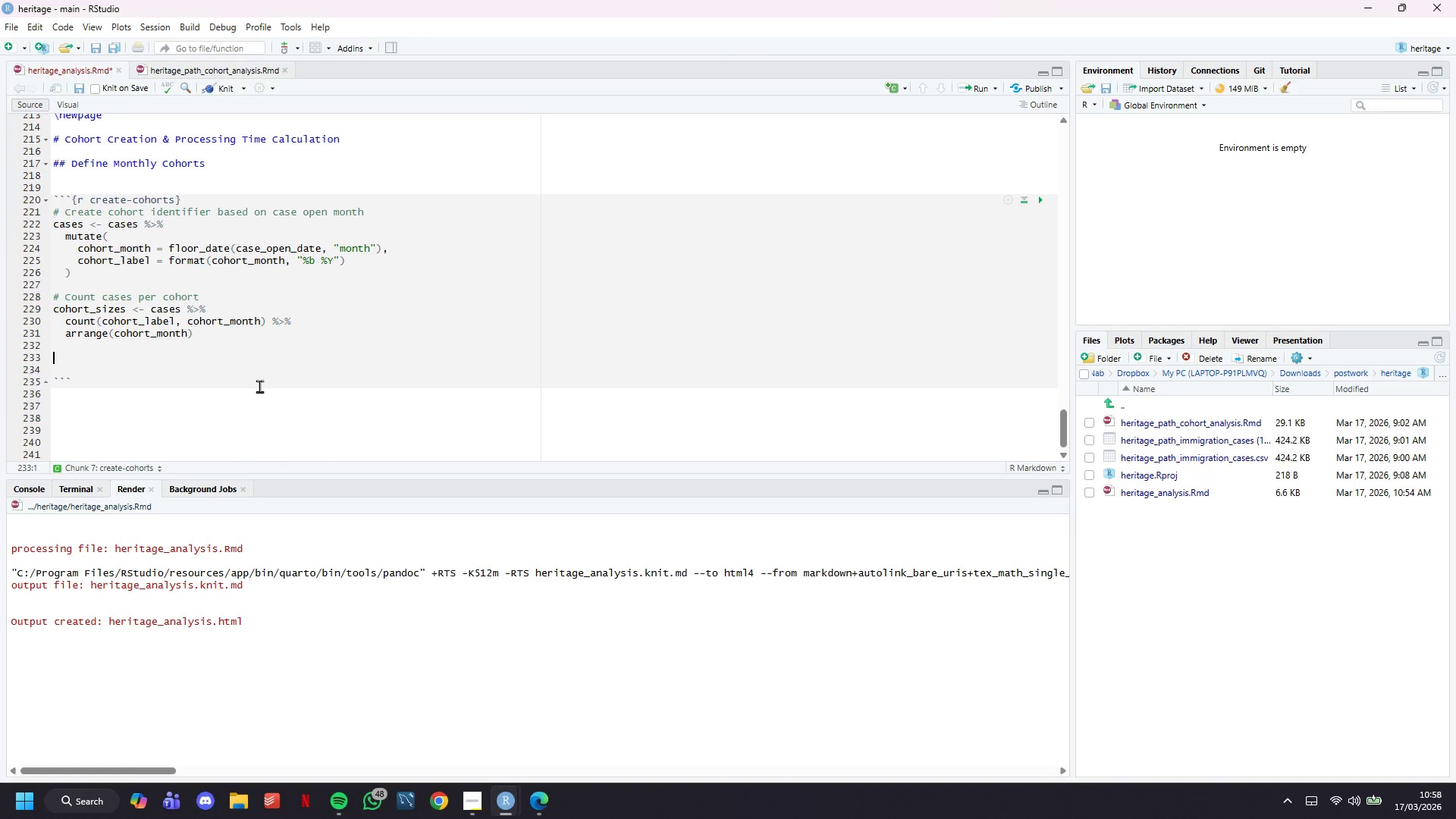 
type(cat(sprintf("Created %d monthly cohorts\n)
 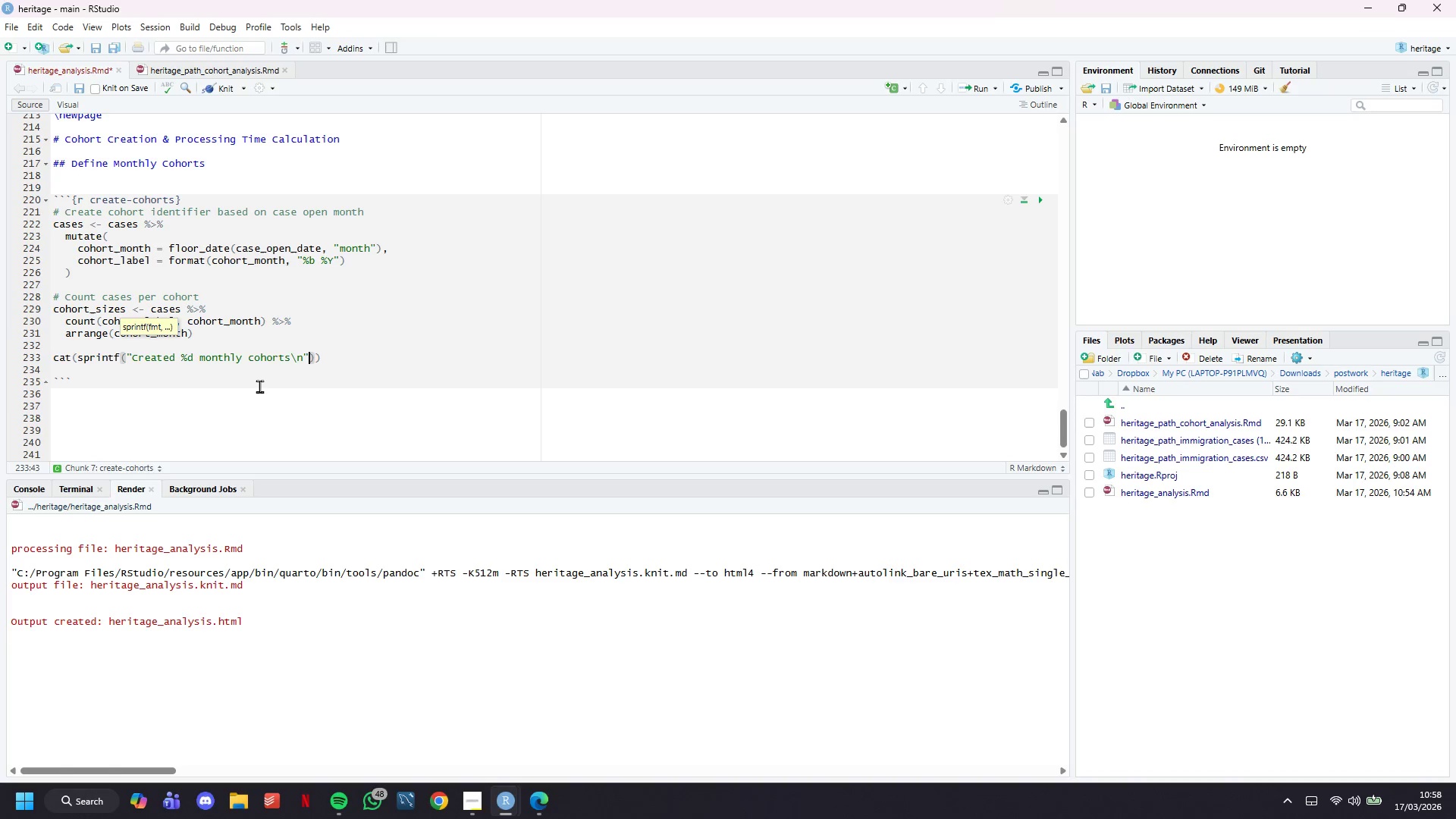 
 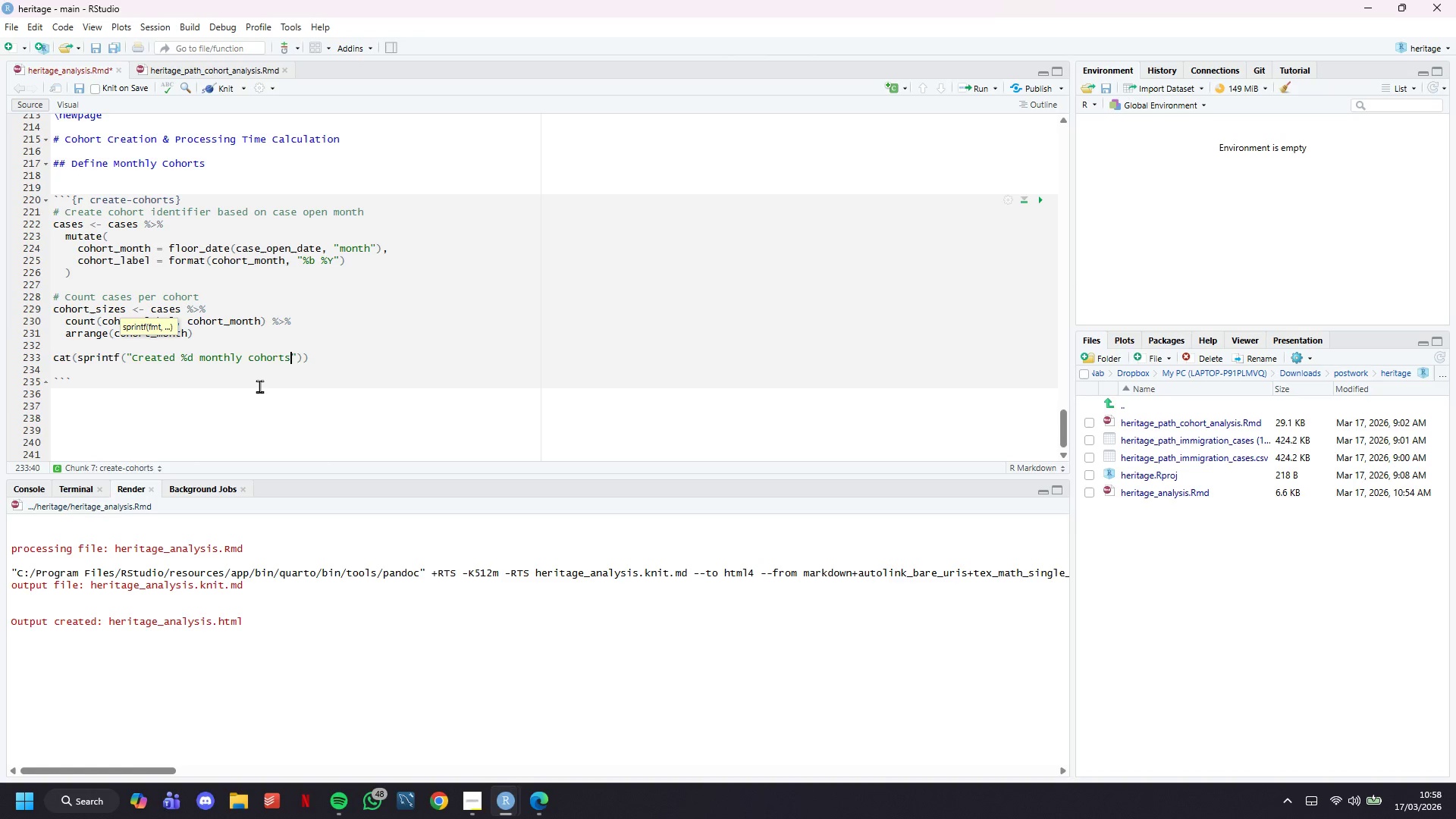 
key(ArrowRight)
 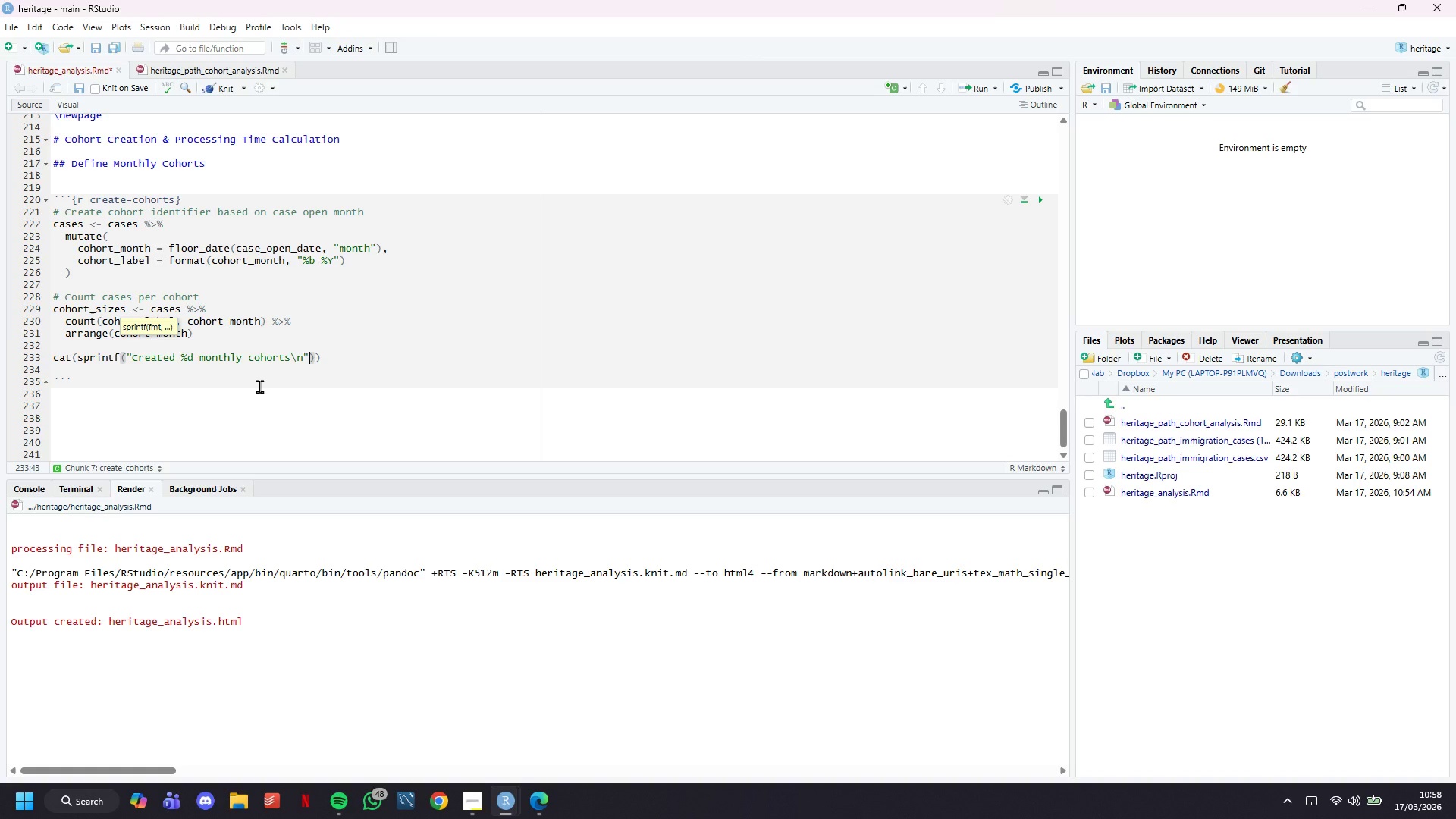 
type(, nrow(cohort_sizes)
 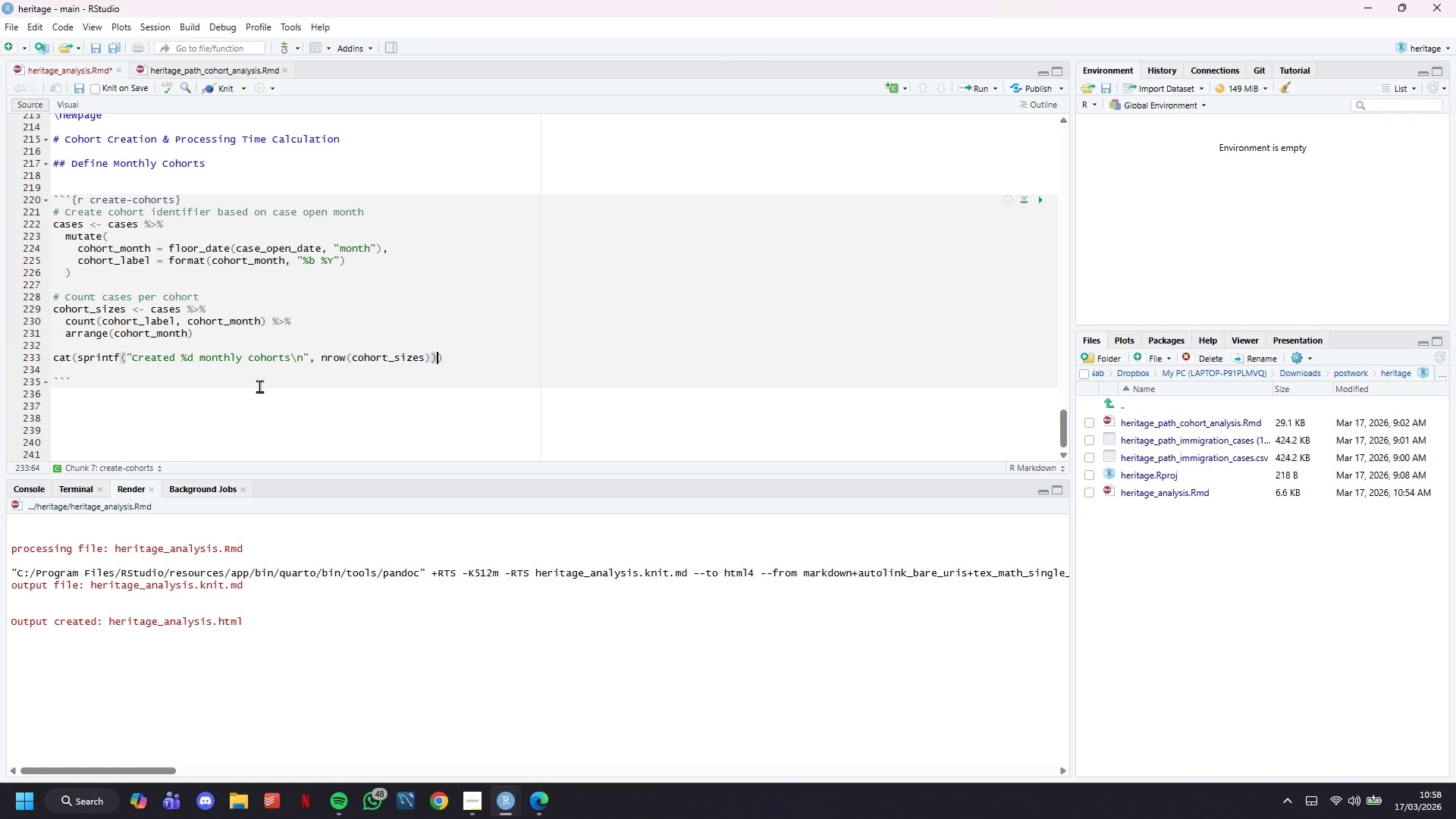 
 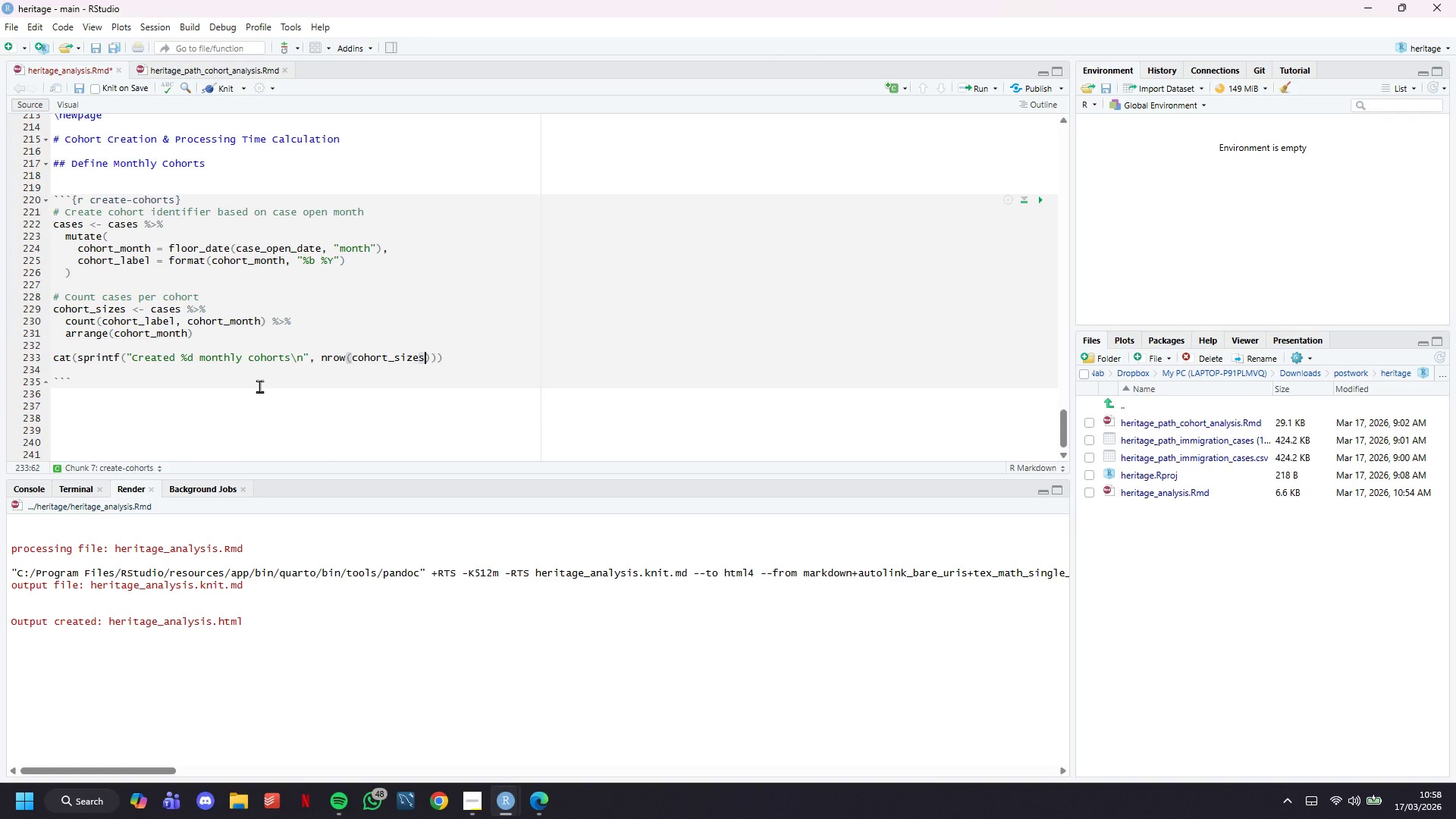 
key(ArrowRight)
 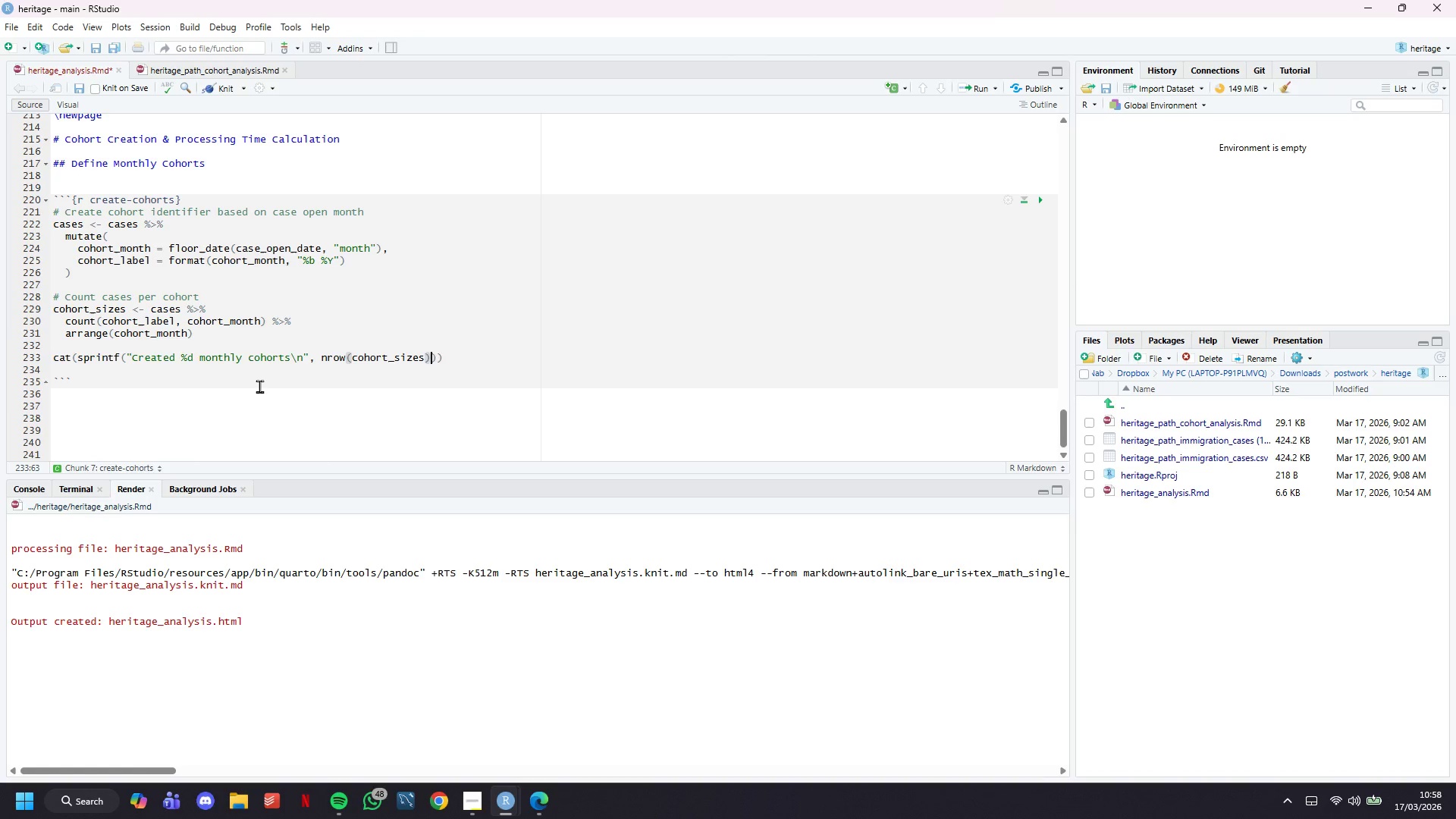 
key(ArrowRight)
 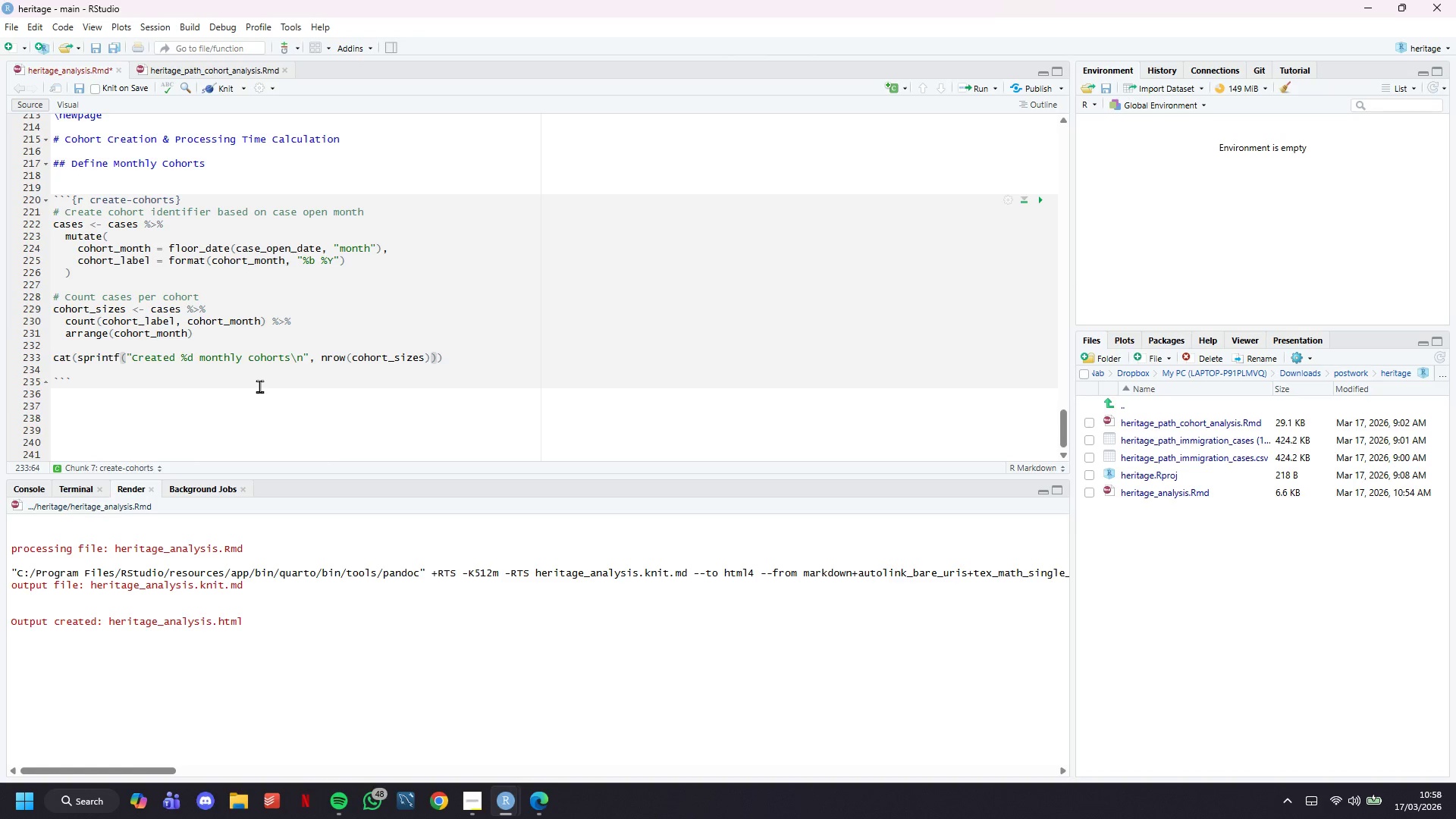 
key(ArrowRight)
 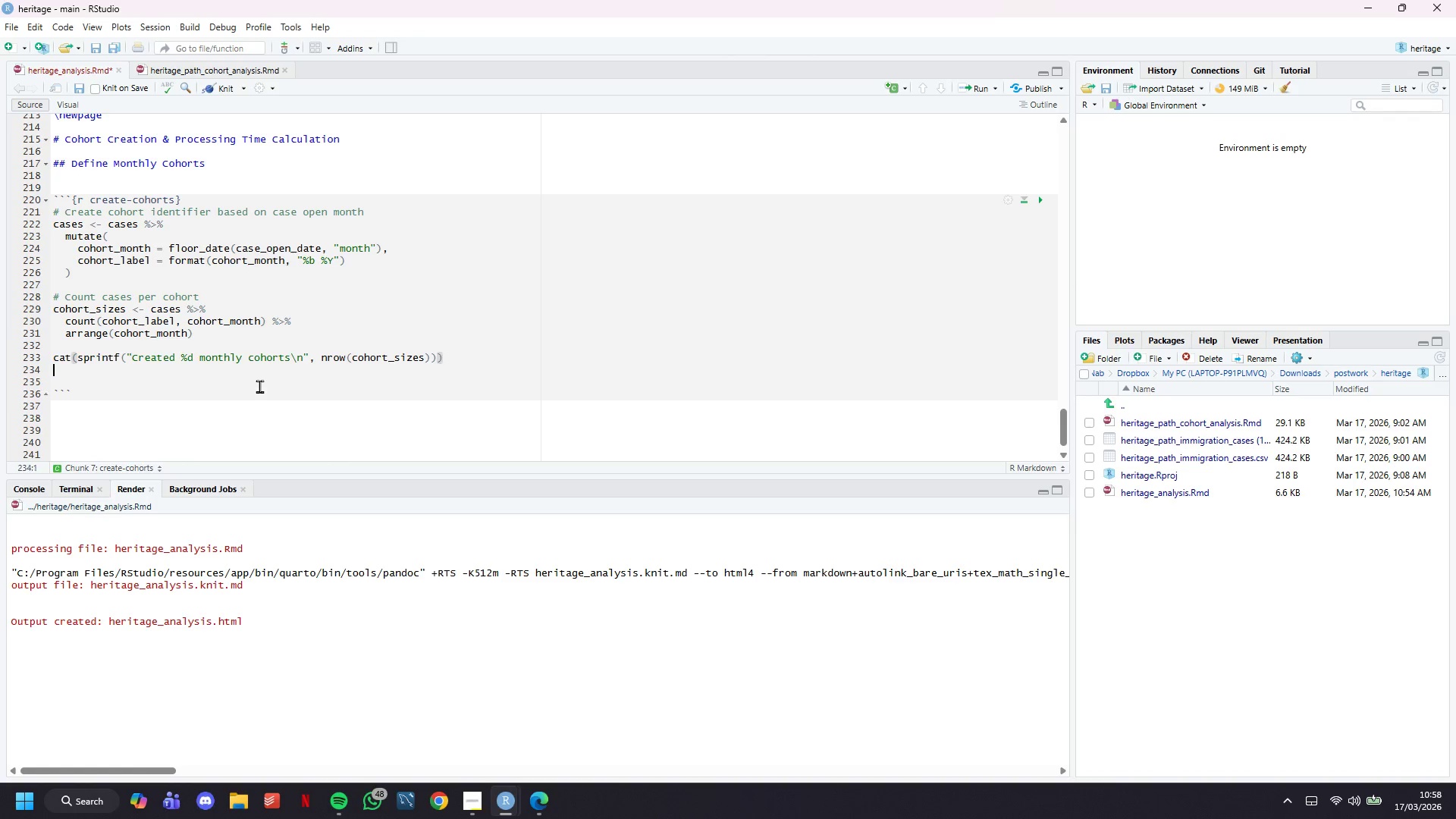 
key(Enter)
 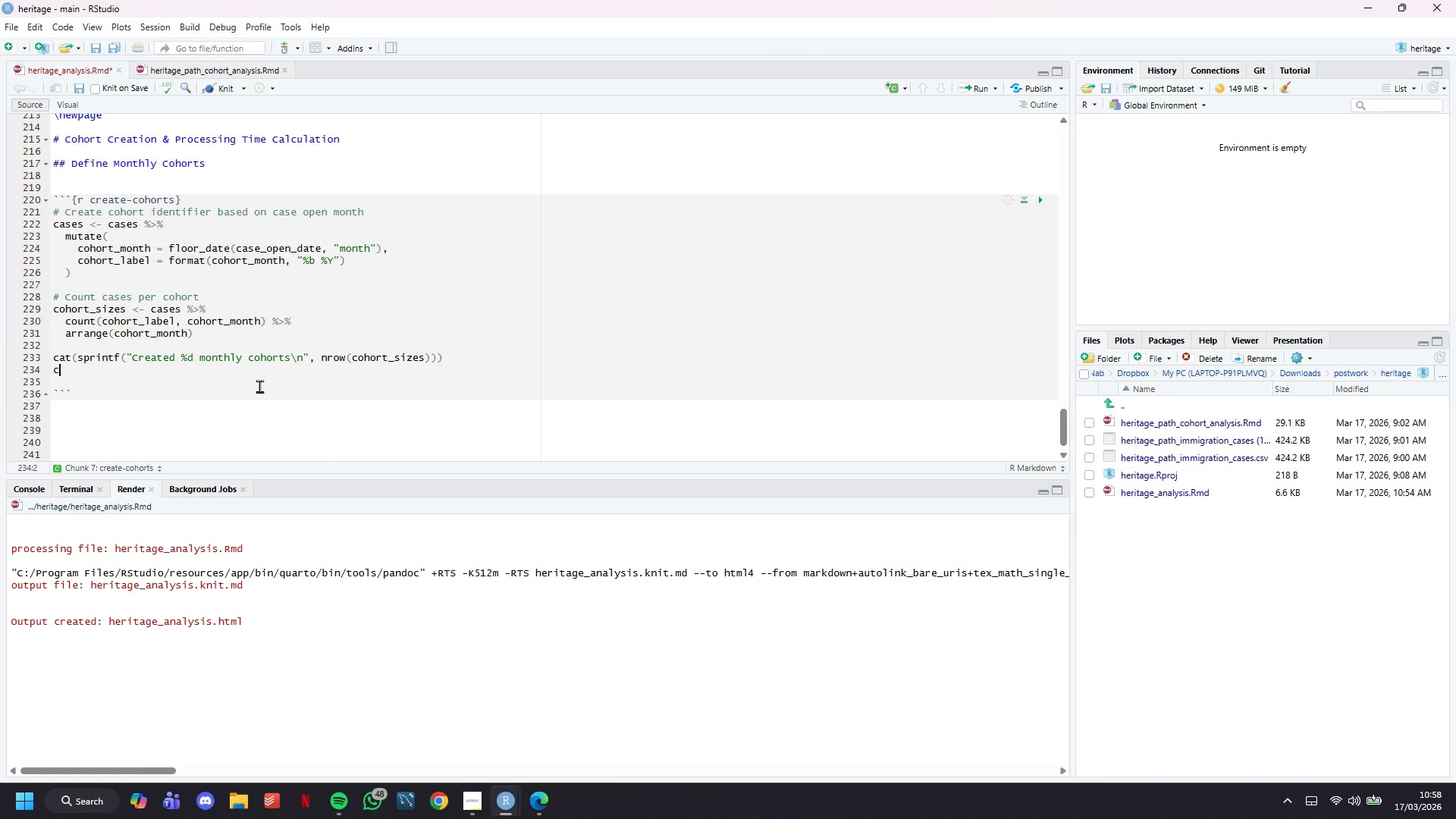 
type(cat(sprintf("Cohoryt)
key(Backspace)
key(Backspace)
type(t size range: %d - %d cases\n)
 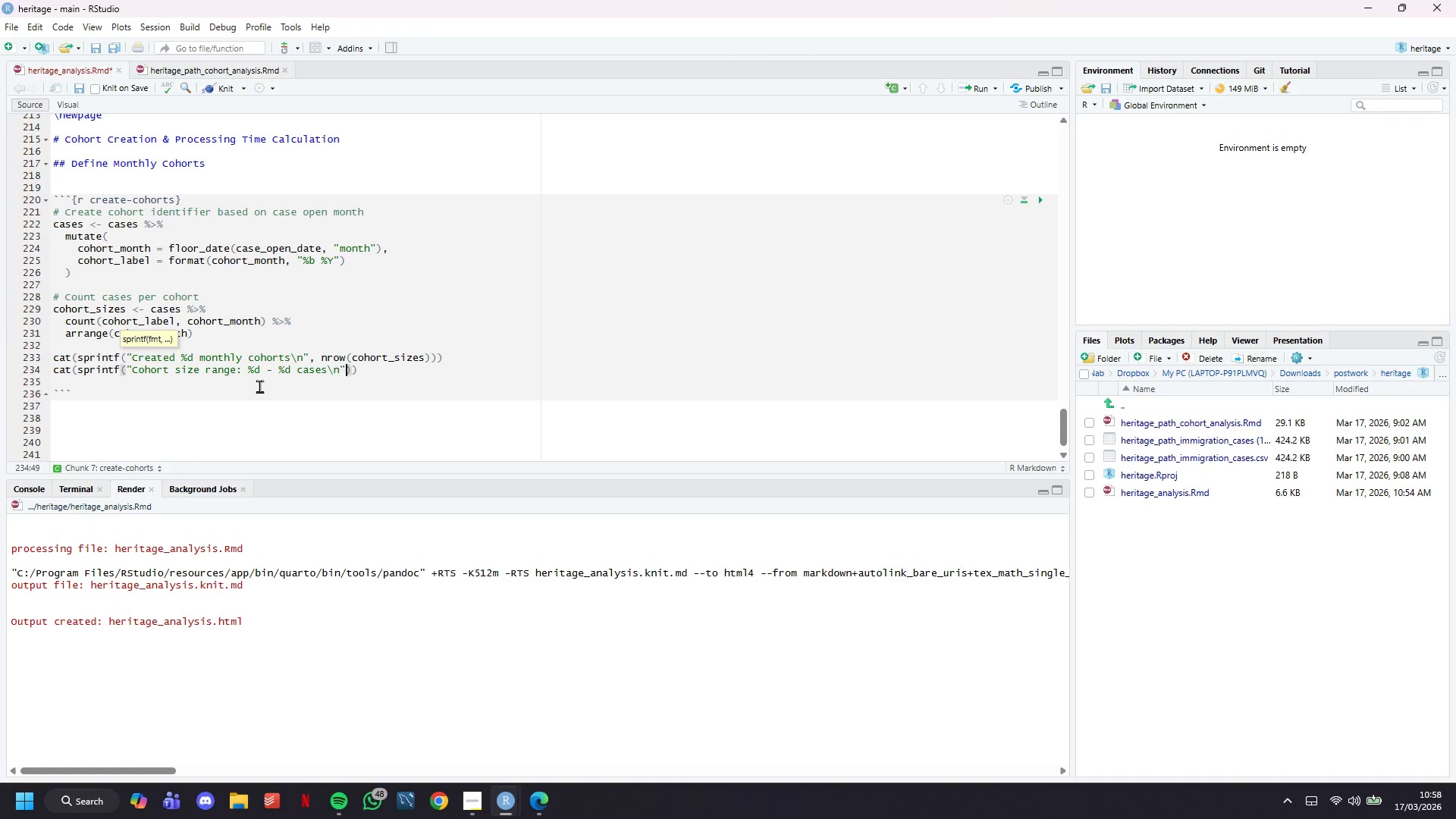 
 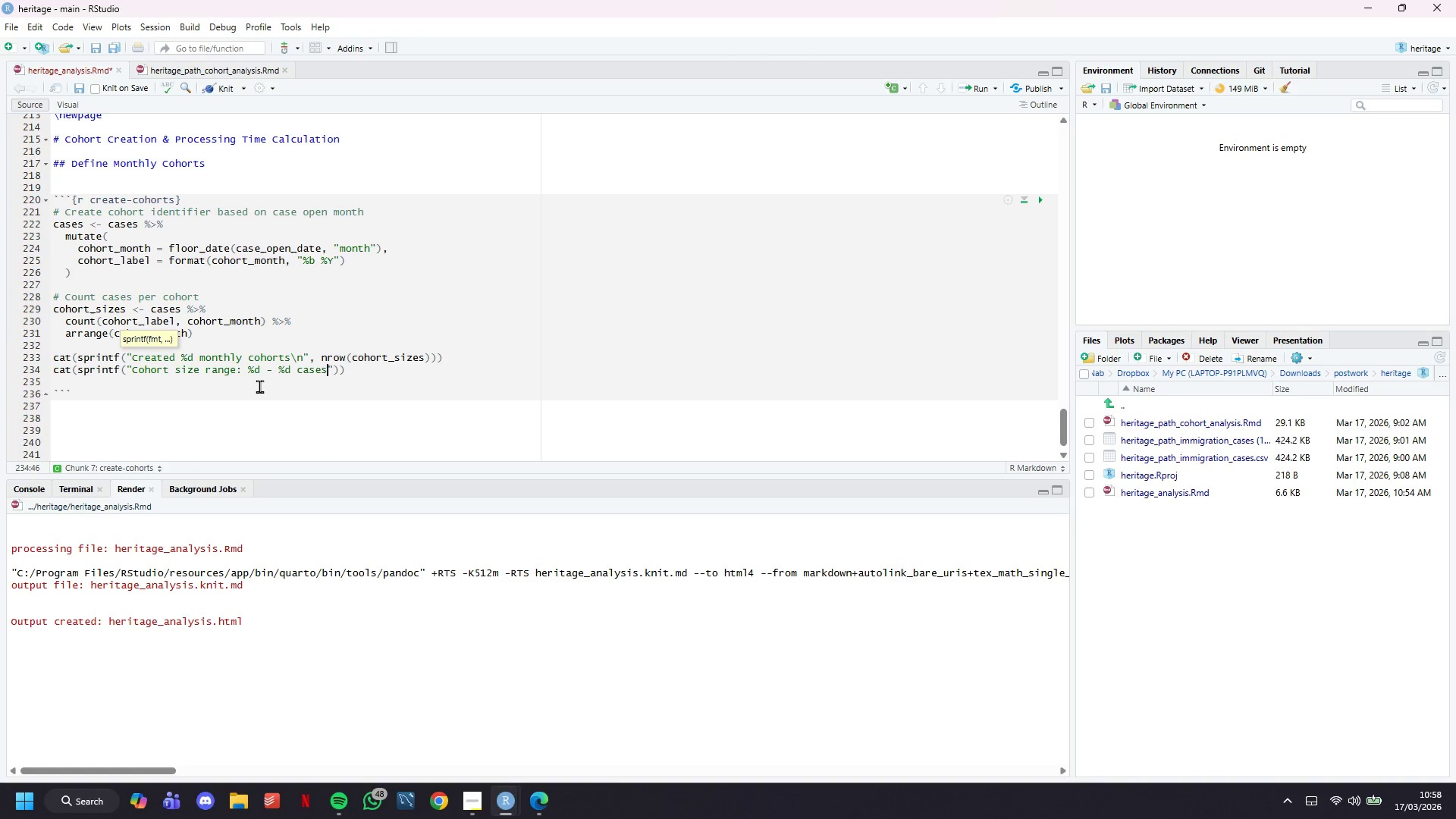 
key(ArrowRight)
 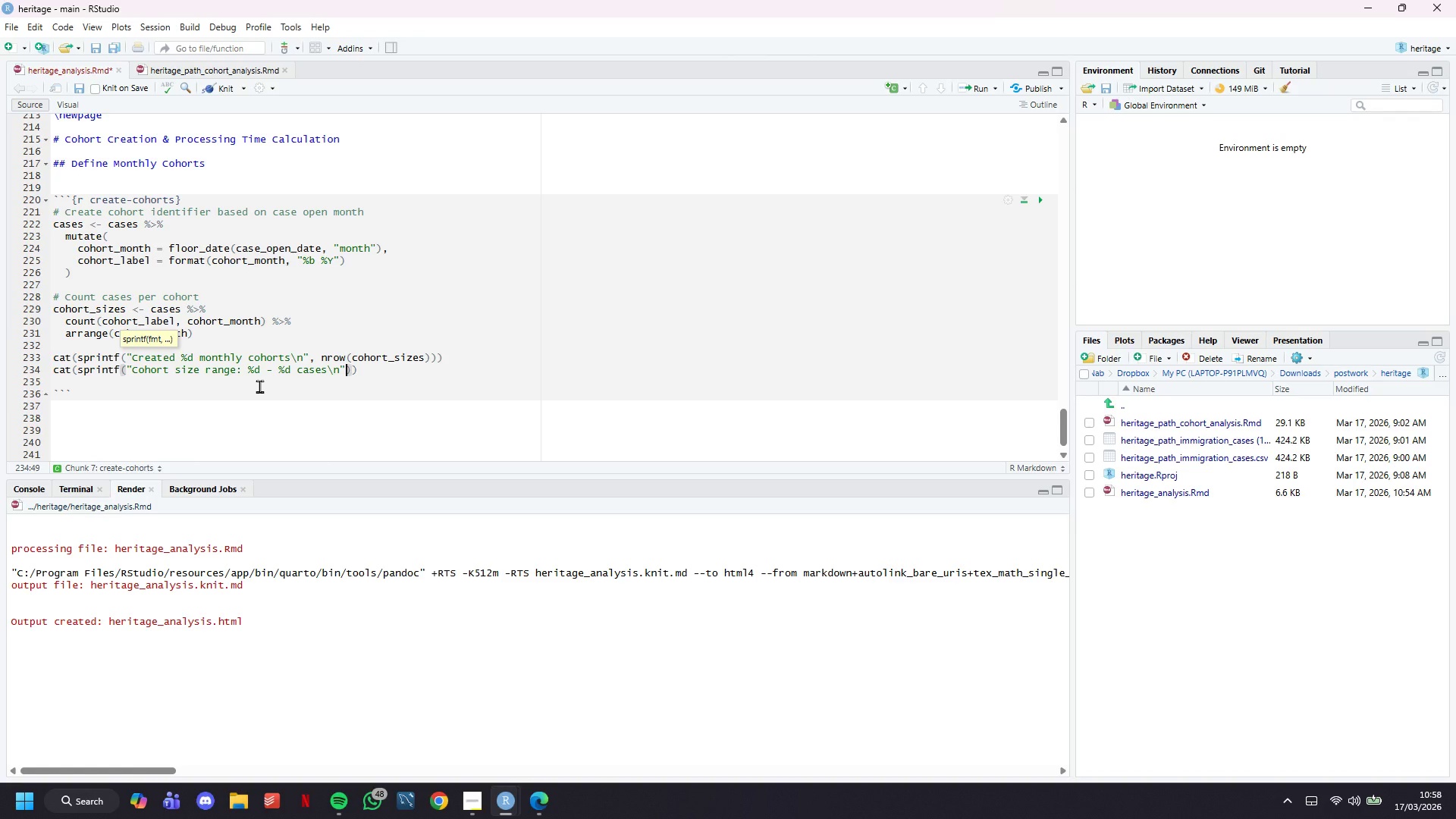 
key(Comma)
 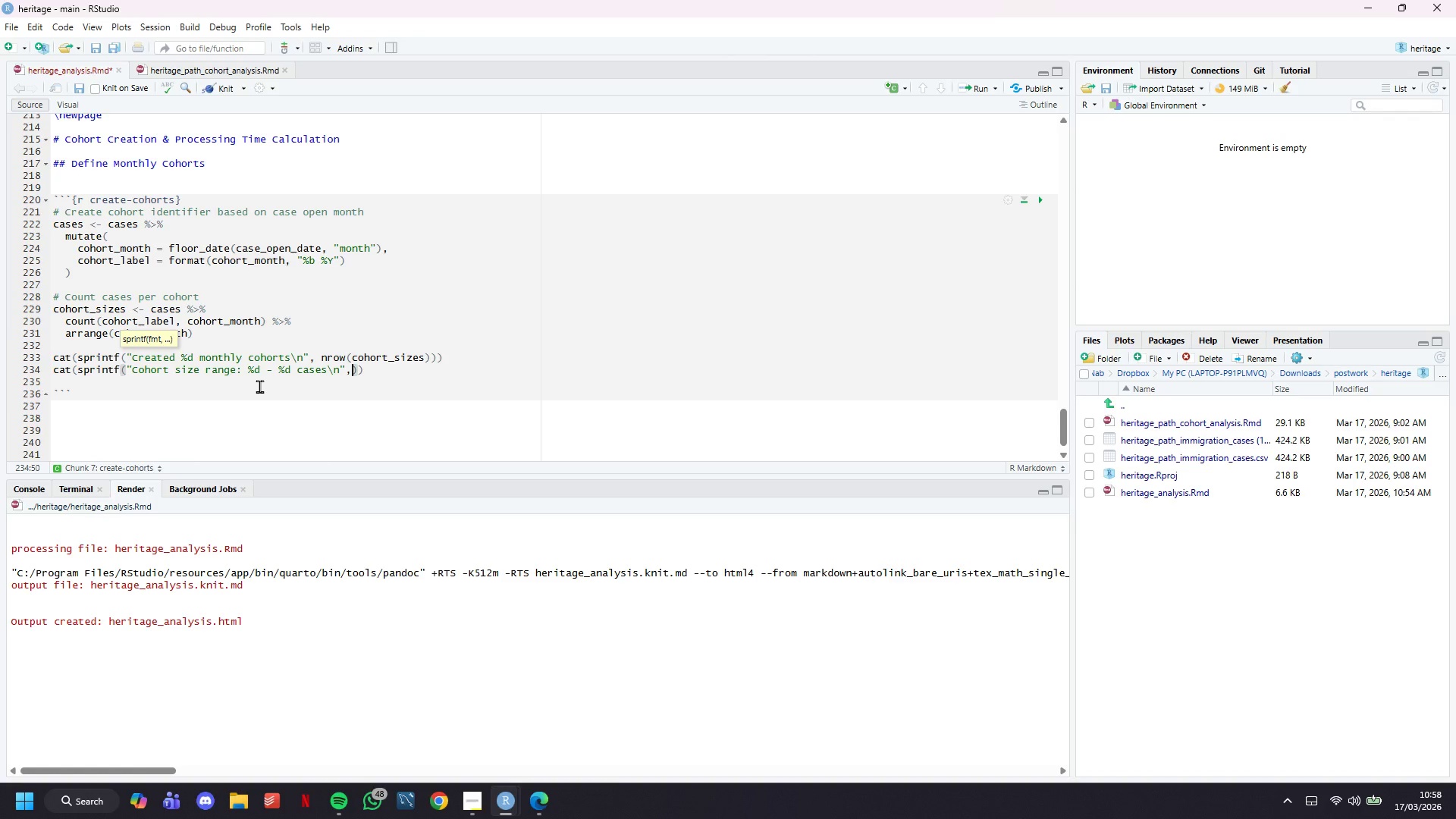 
key(Enter)
 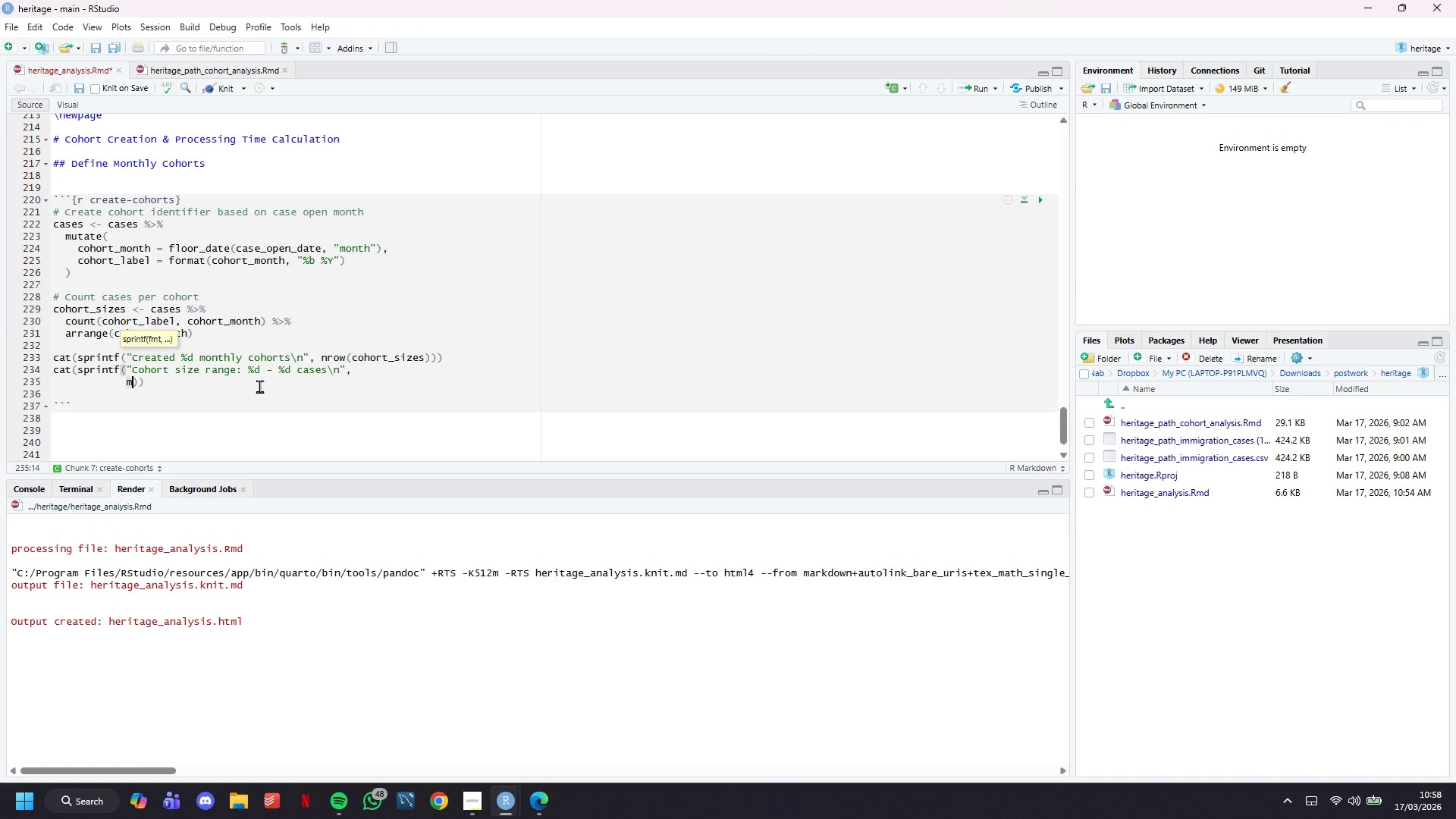 
type(min(cohort_size$n)
 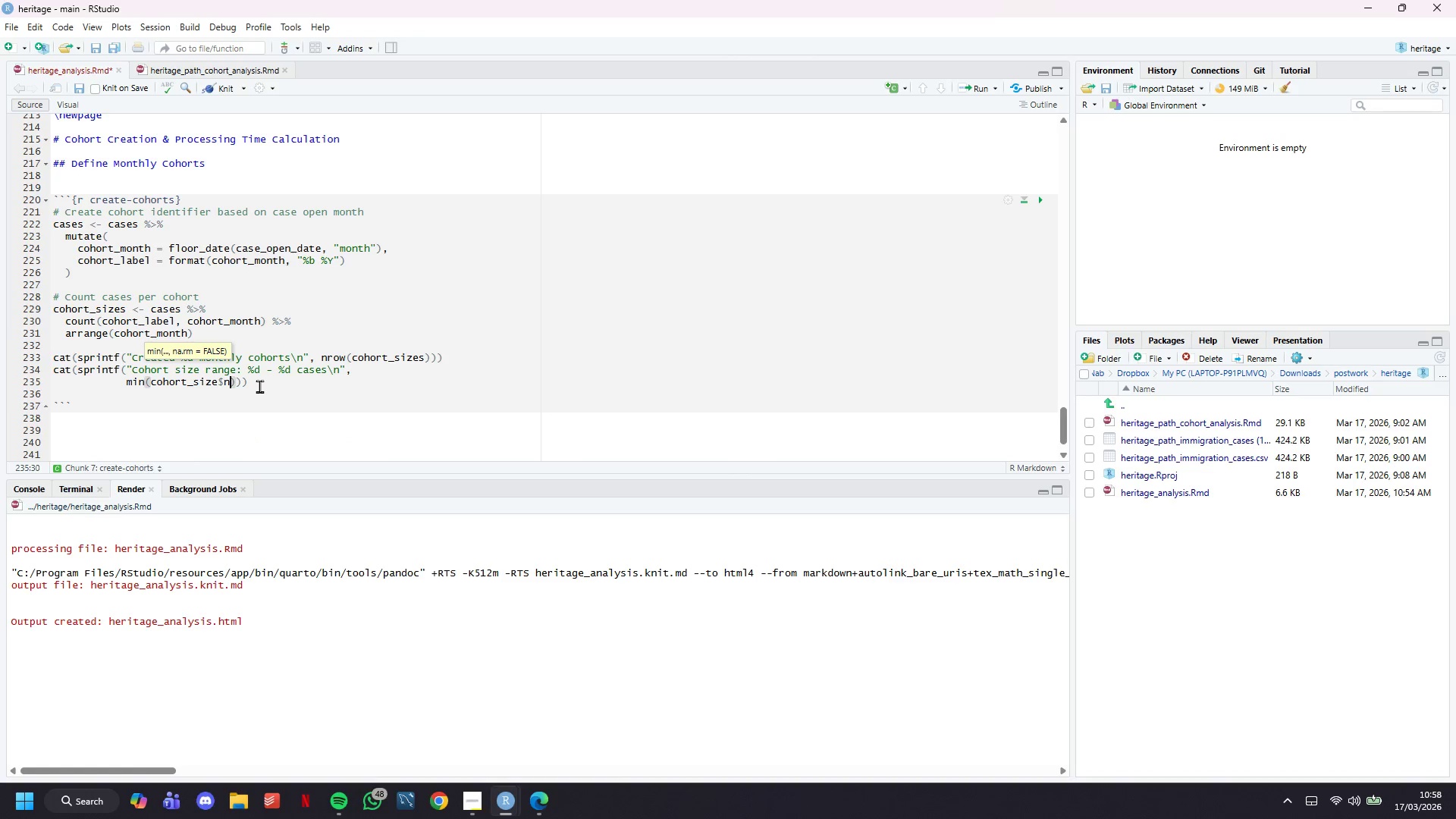 
key(ArrowRight)
 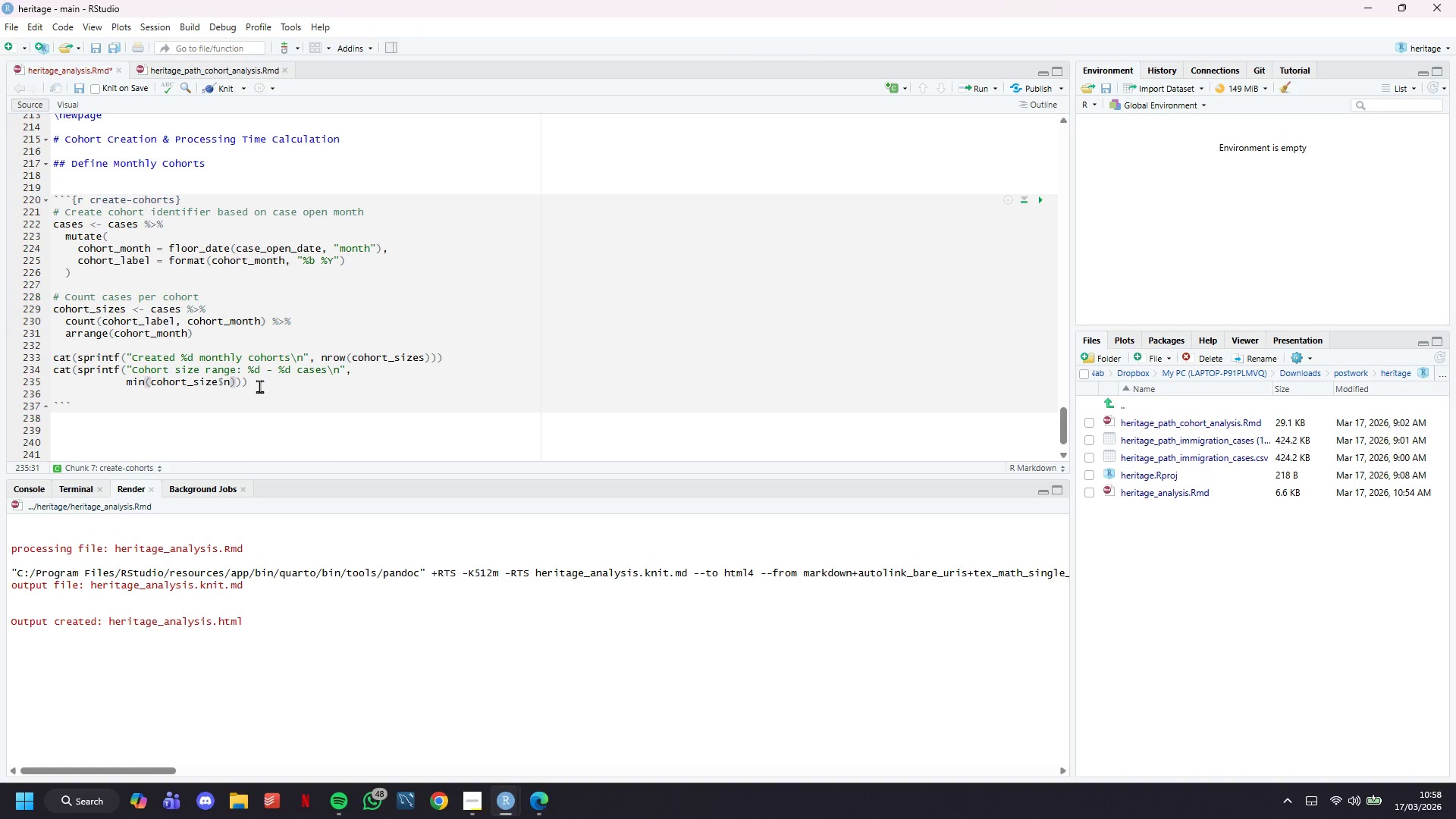 
type(, max(cohiort)
key(Backspace)
key(Backspace)
key(Backspace)
key(Backspace)
type(ort_size$n)
 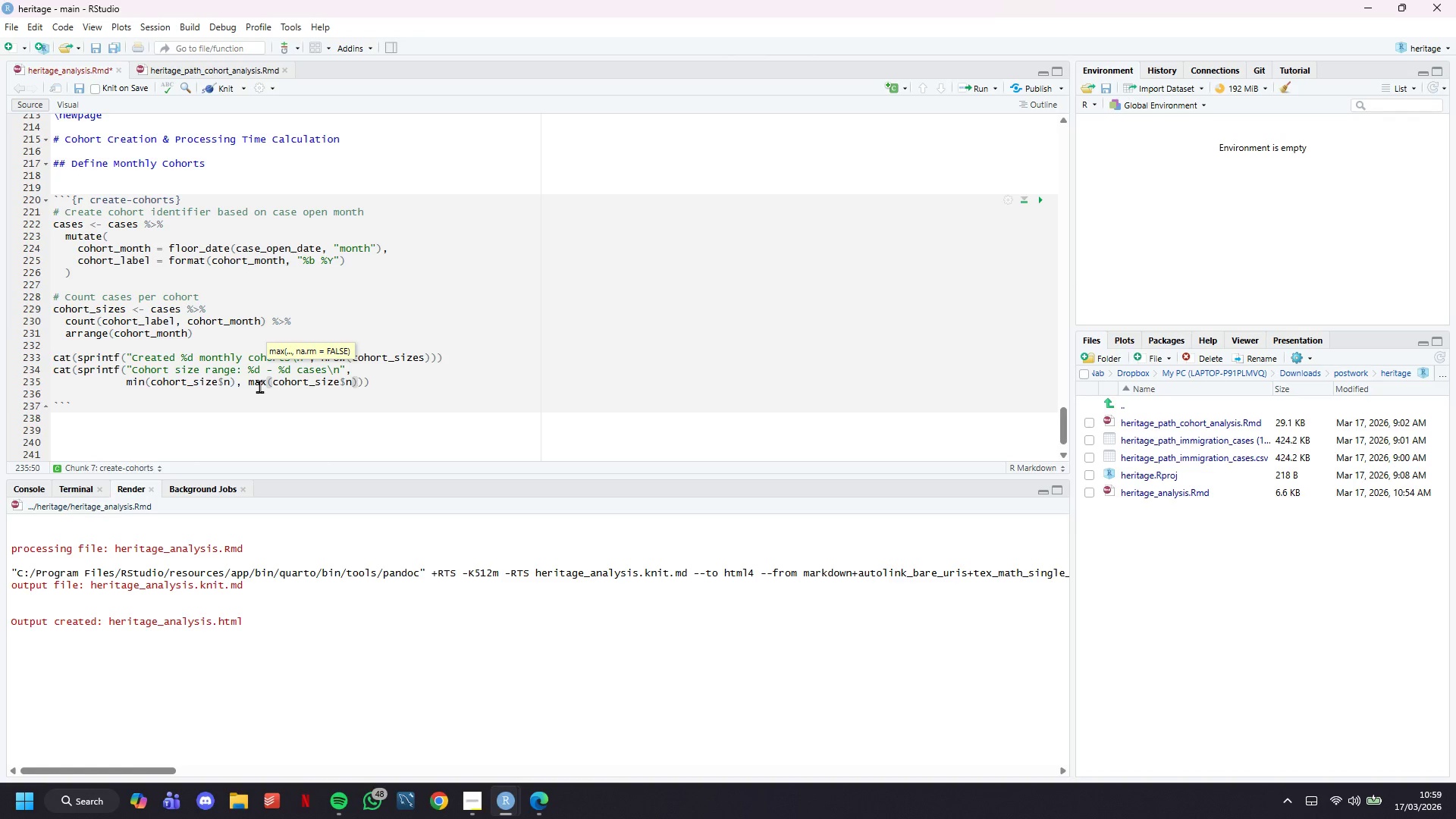 
key(ArrowRight)
 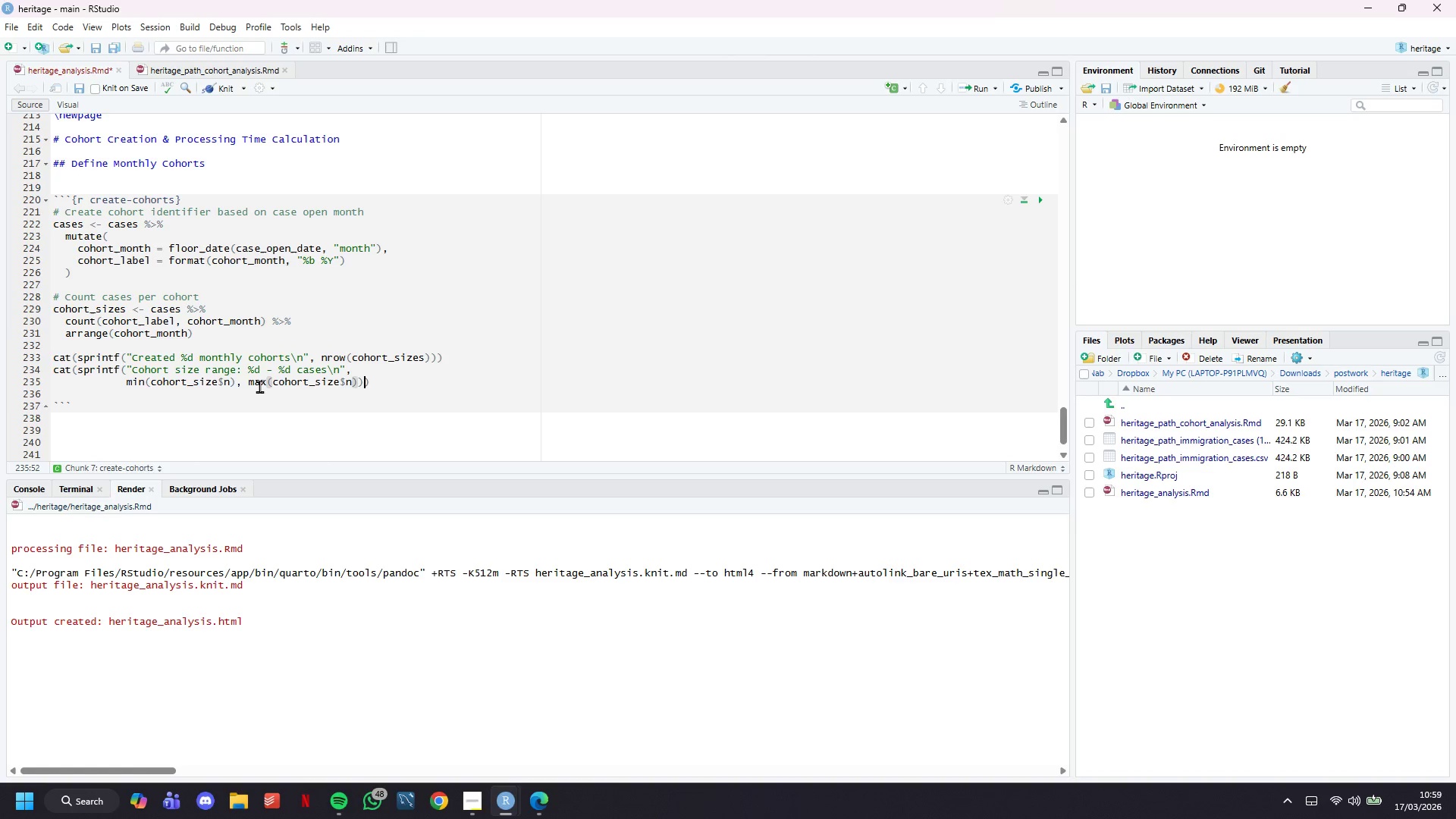 
key(ArrowRight)
 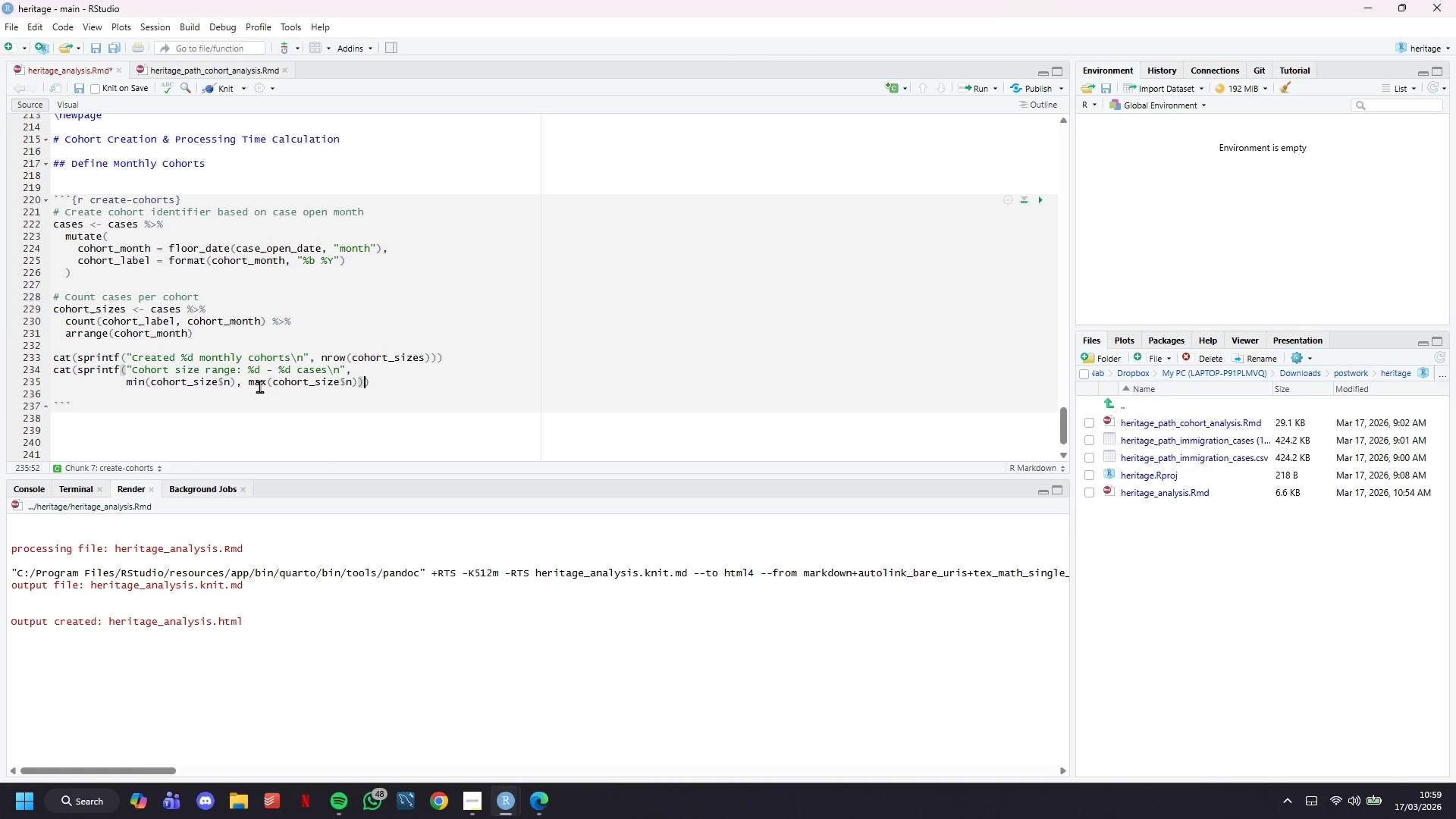 
key(ArrowRight)
 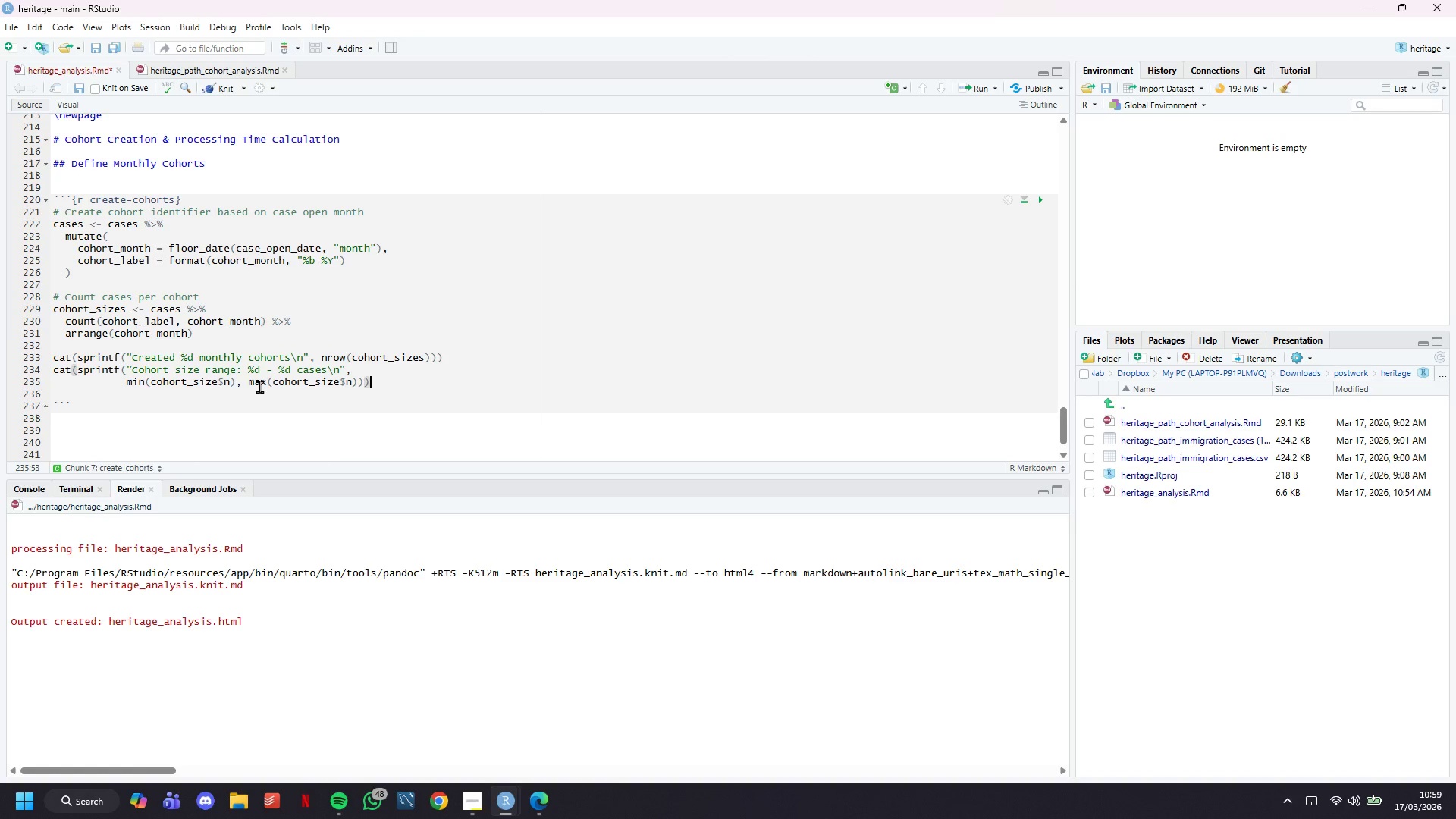 
key(Enter)
 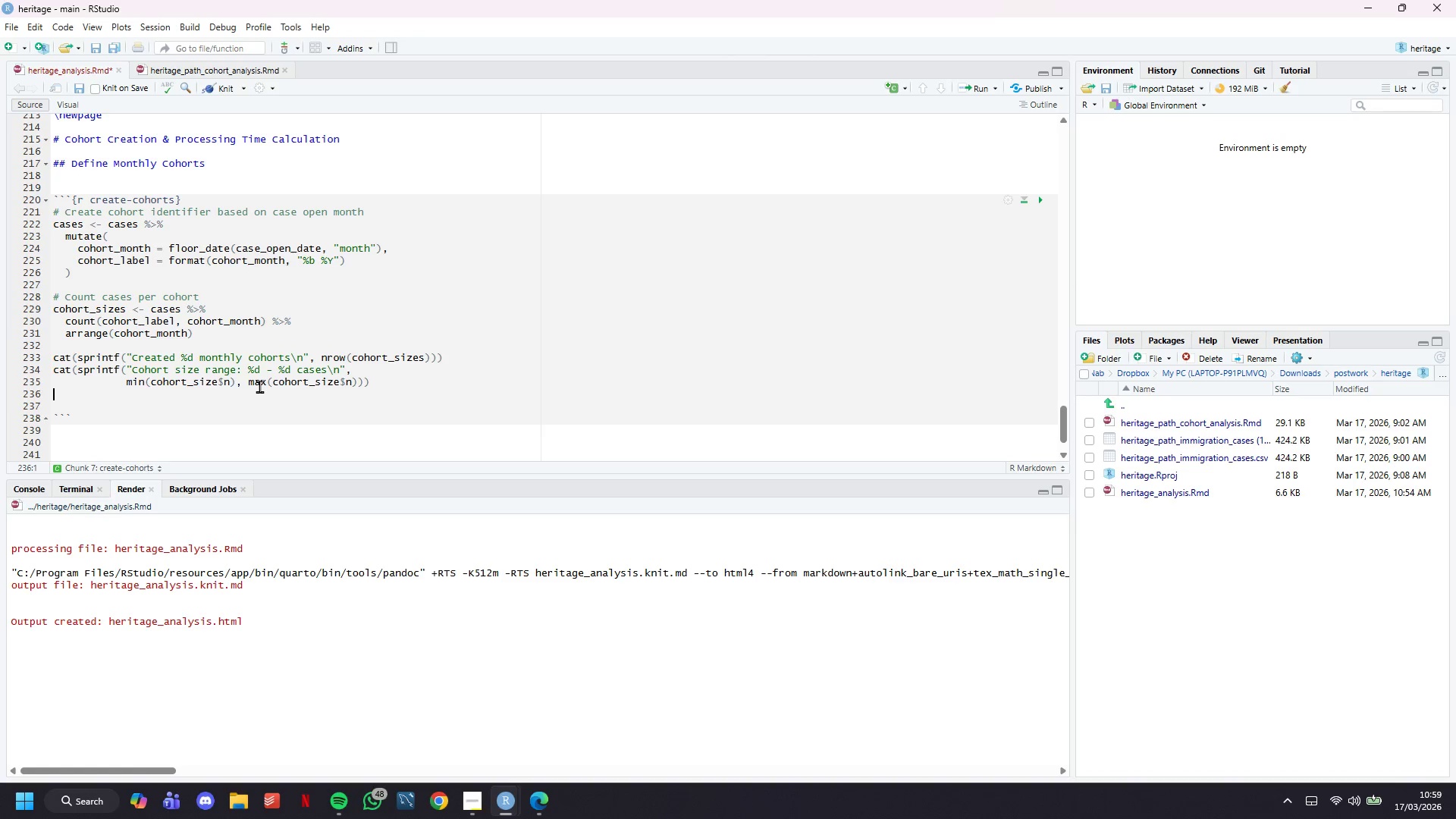 
key(ArrowDown)
 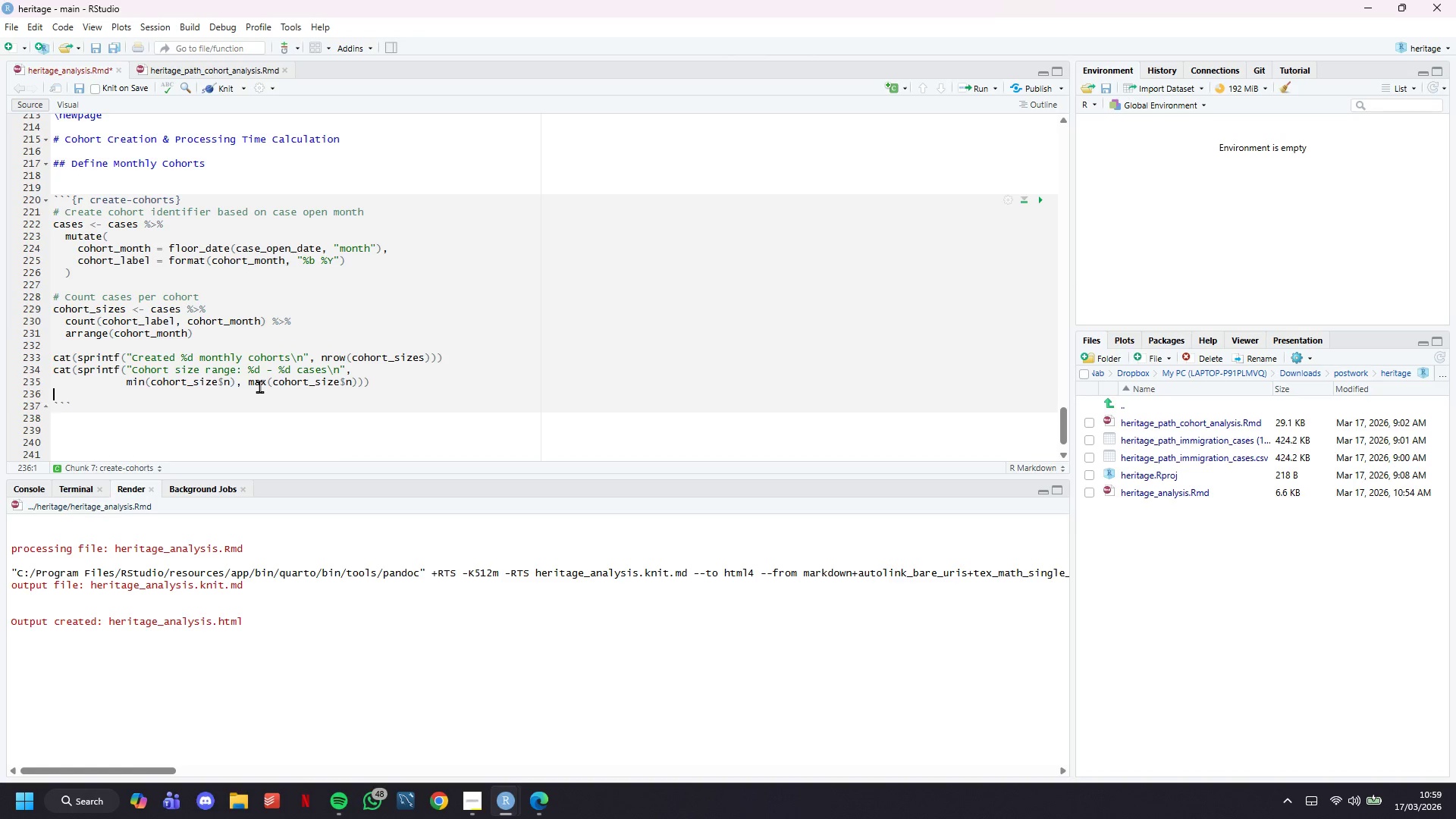 
key(Backspace)
 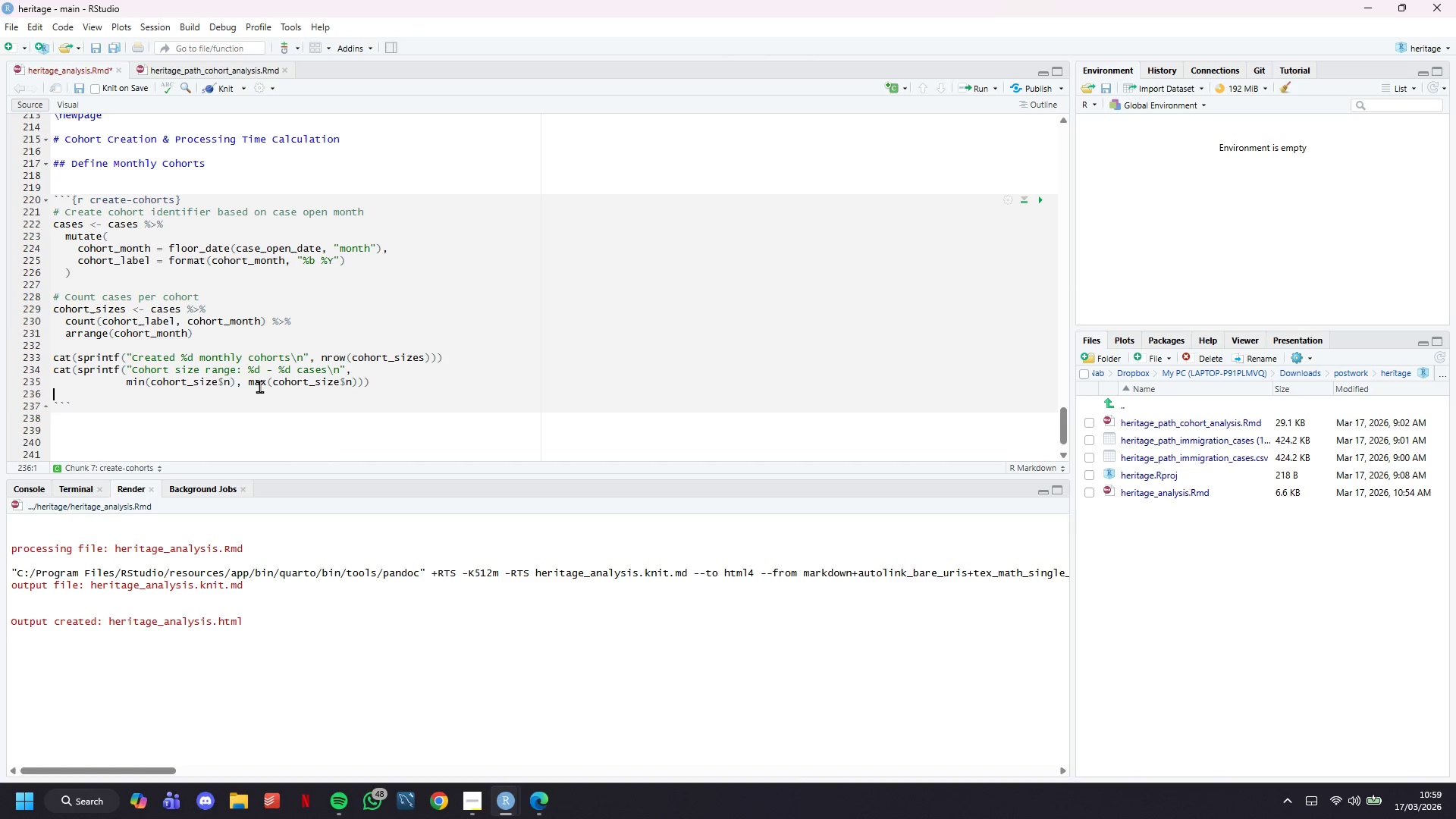 
key(Backspace)
 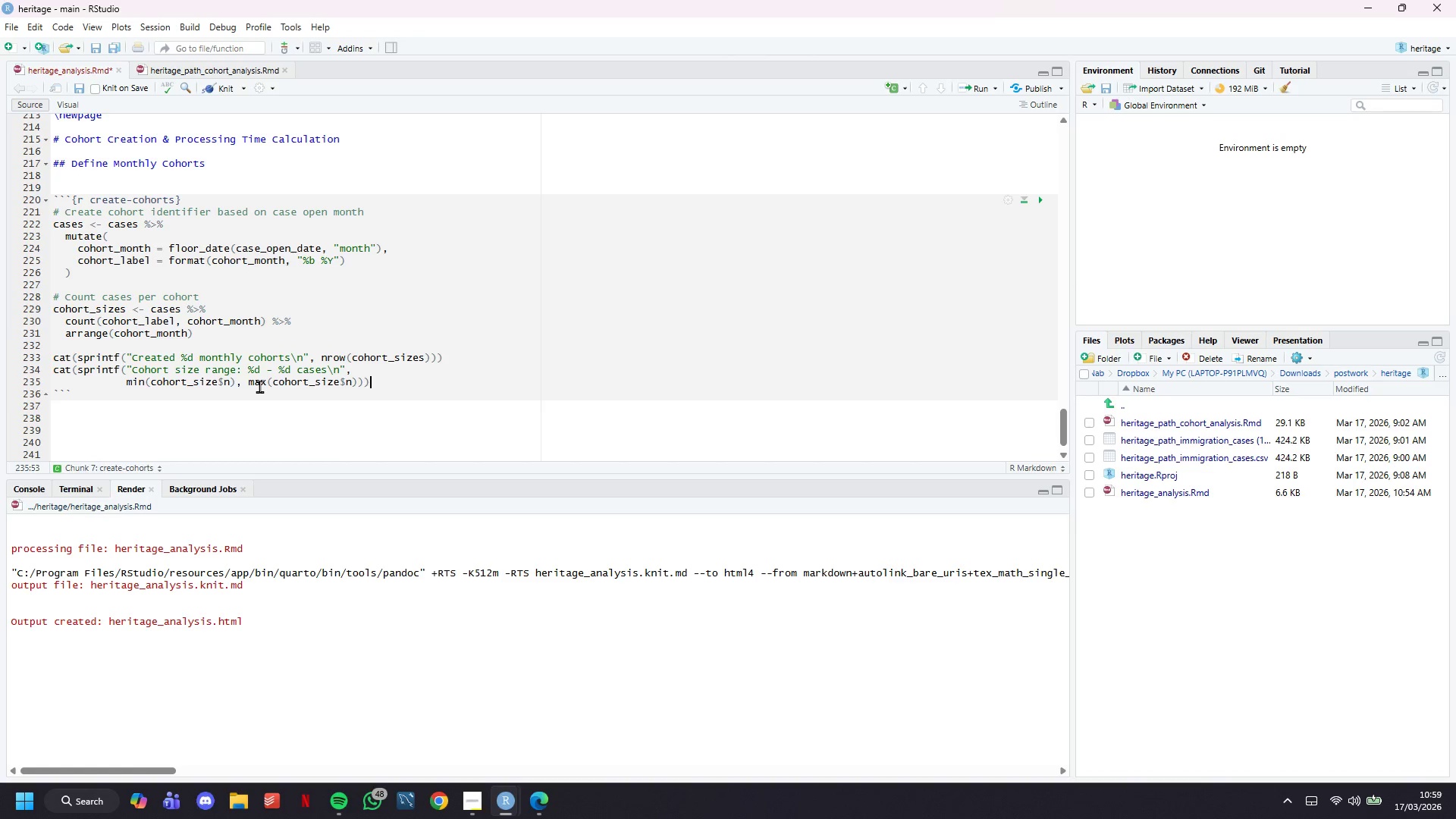 
key(ArrowDown)
 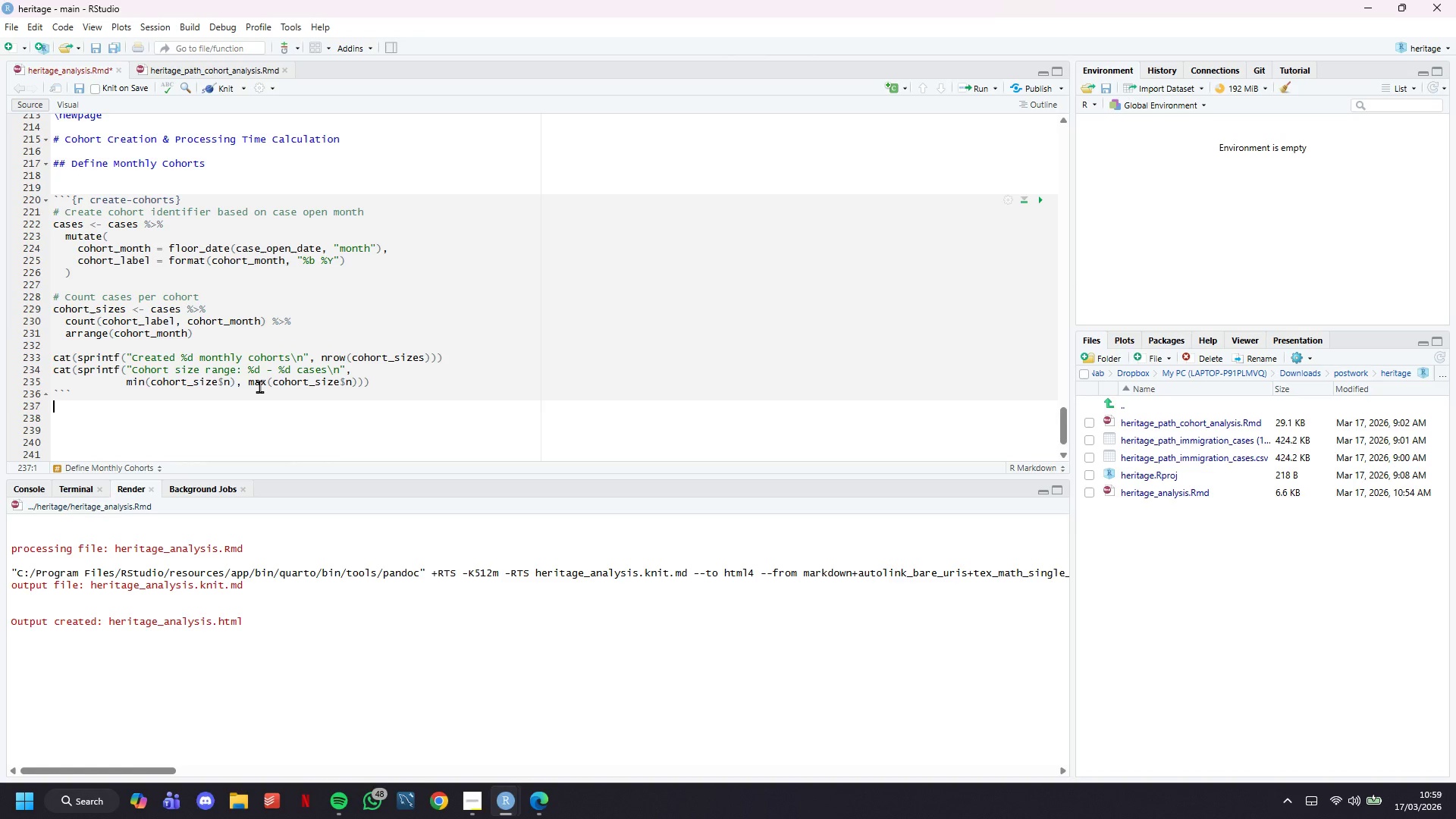 
key(Enter)
 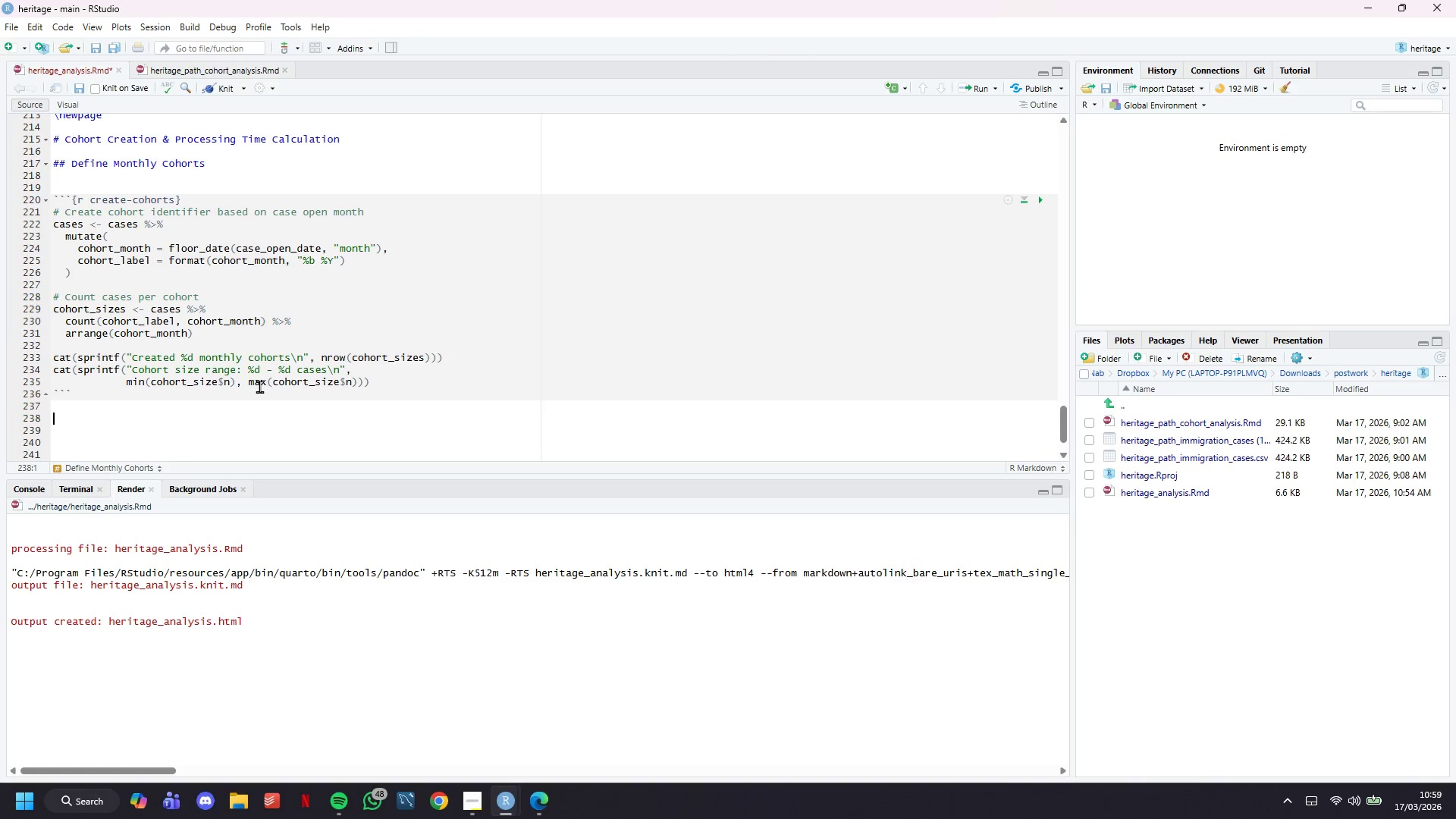 
key(Enter)
 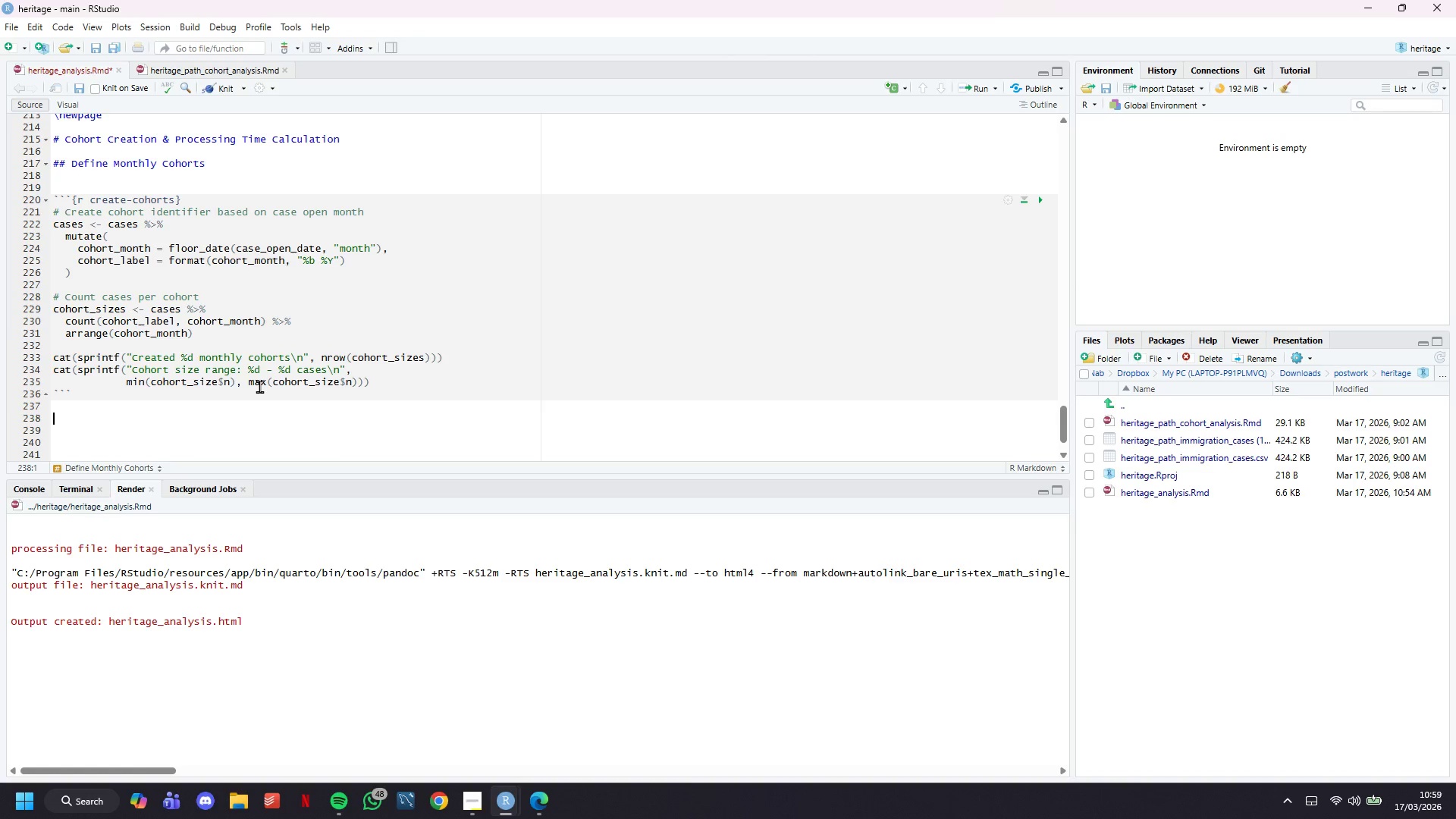 
key(Control+S)
 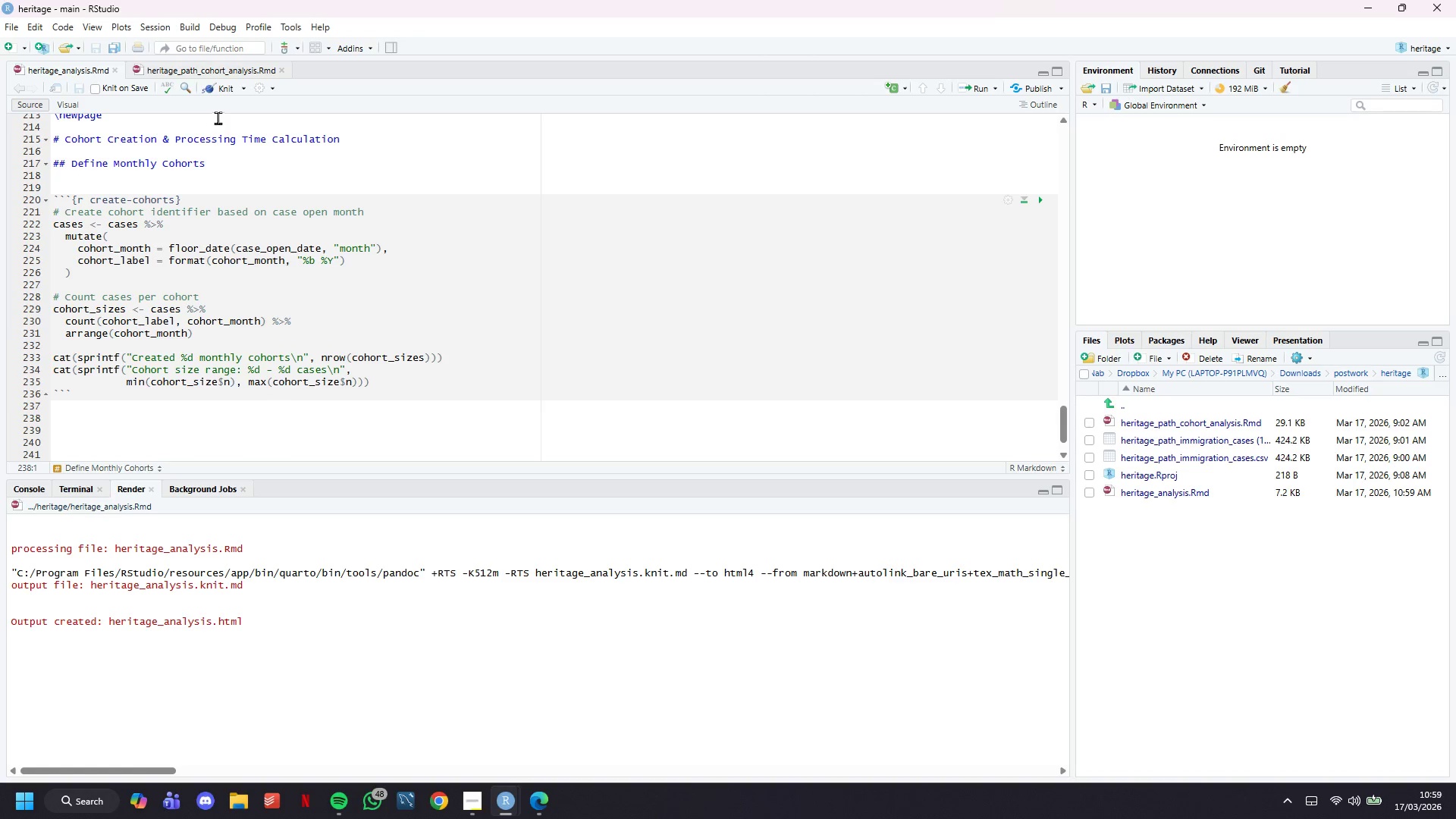 
left_click([222, 93])
 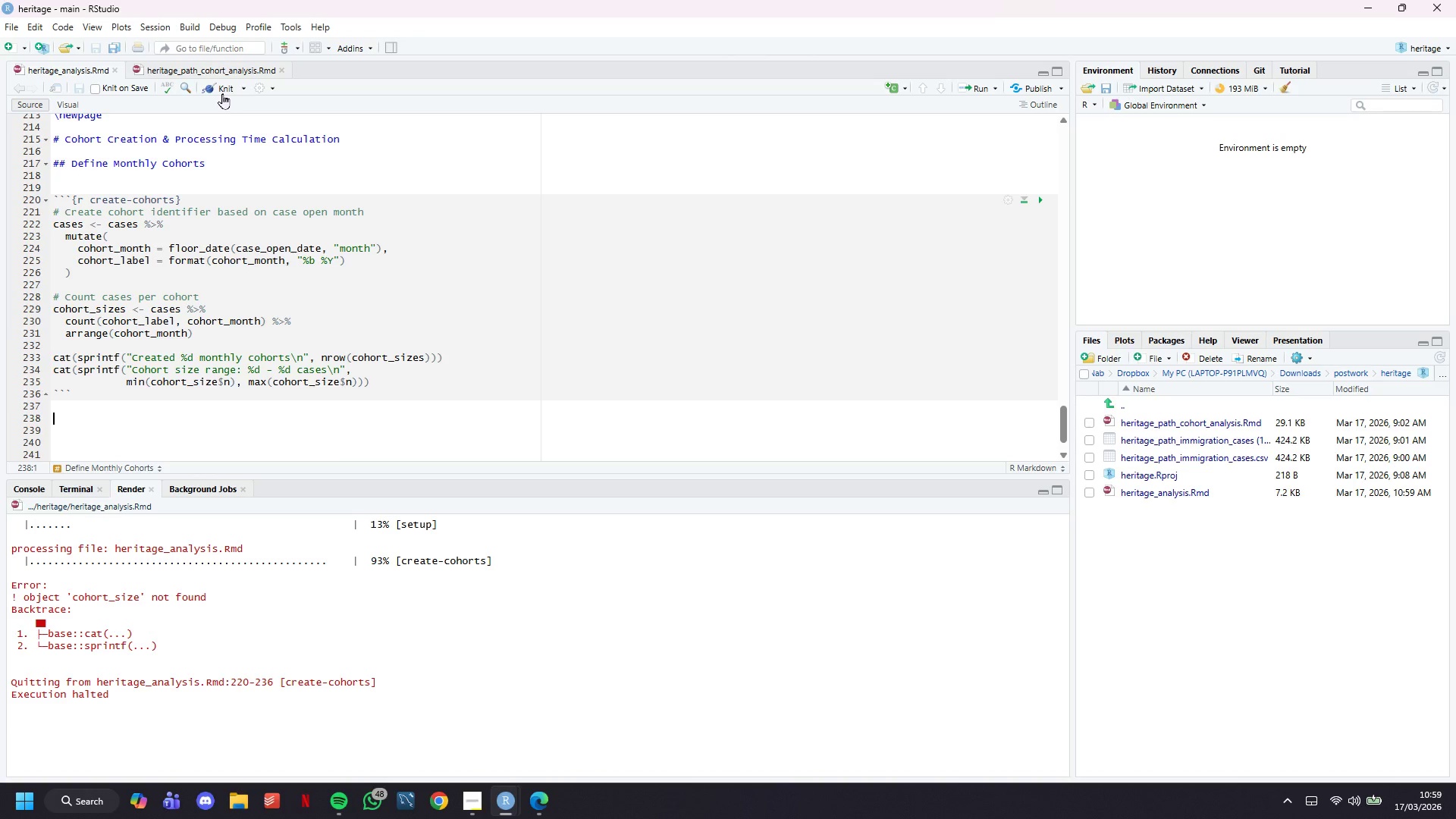 
wait(37.22)
 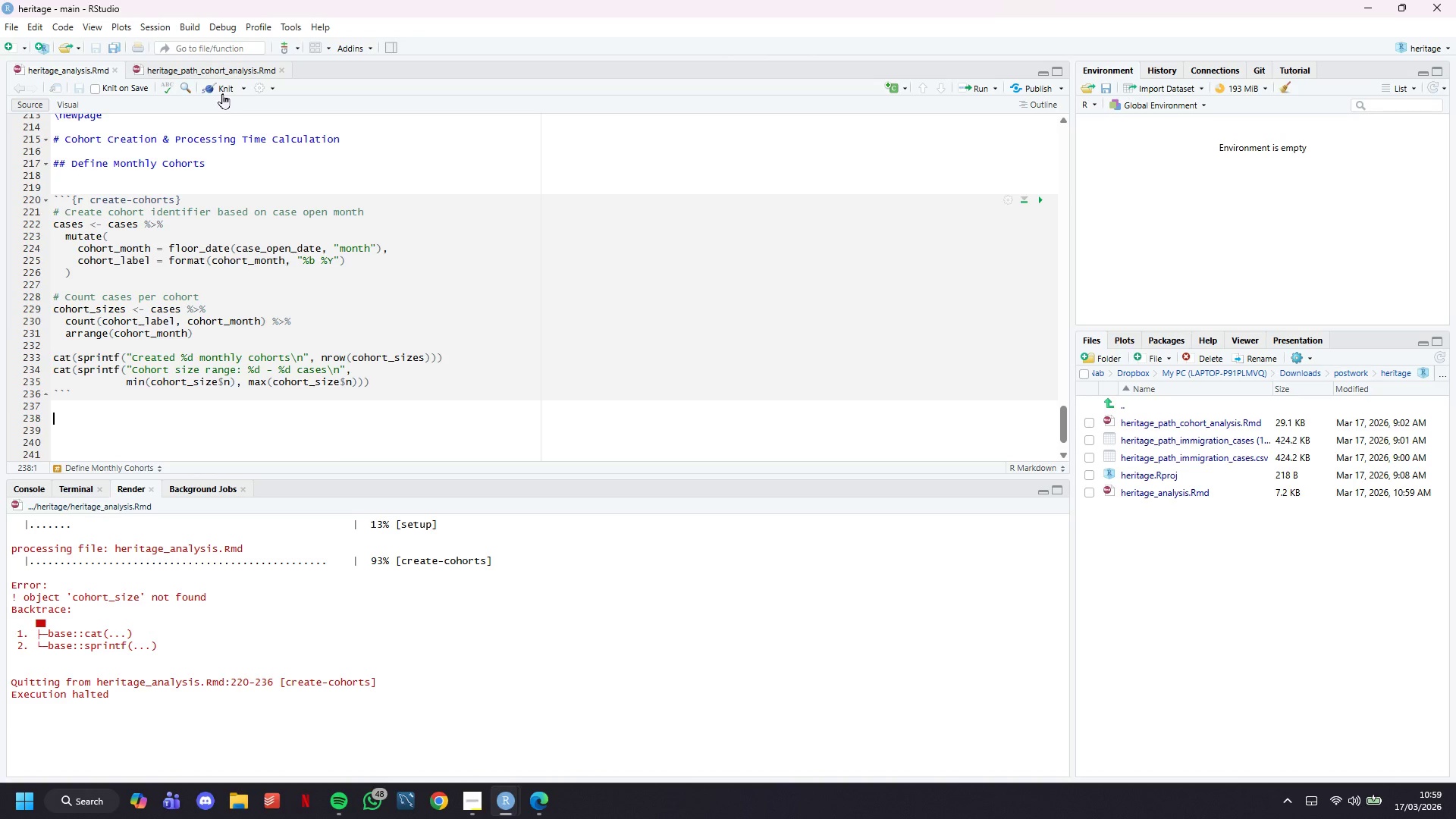 
left_click([217, 378])
 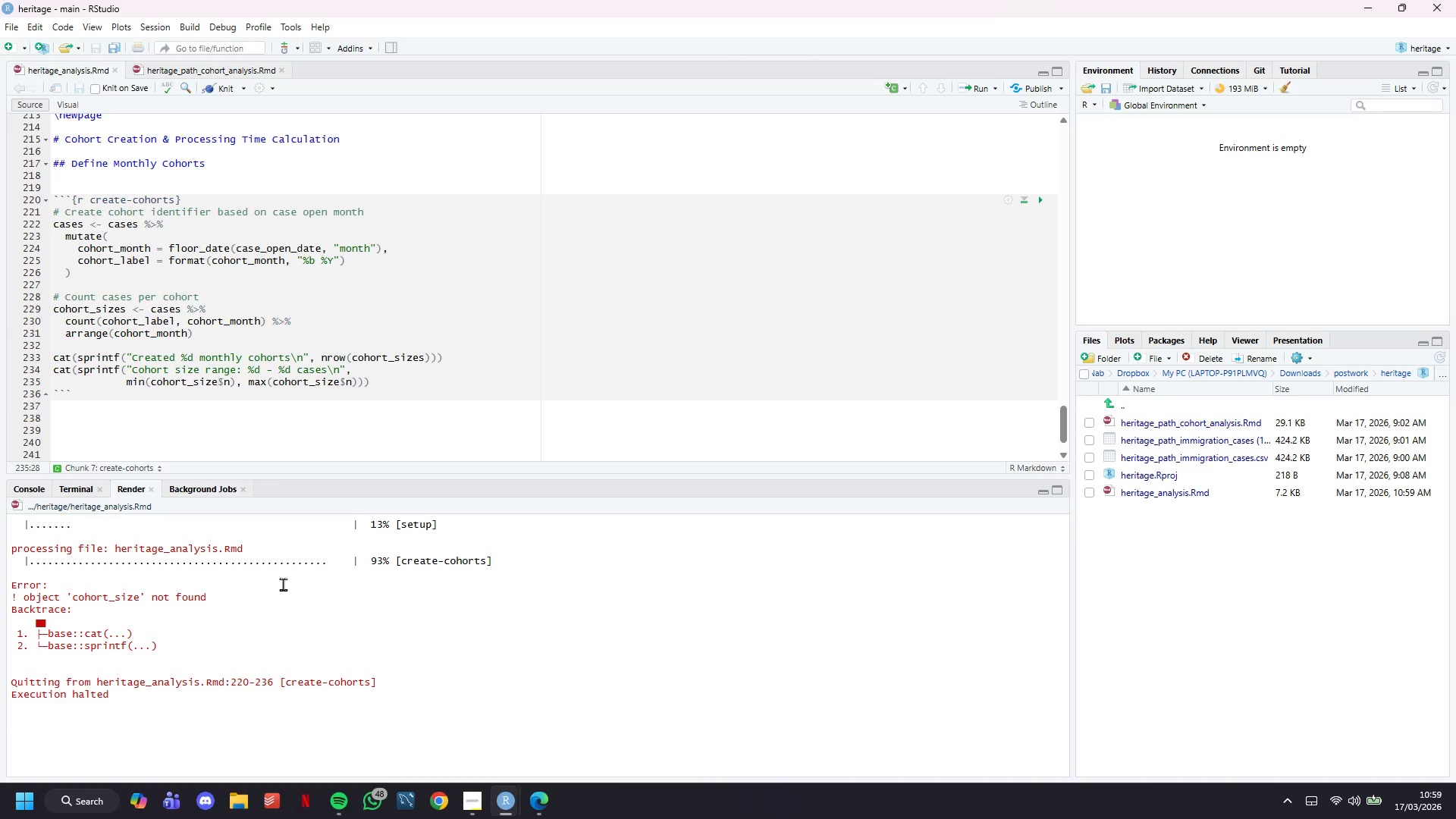 
key(S)
 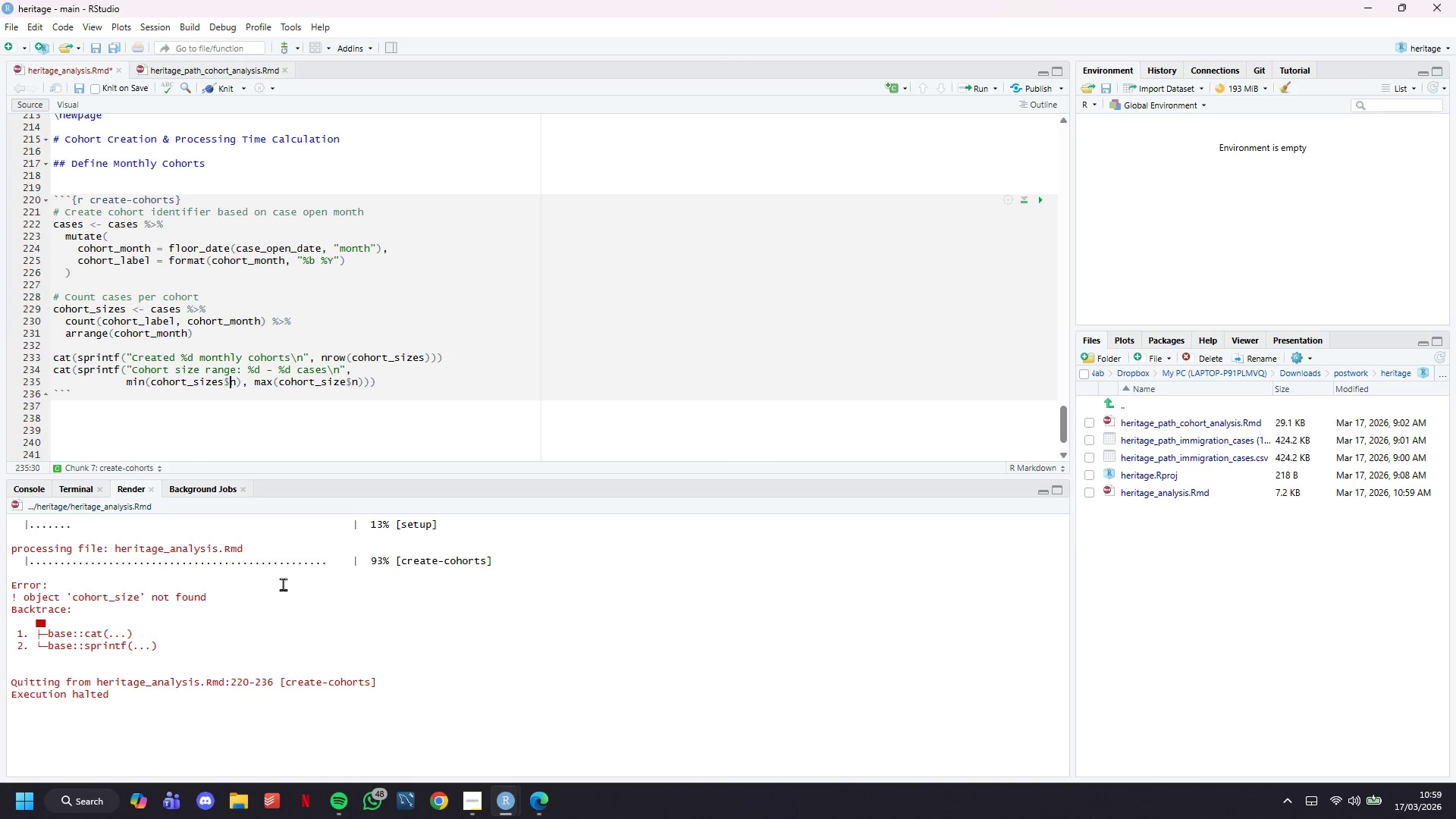 
hold_key(key=ArrowRight, duration=1.03)
 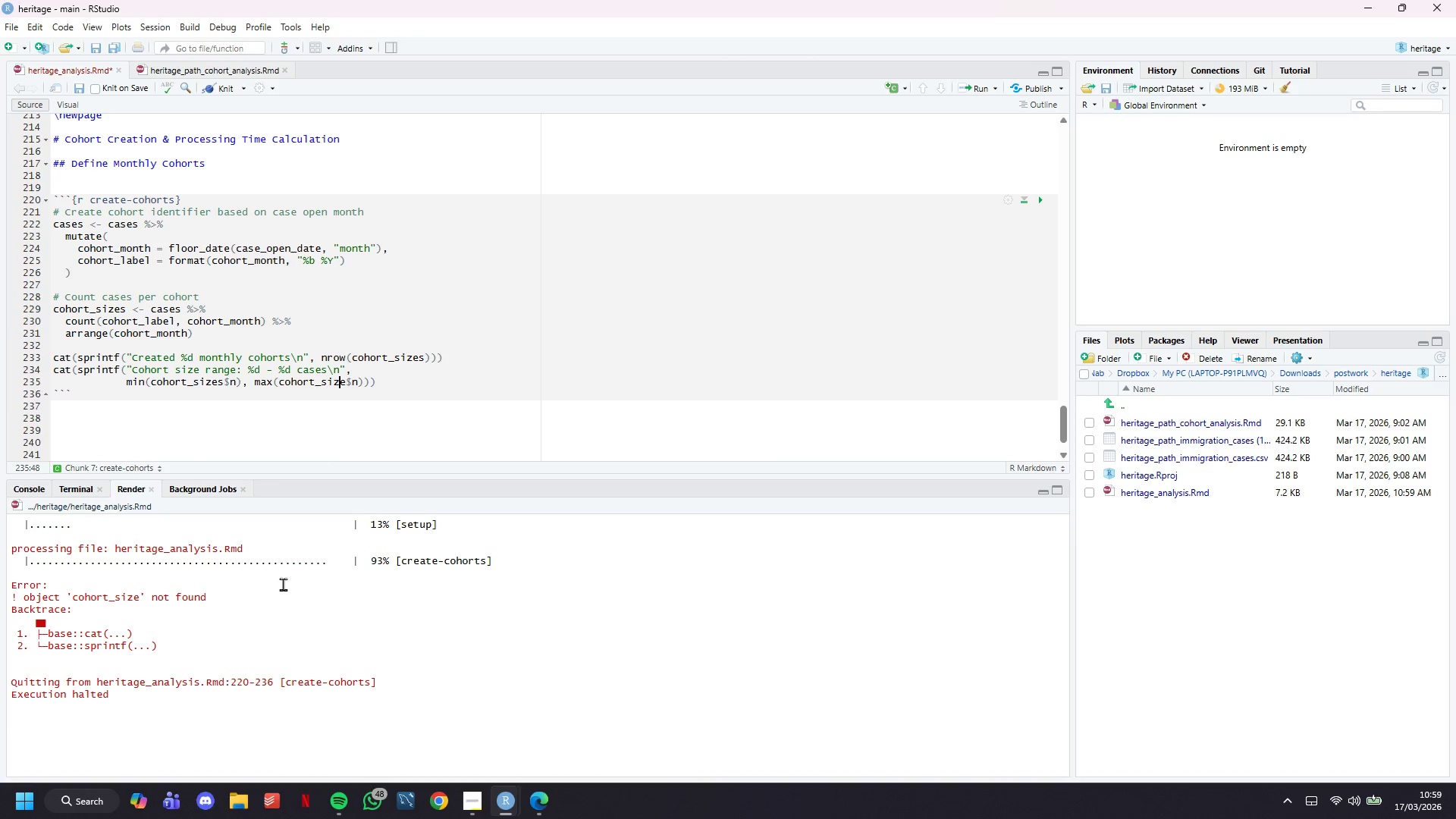 
key(ArrowRight)
 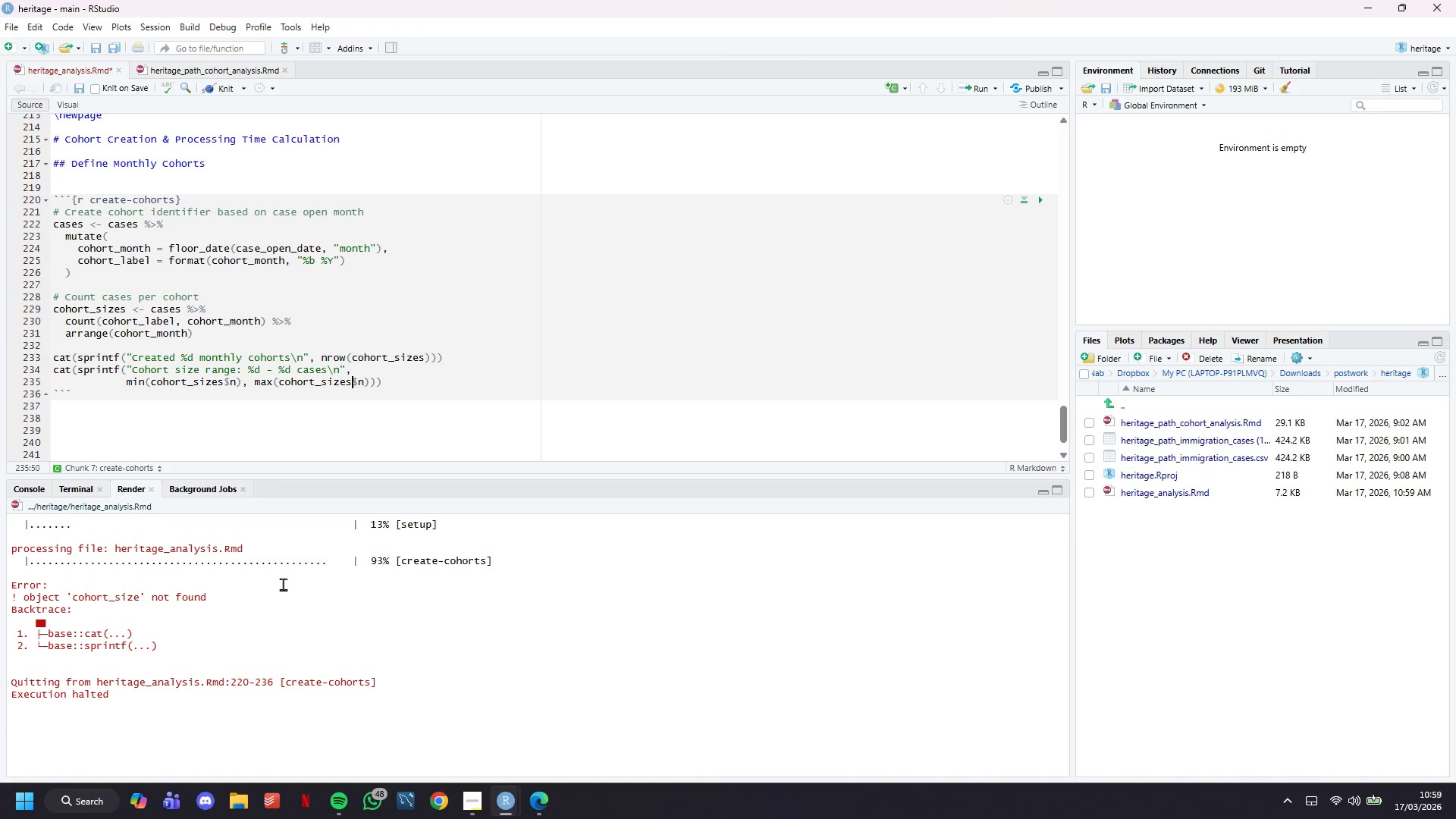 
key(S)
 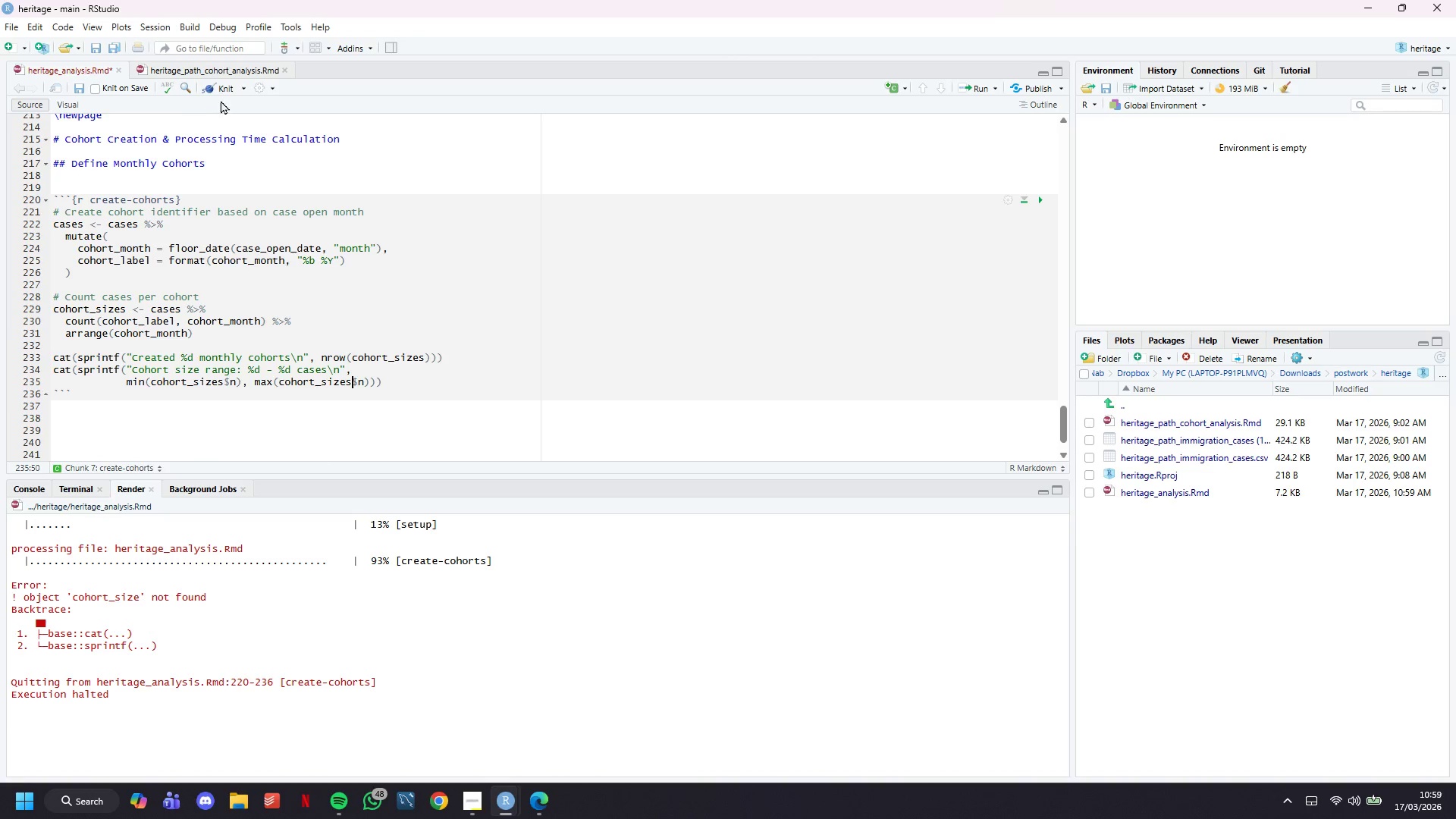 
left_click([225, 88])
 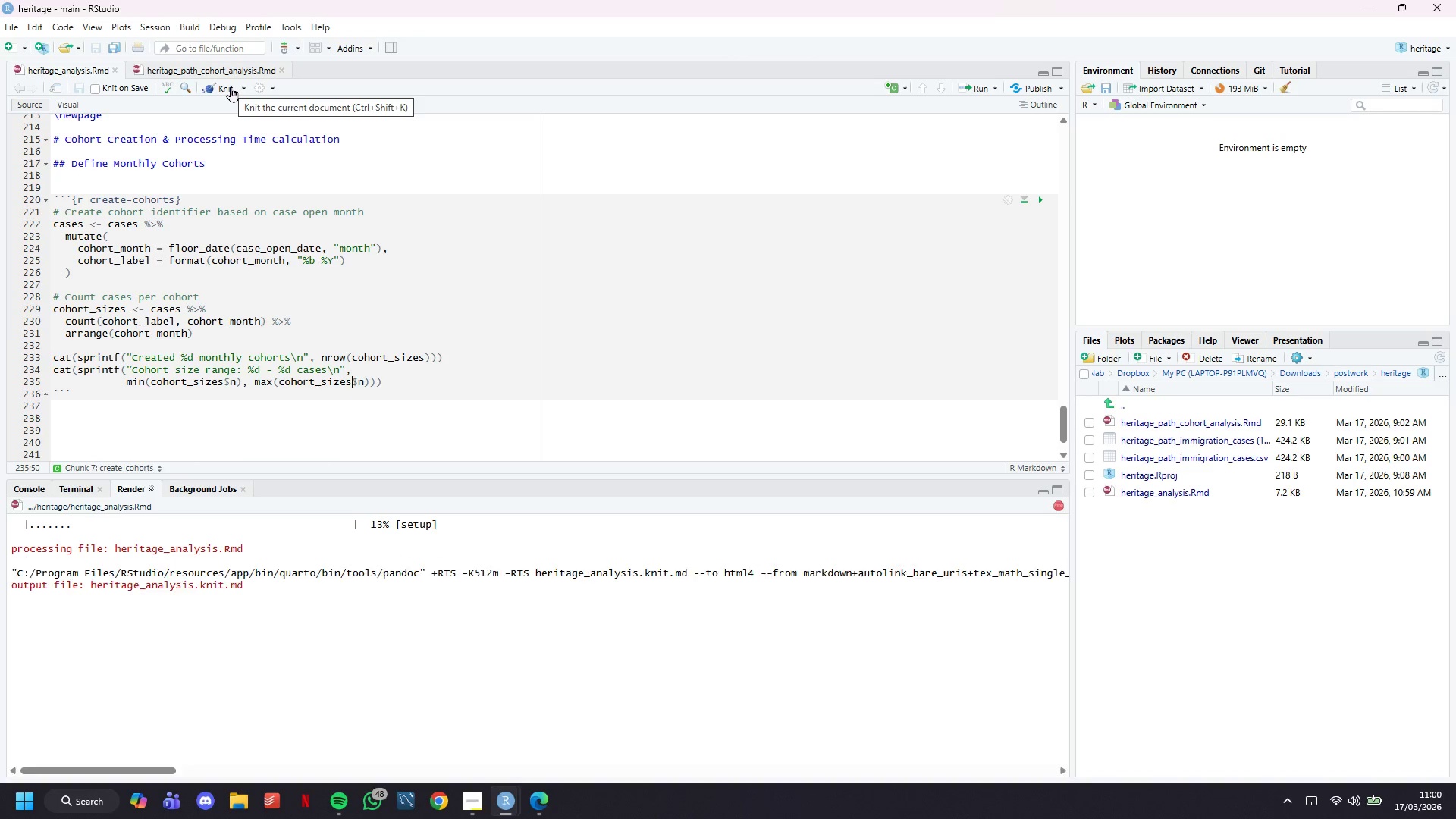 
wait(12.62)
 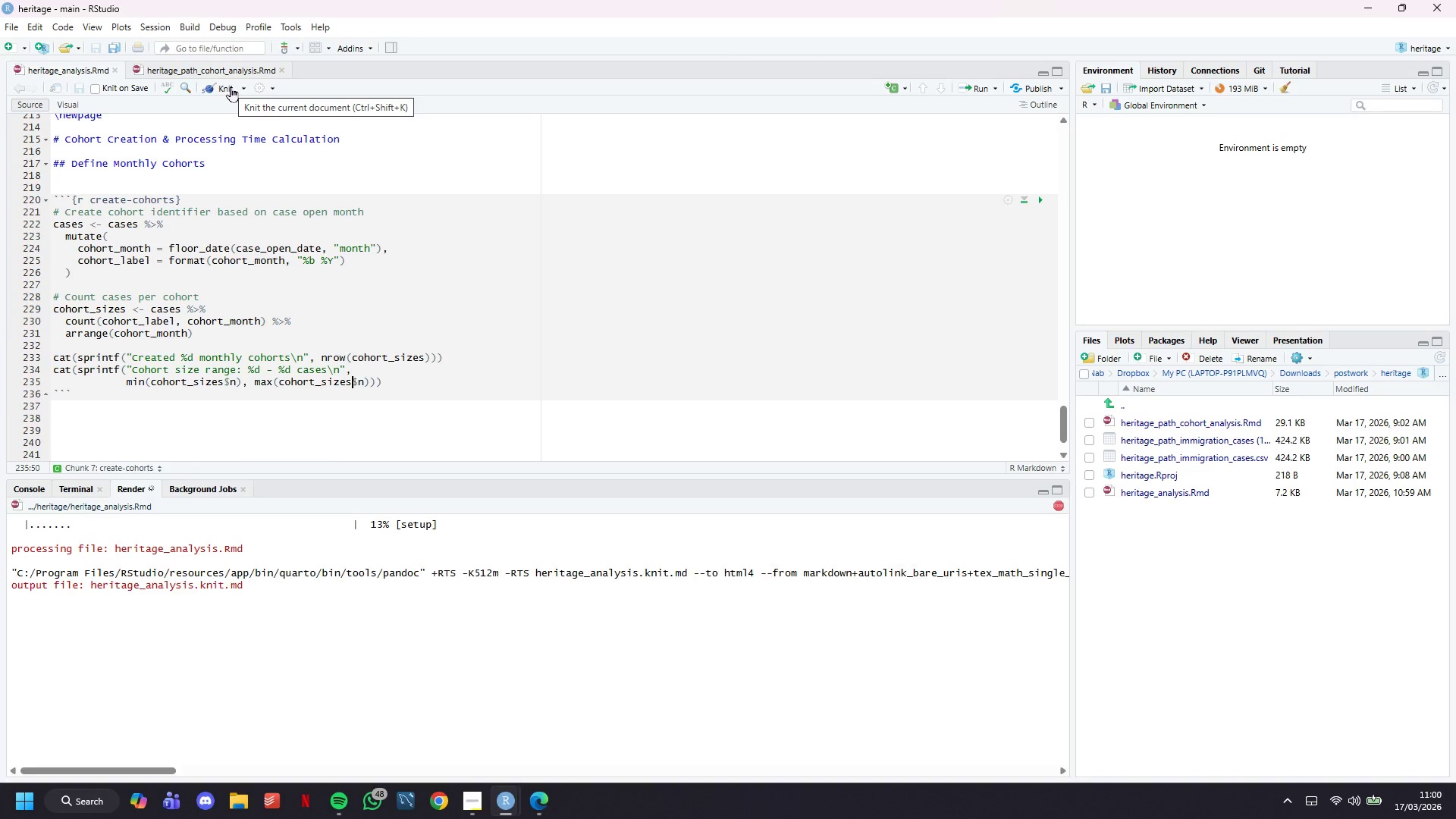 
scroll: coordinate [864, 358], scroll_direction: down, amount: 6.0
 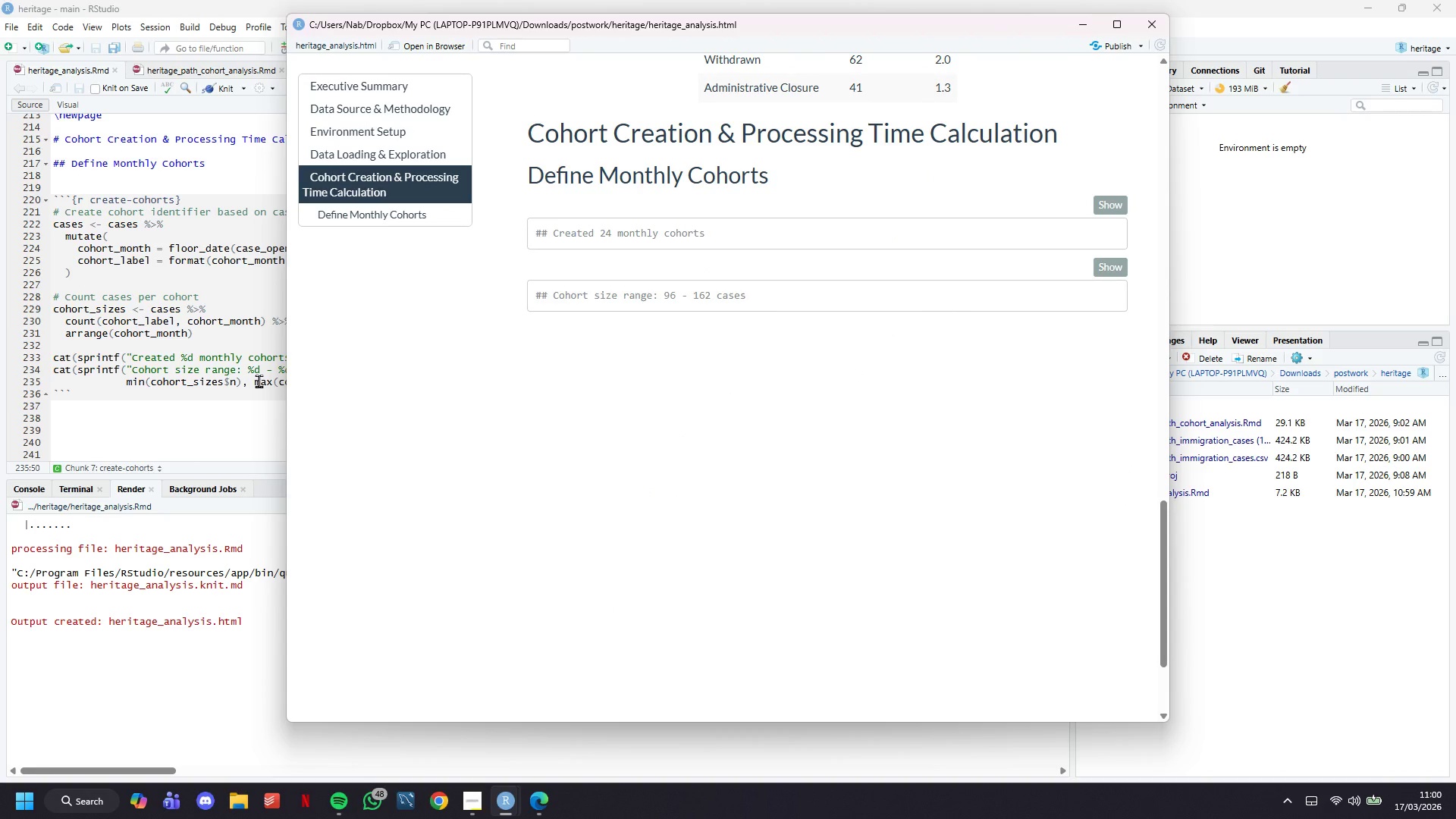 
left_click([165, 407])
 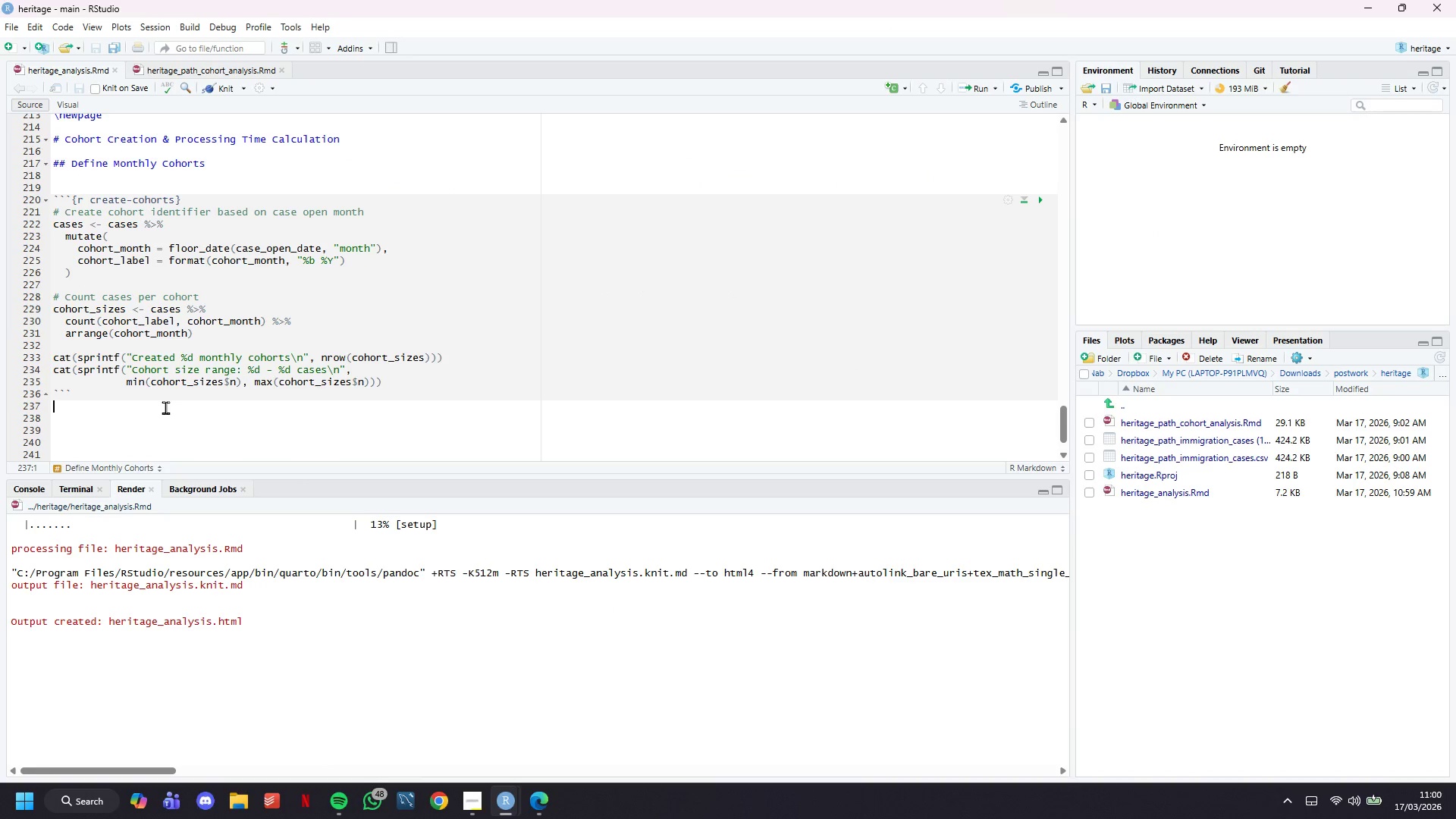 
key(Enter)
 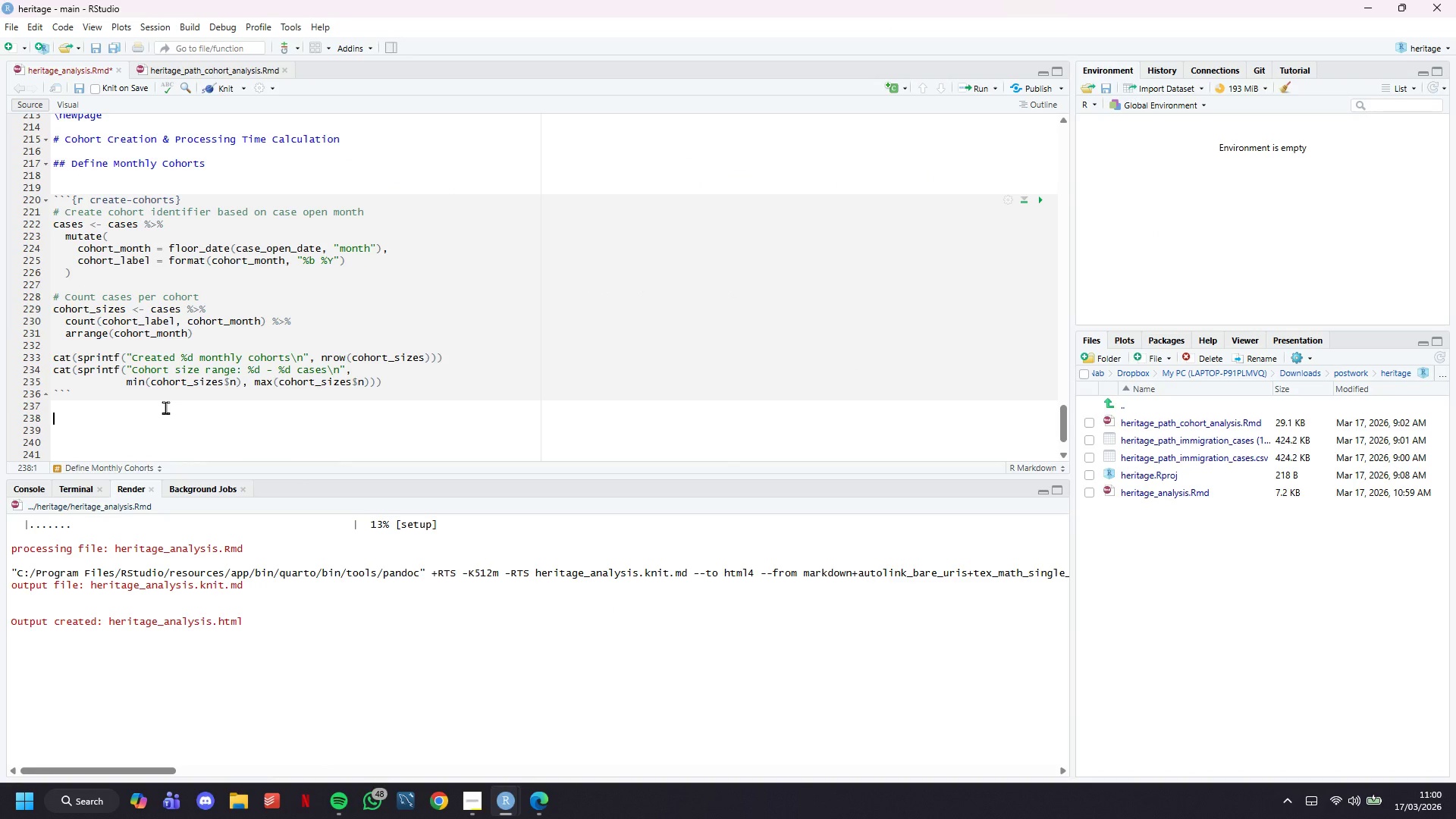 
key(Backquote)
 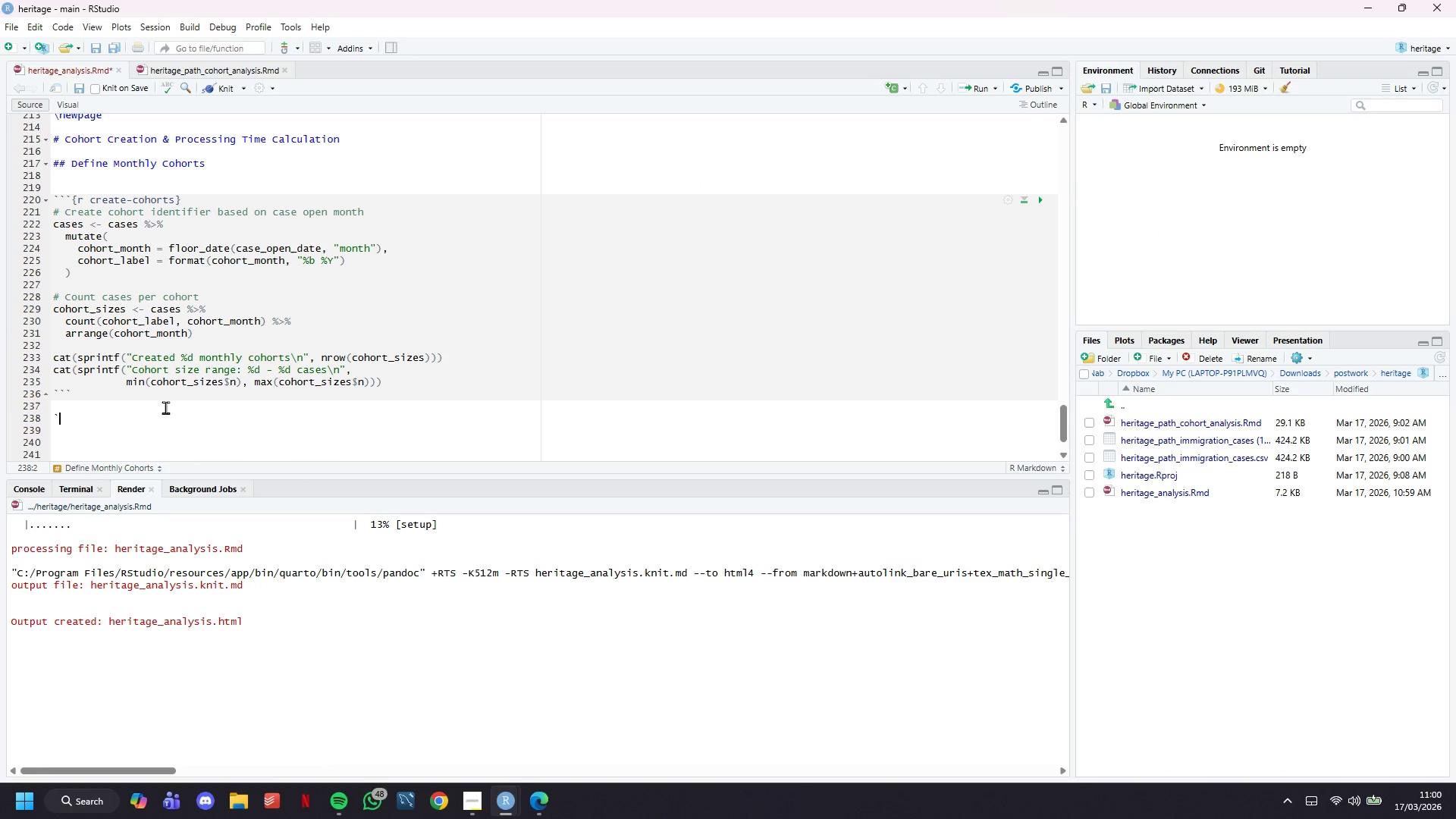 
key(Backquote)
 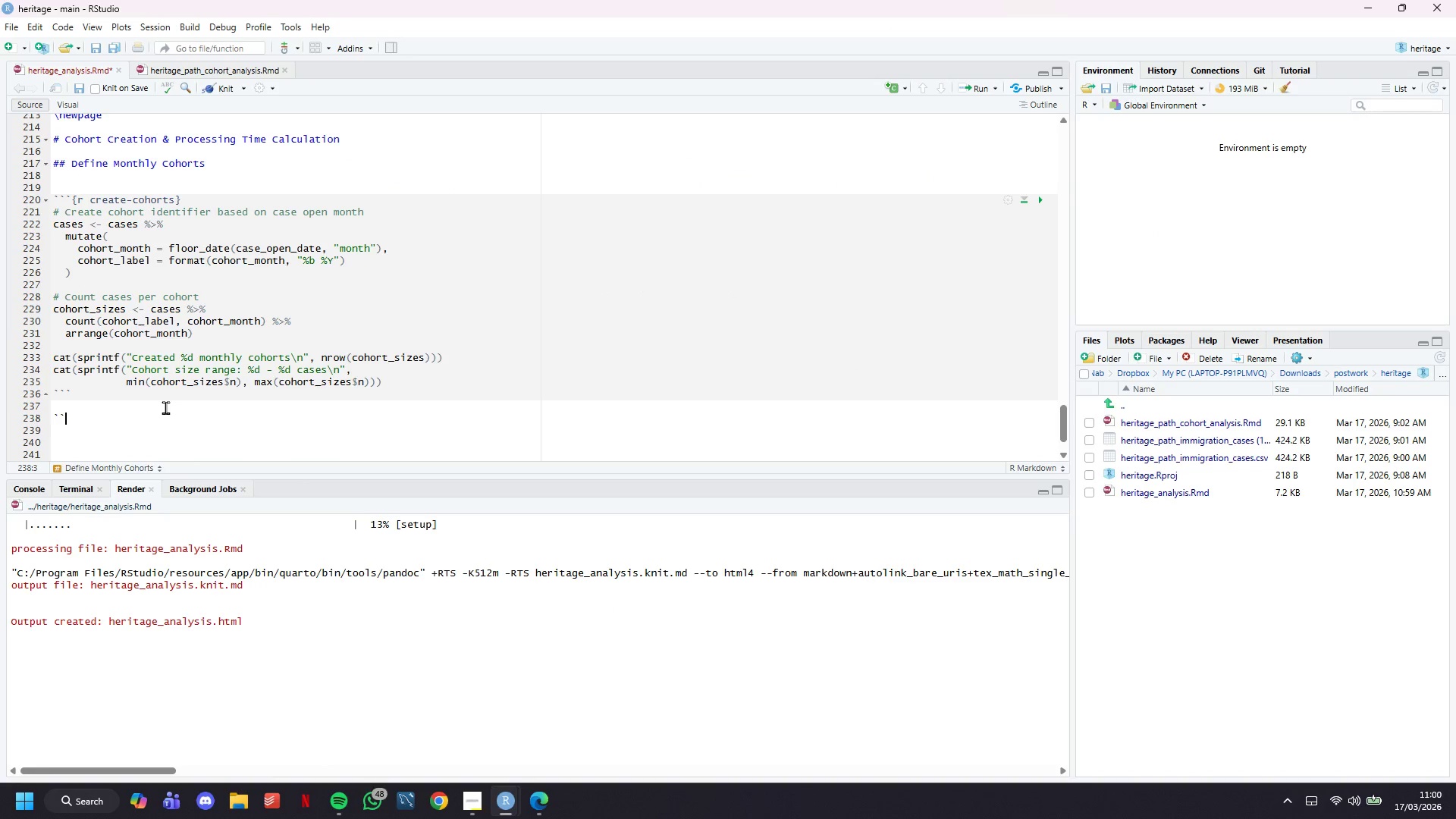 
key(Backquote)
 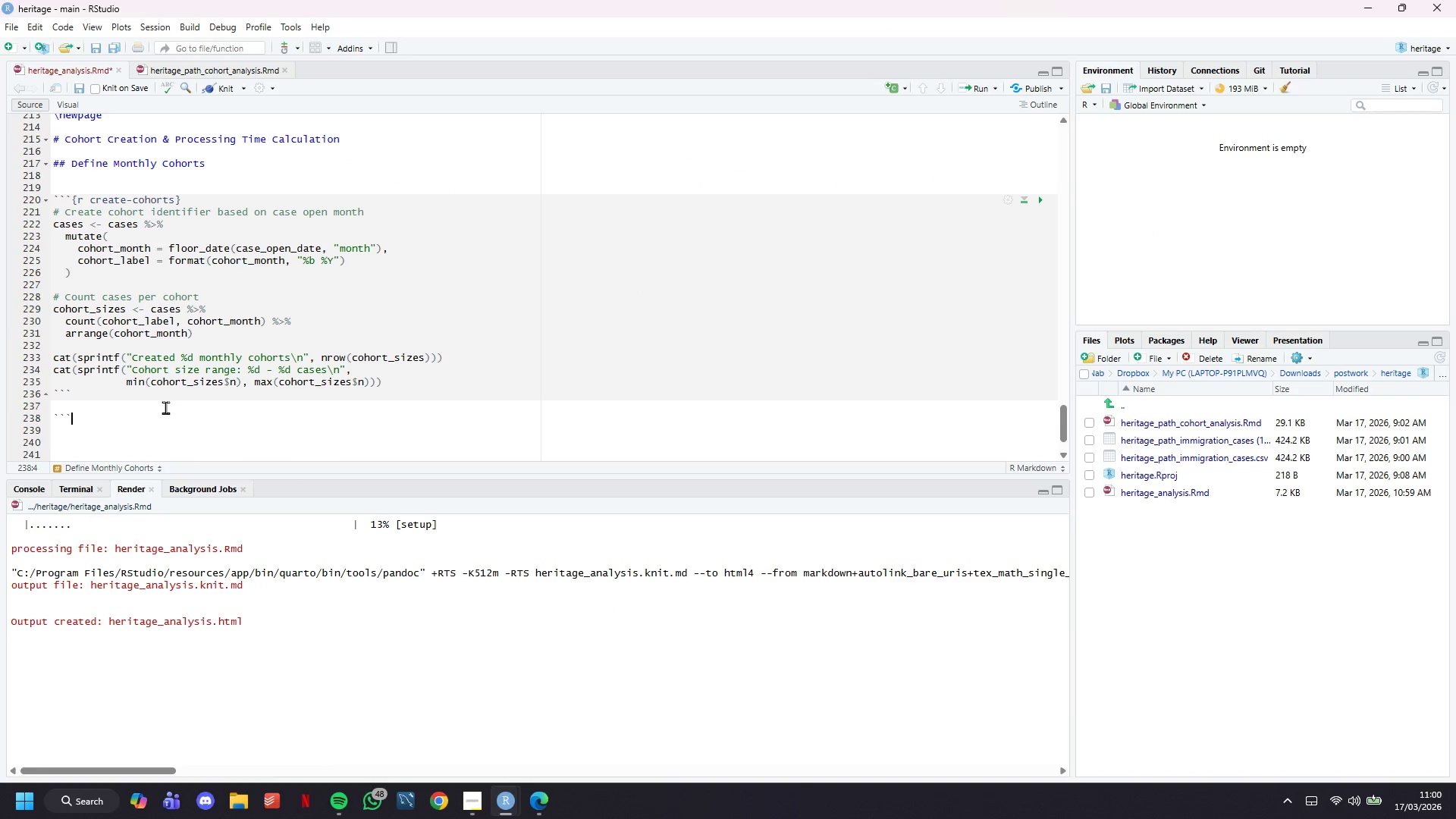 
key(Enter)
 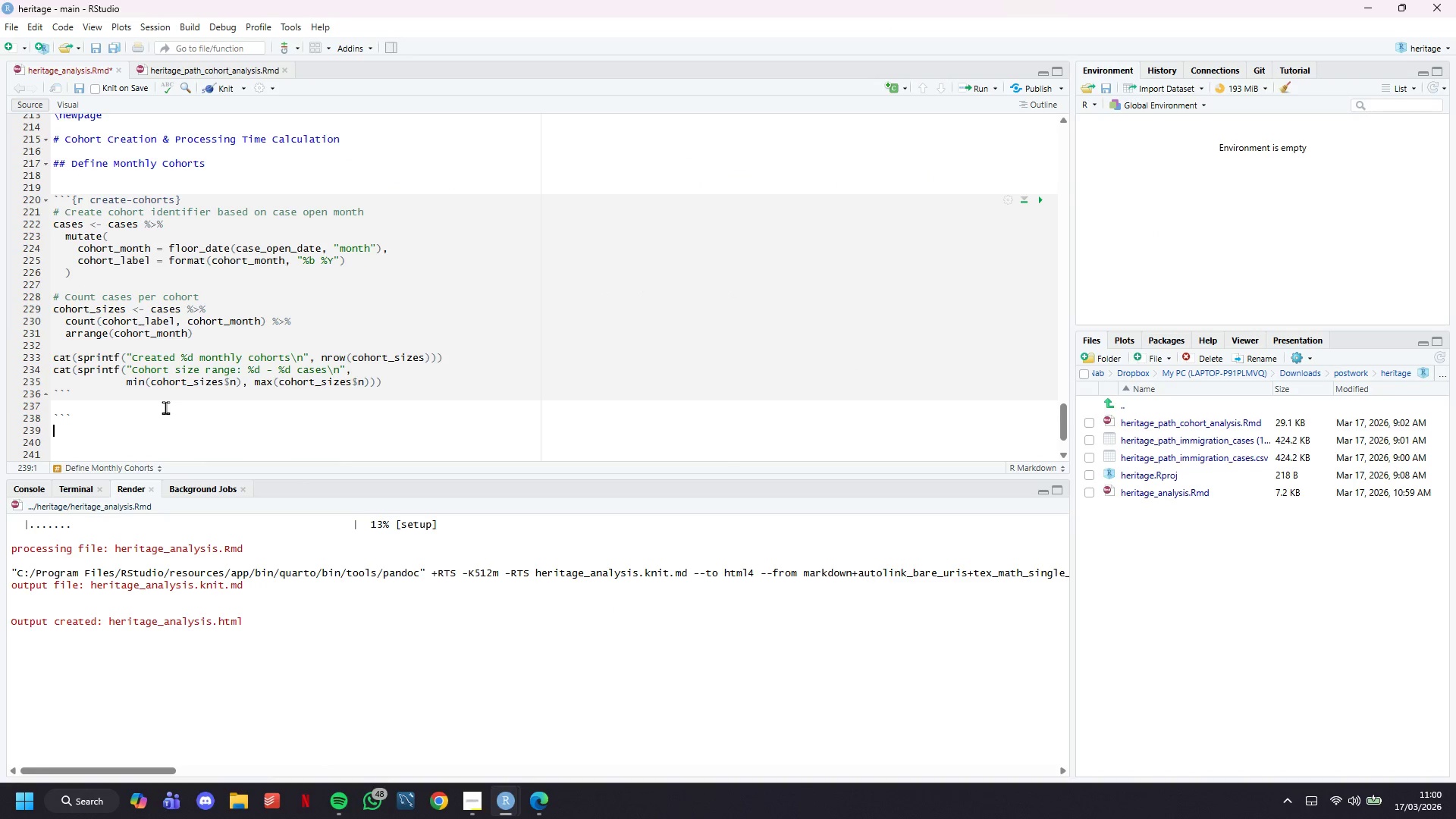 
key(Backquote)
 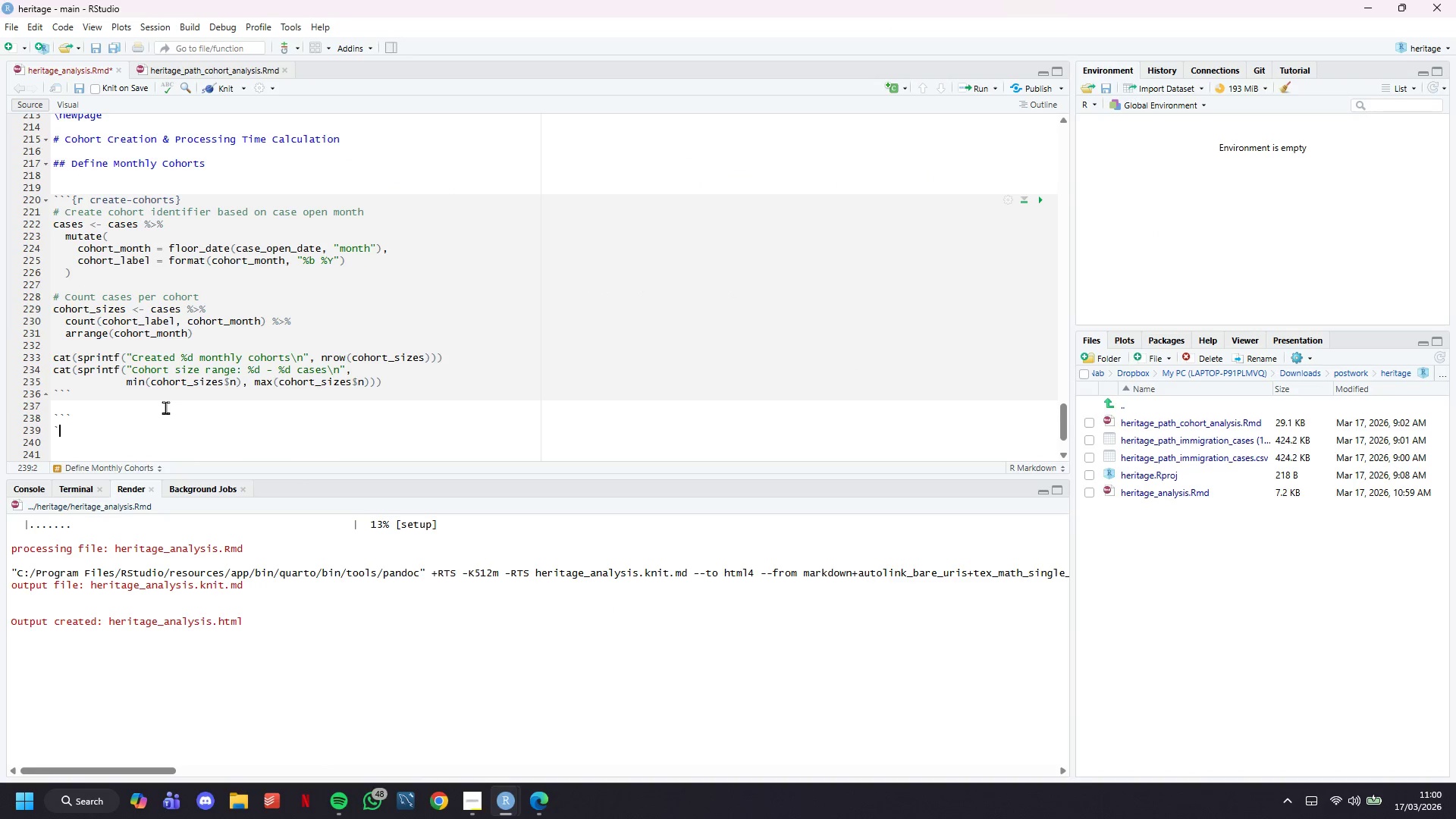 
key(Backquote)
 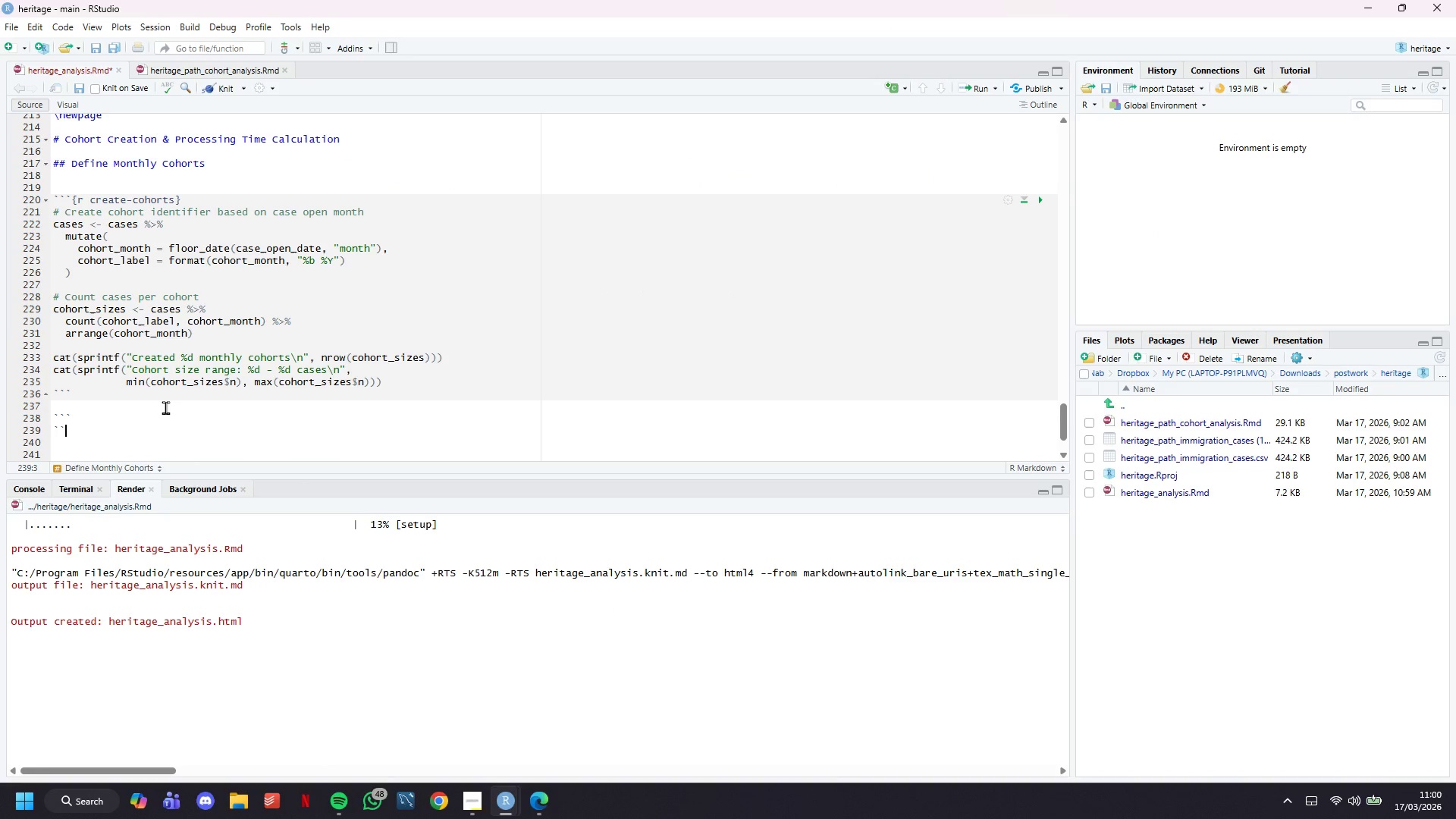 
key(Backquote)
 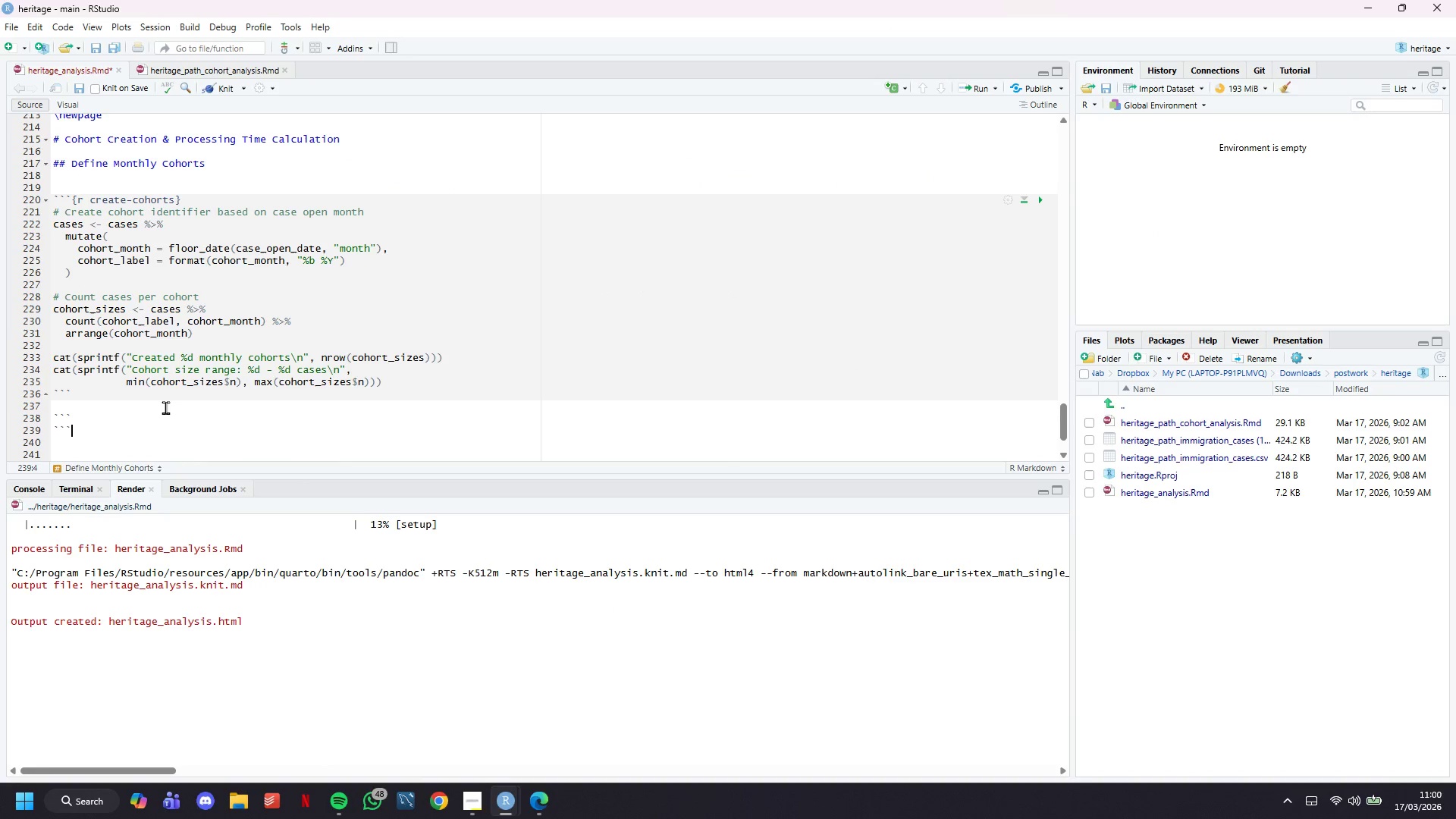 
key(ArrowUp)
 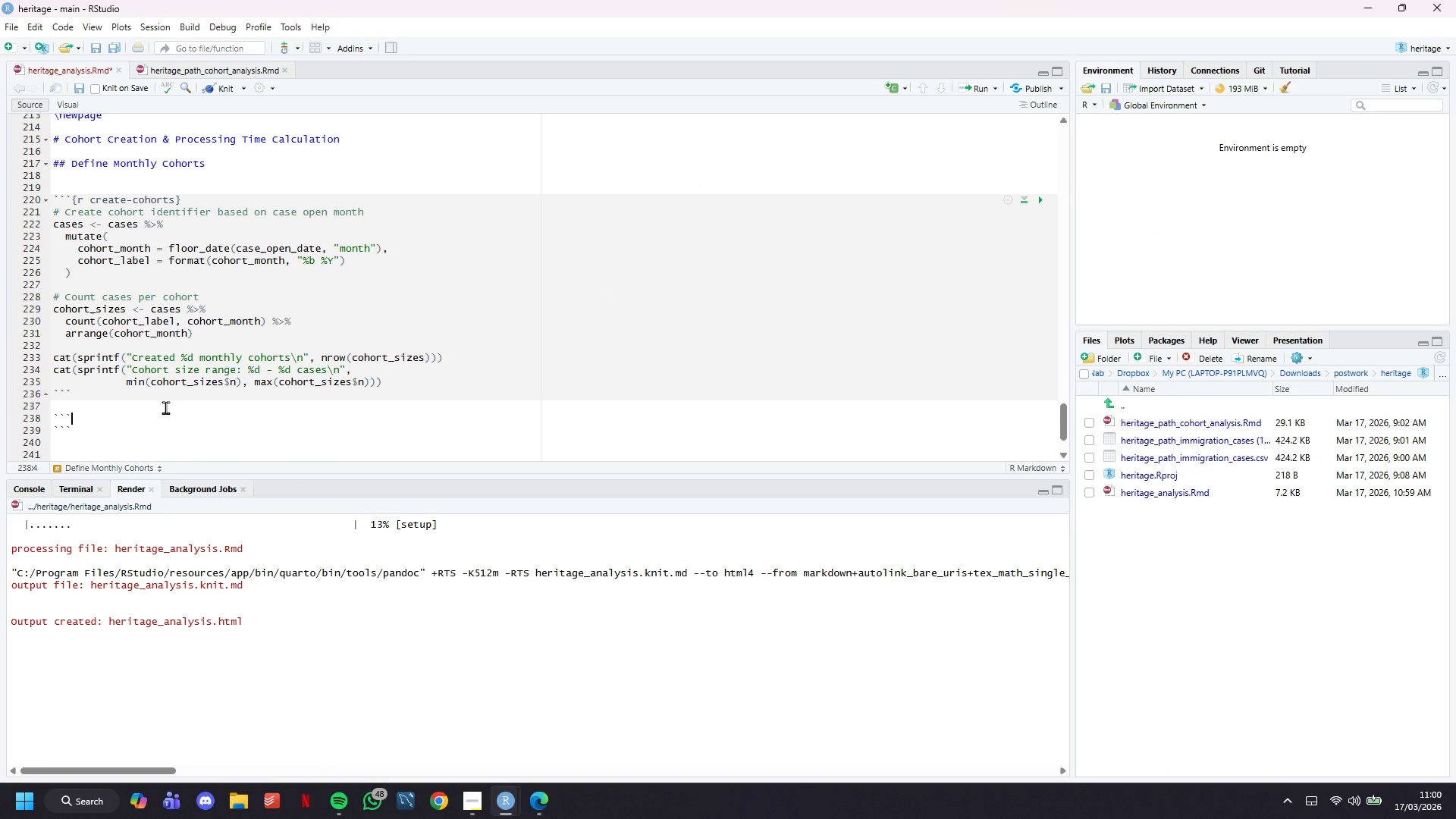 
type({cohort-size table)
 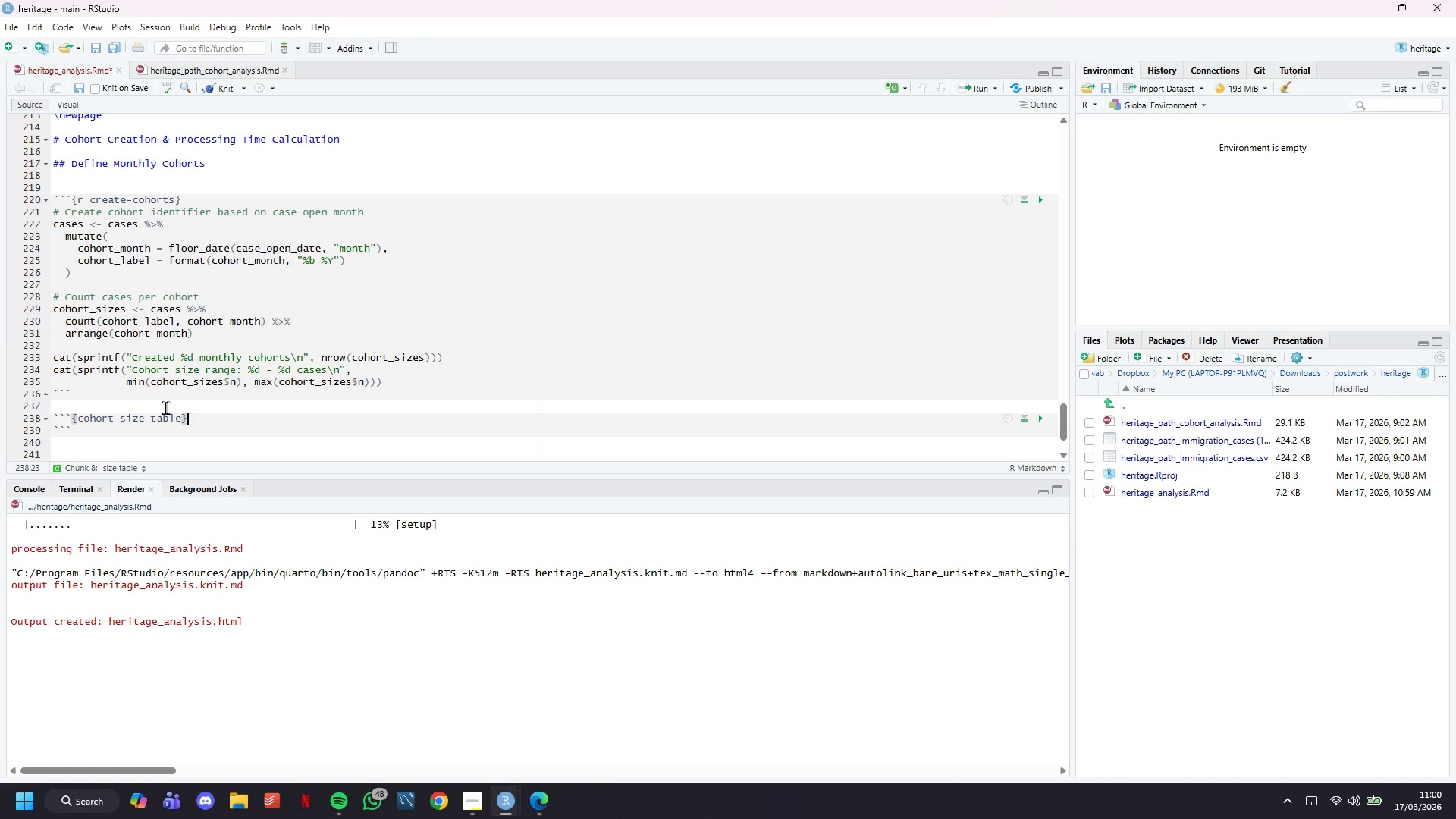 
key(ArrowRight)
 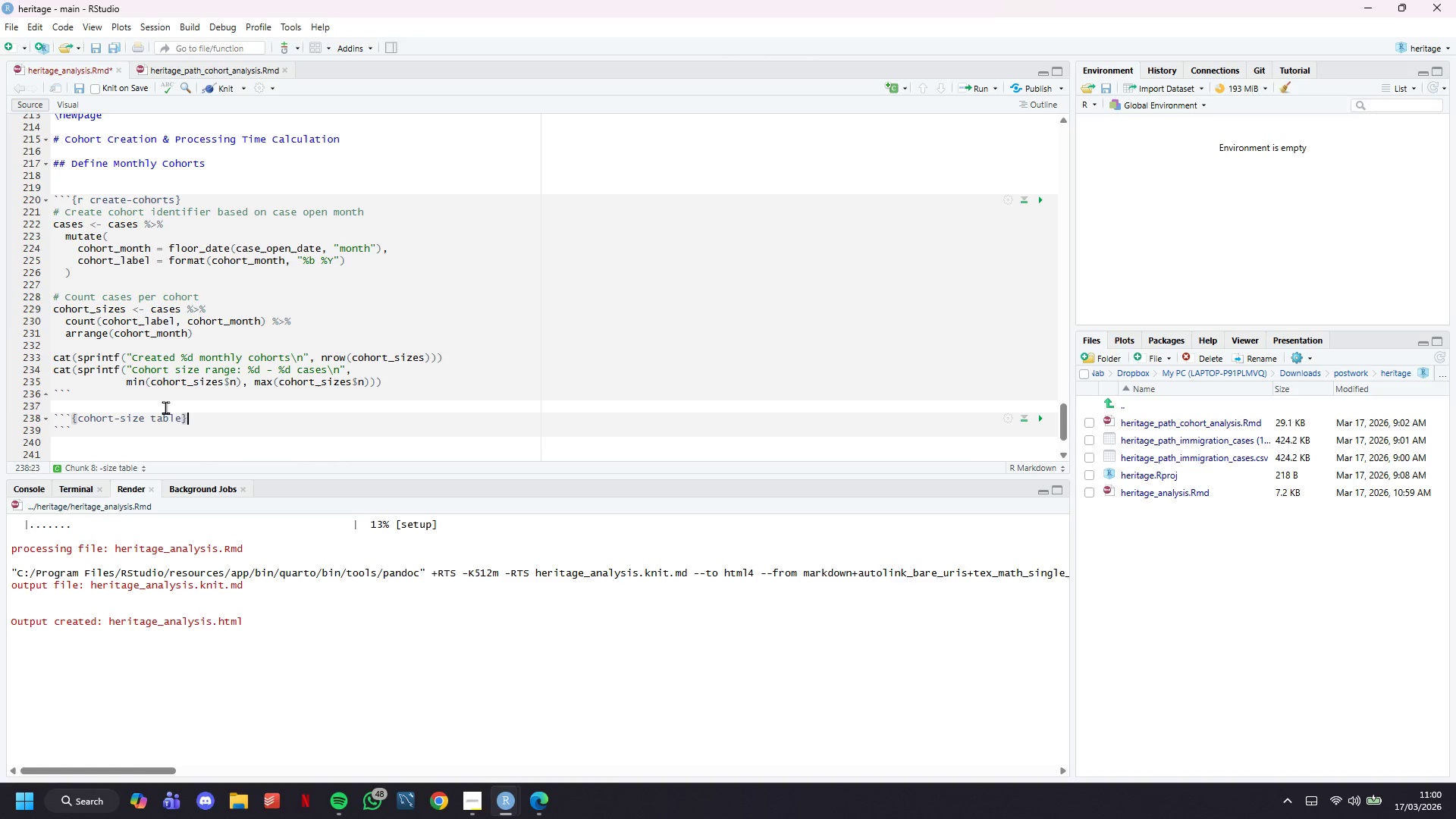 
key(Enter)
 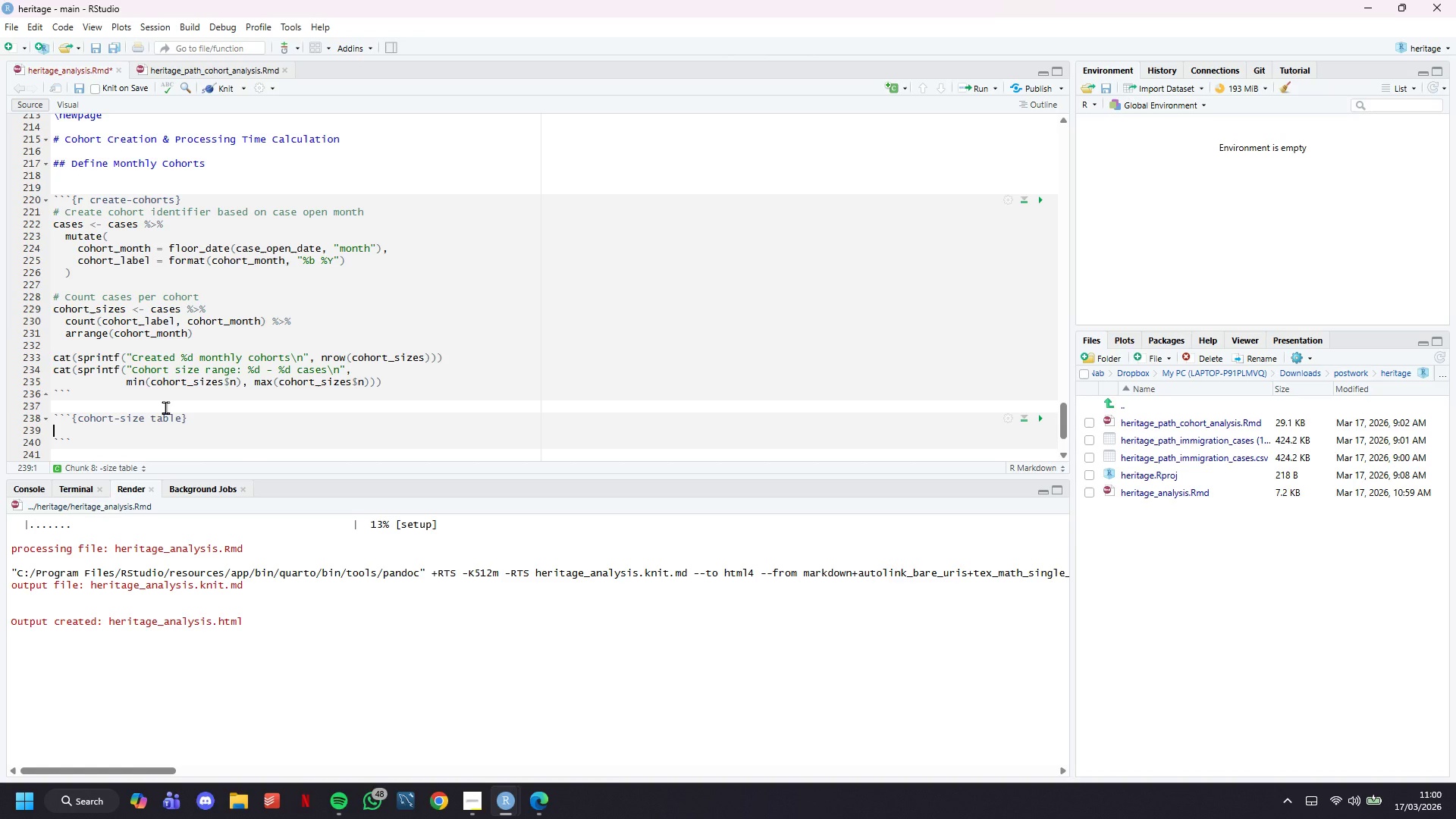 
type(# Display cohort sizes)
 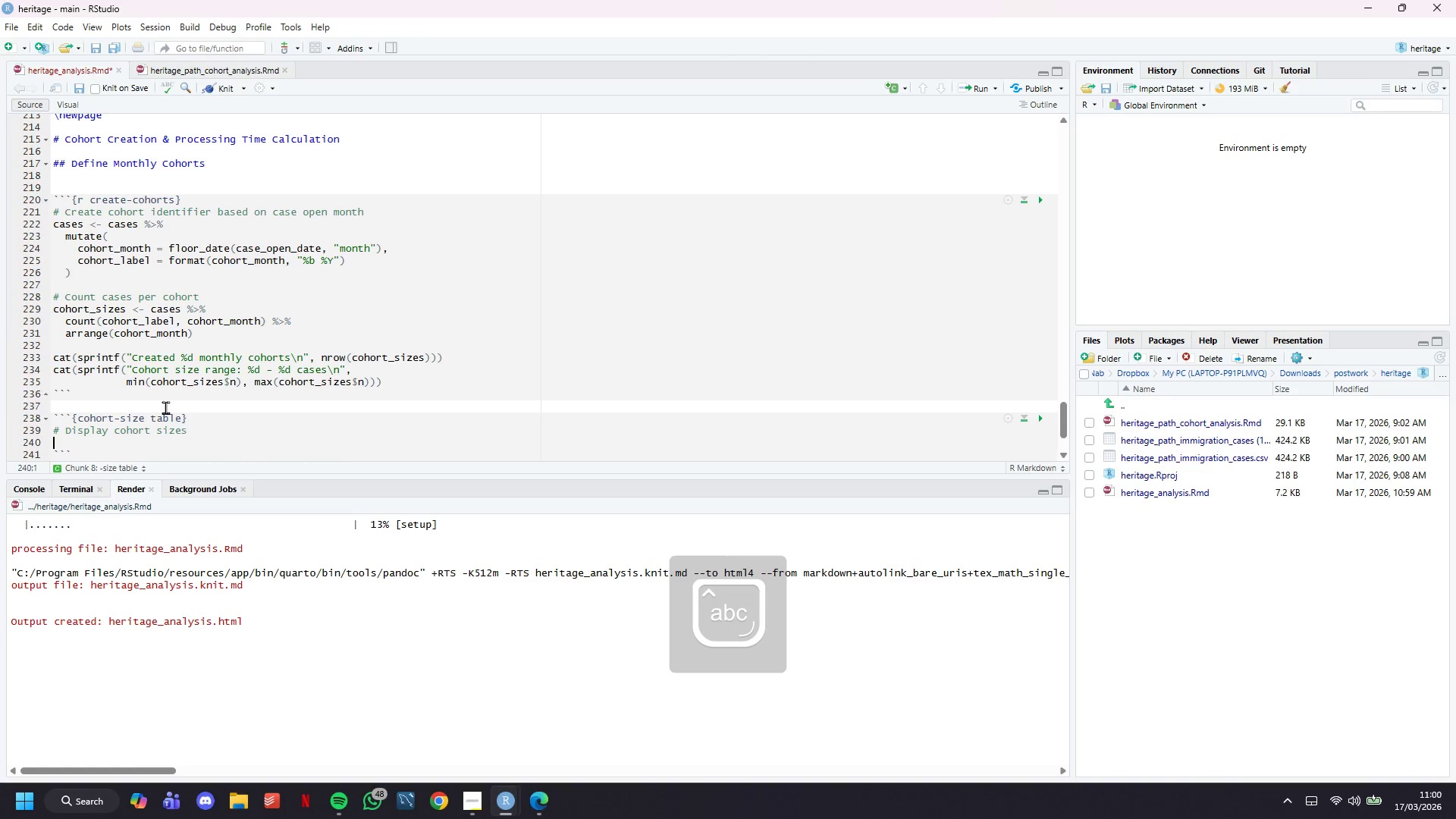 
key(Enter)
 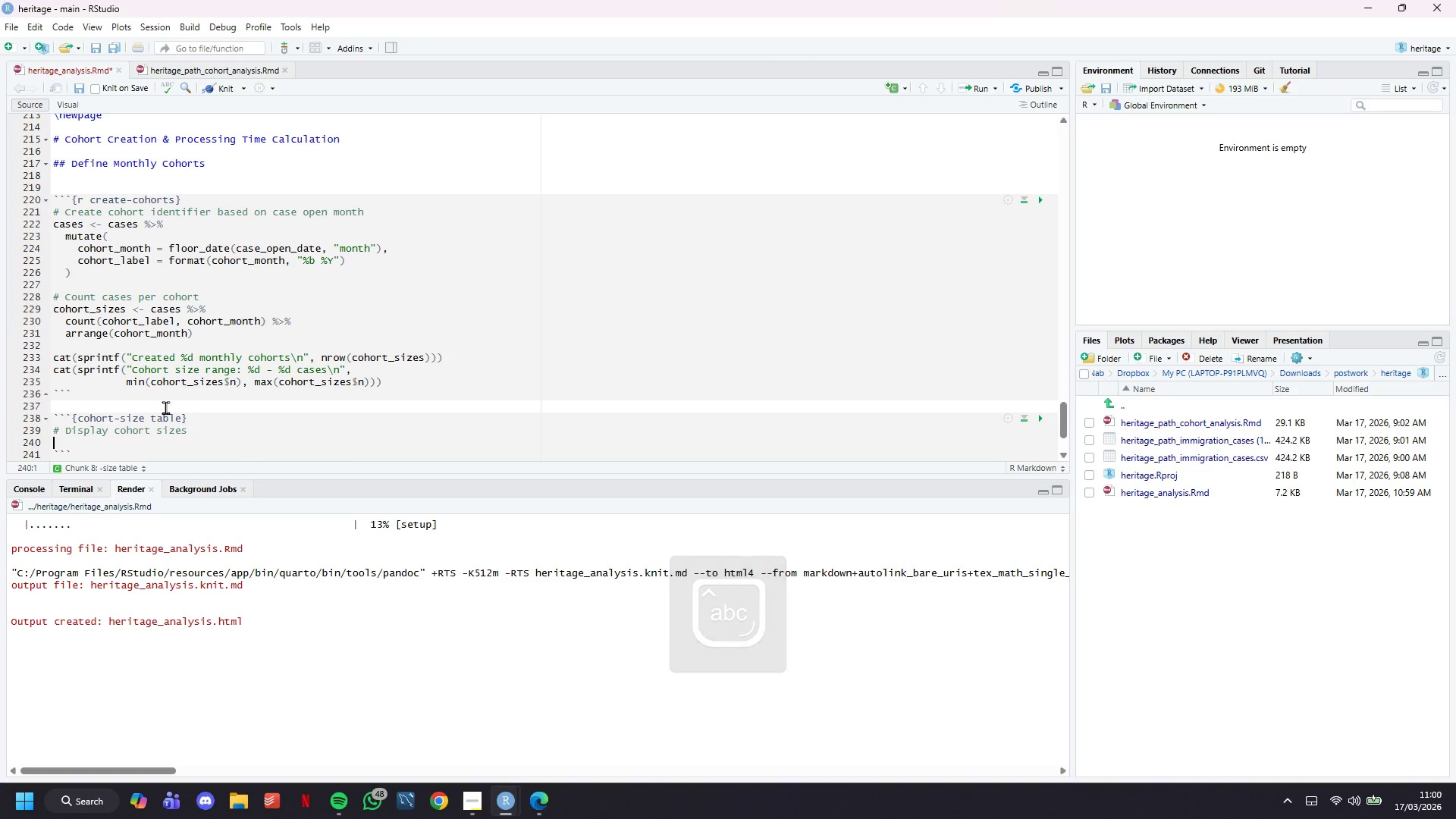 
type(av)
key(Backspace)
key(Backspace)
type(kable(cohort_sizes,)
 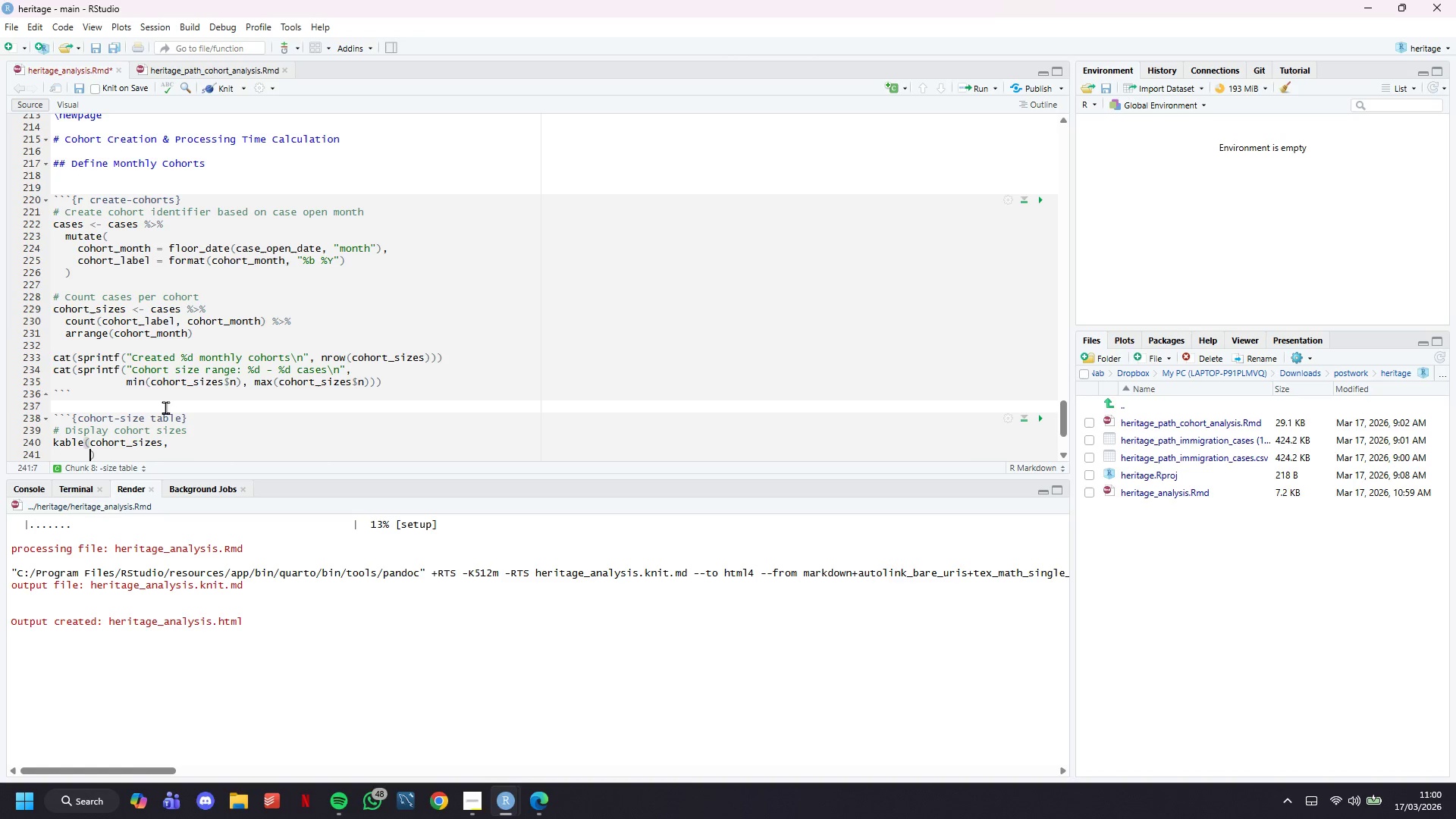 
key(Enter)
 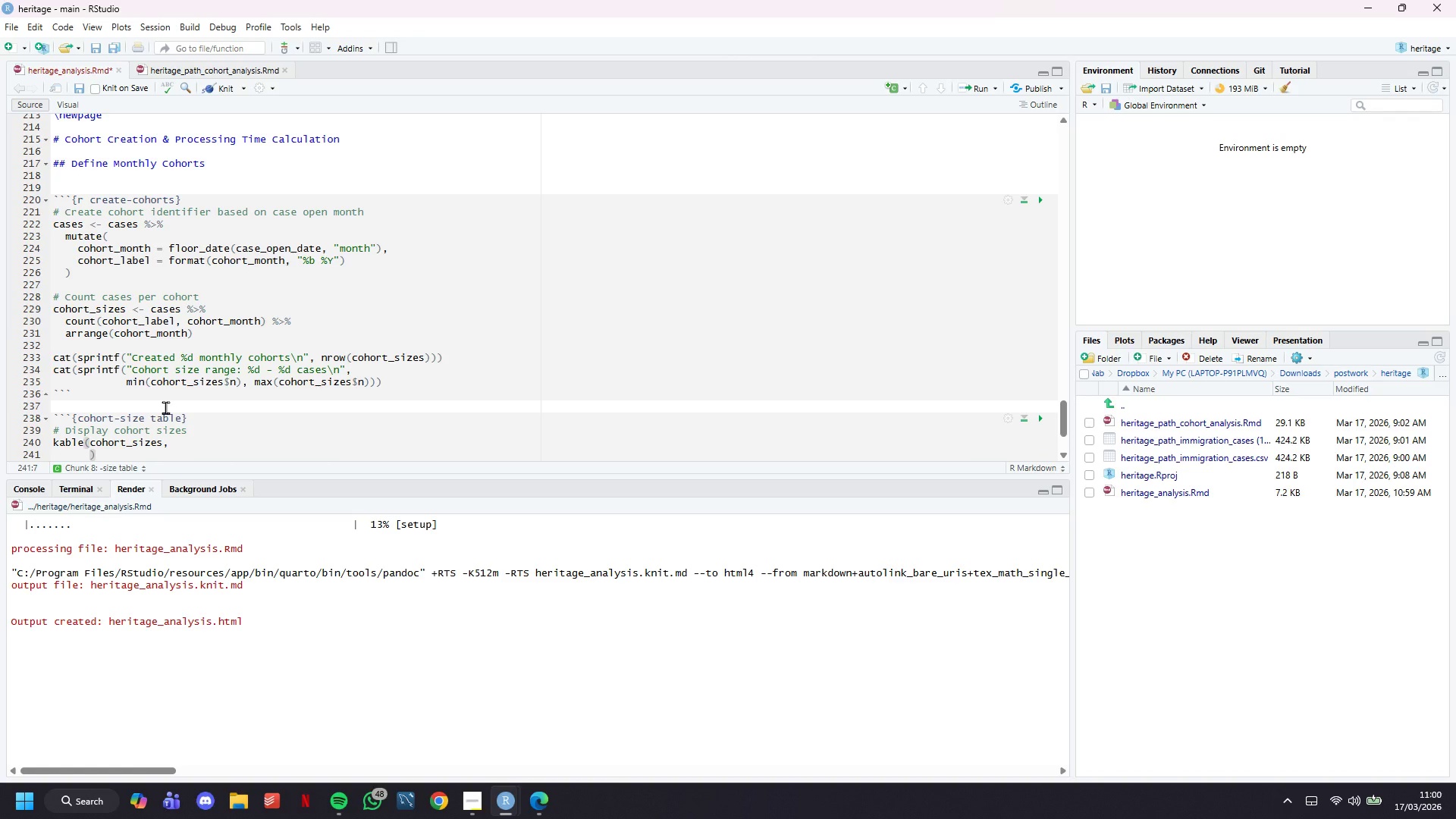 
key(Enter)
 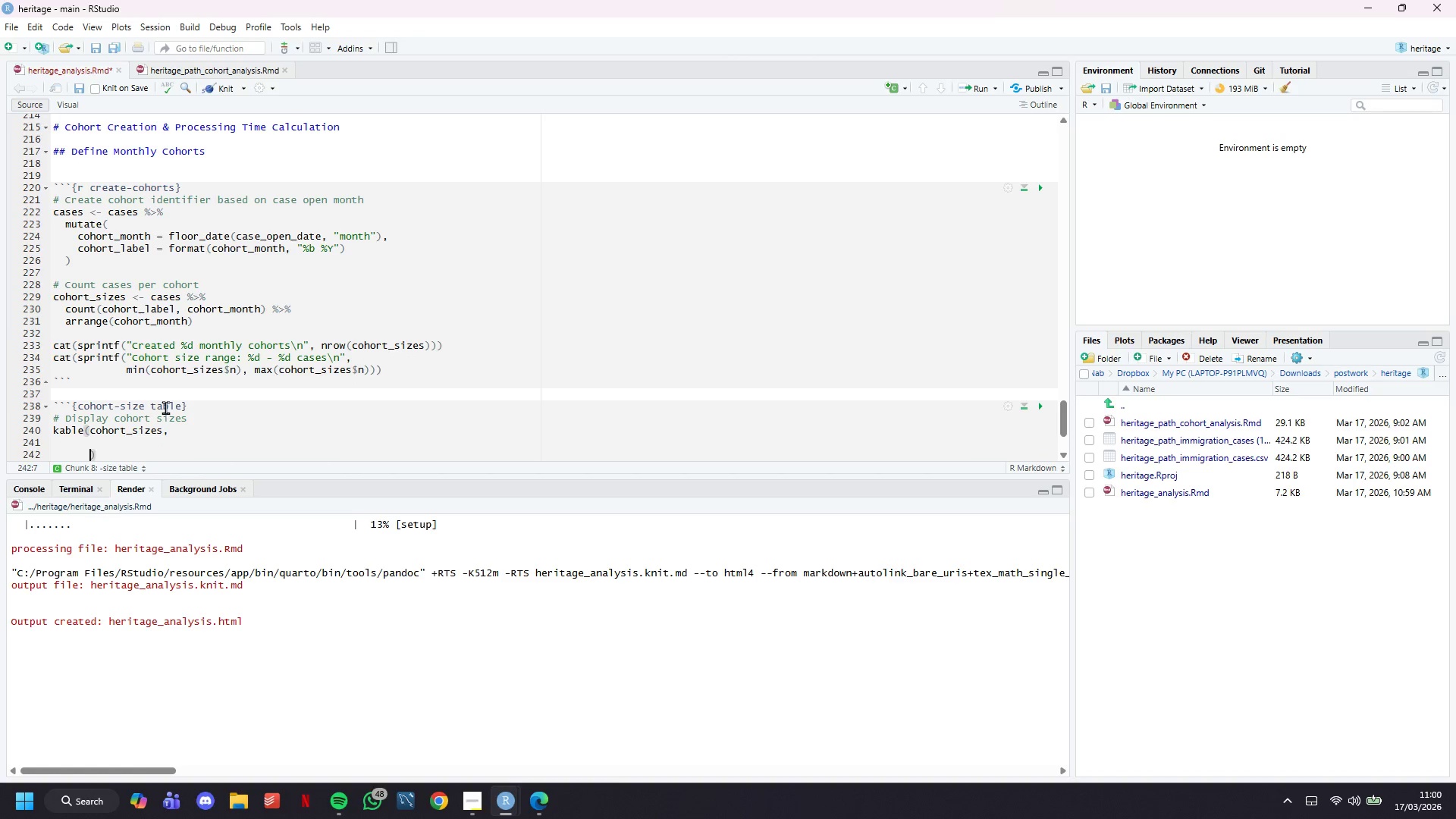 
key(ArrowUp)
 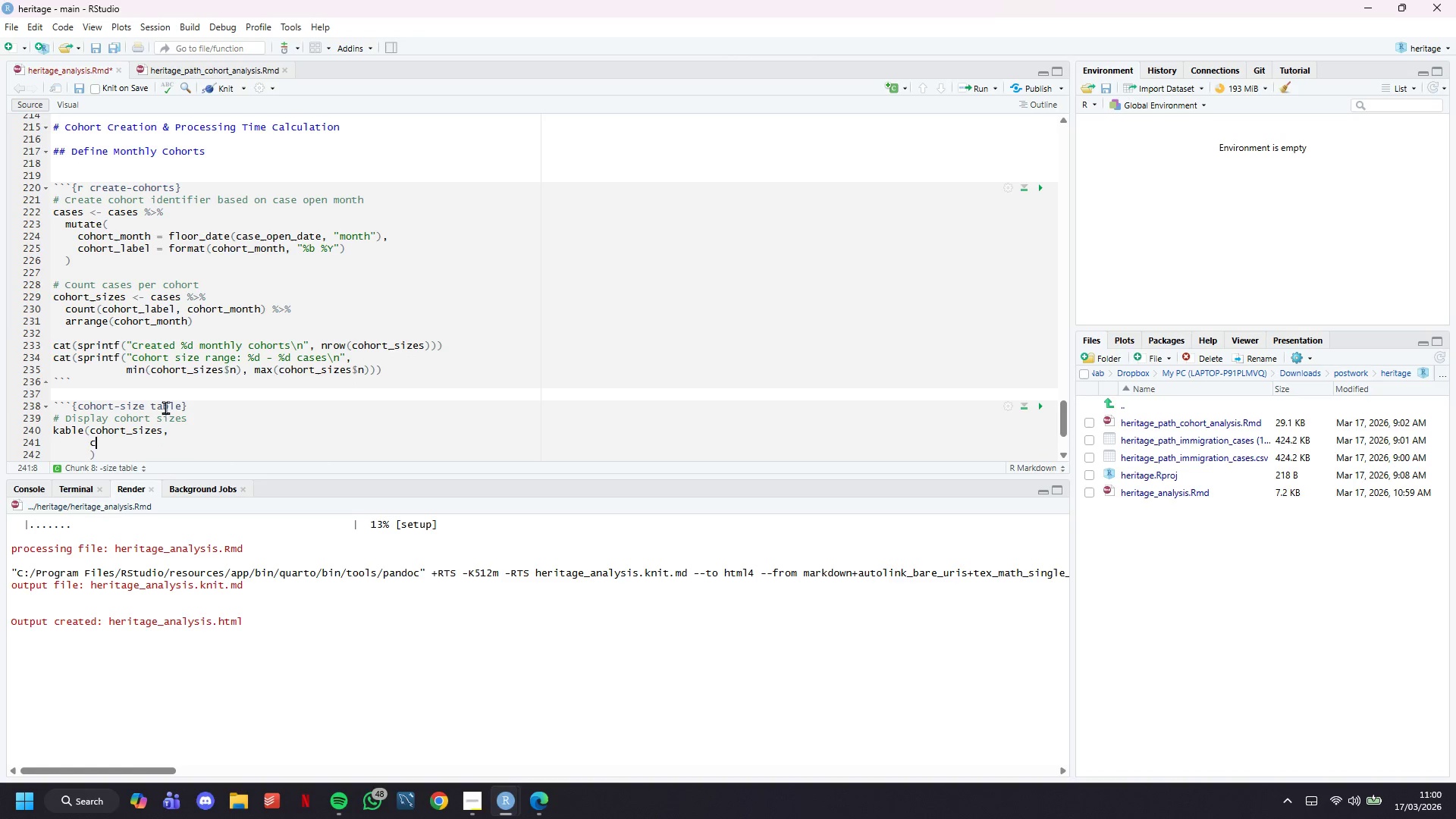 
type(cap)
 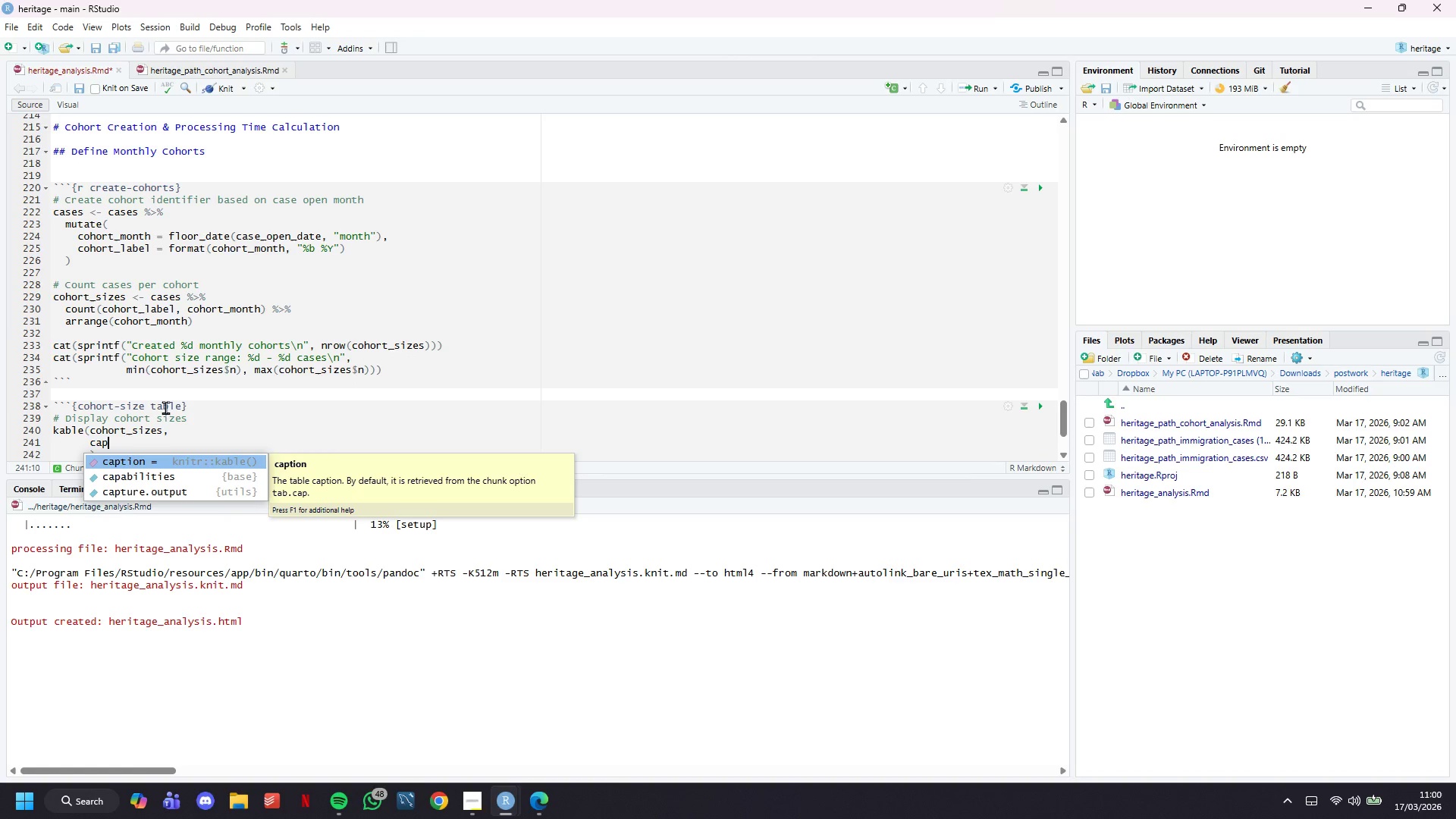 
type(tion = :)
key(Backspace)
type("Monthly Cohort Sizes)
 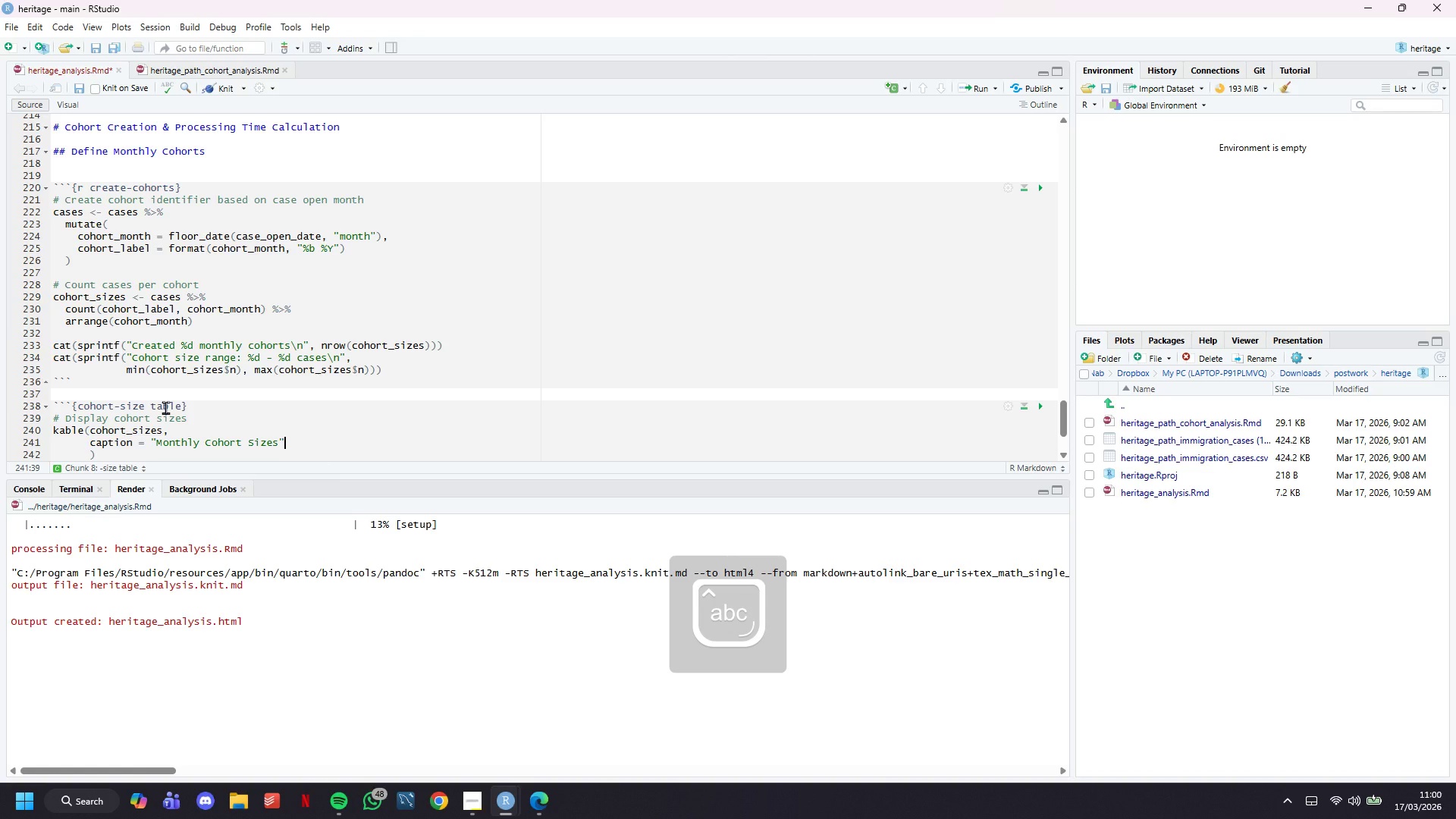 
 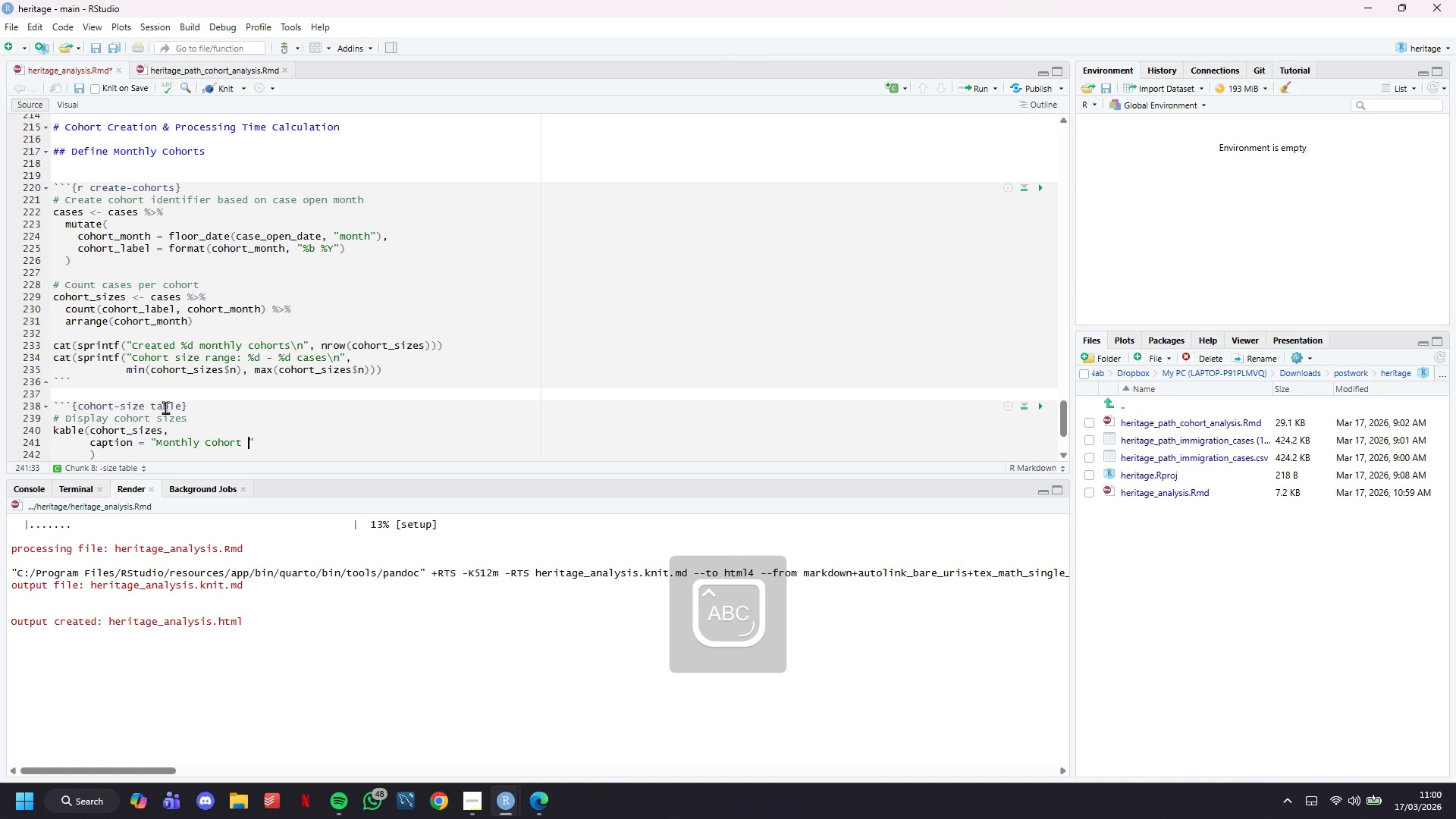 
key(ArrowRight)
 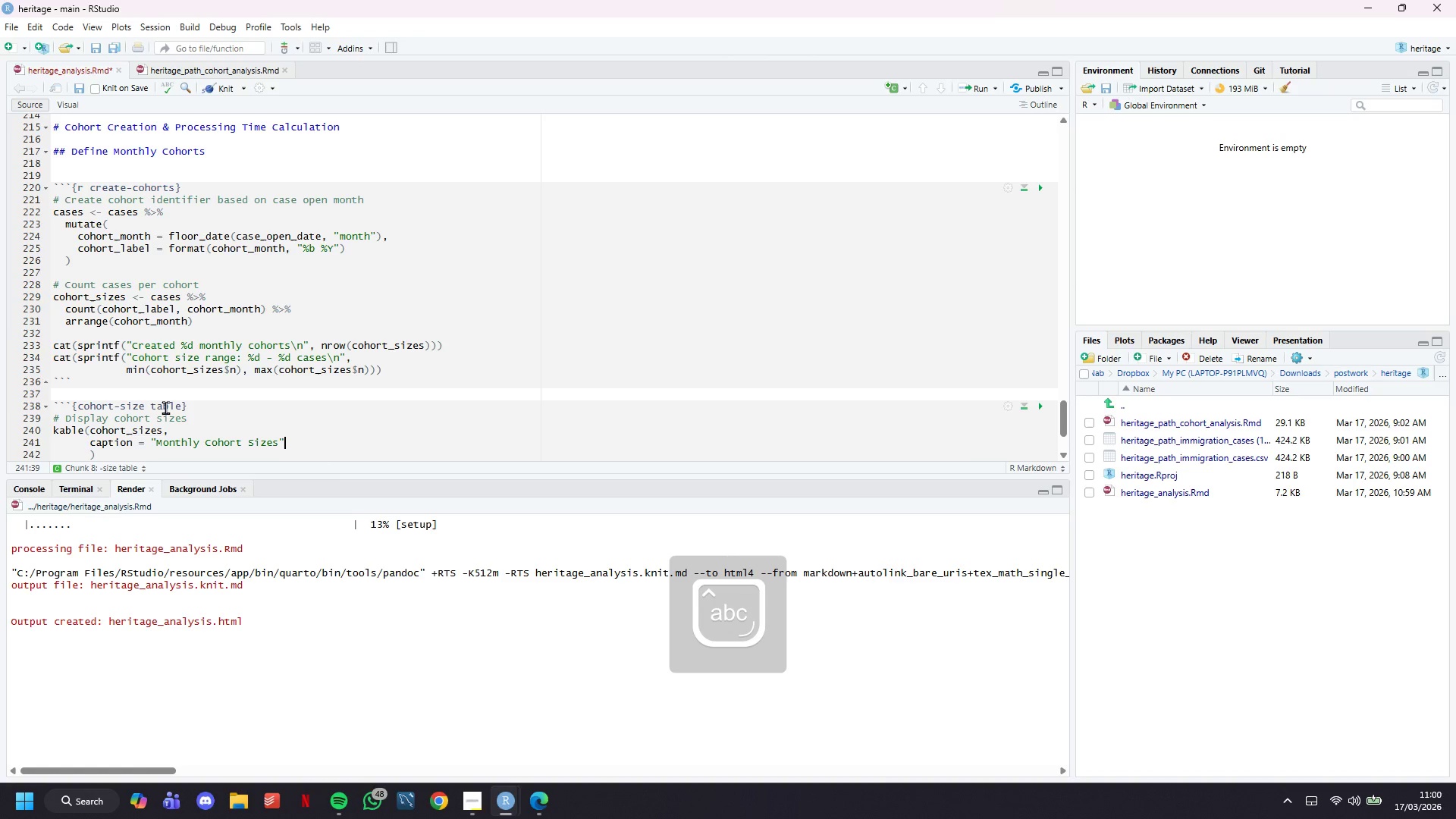 
key(Comma)
 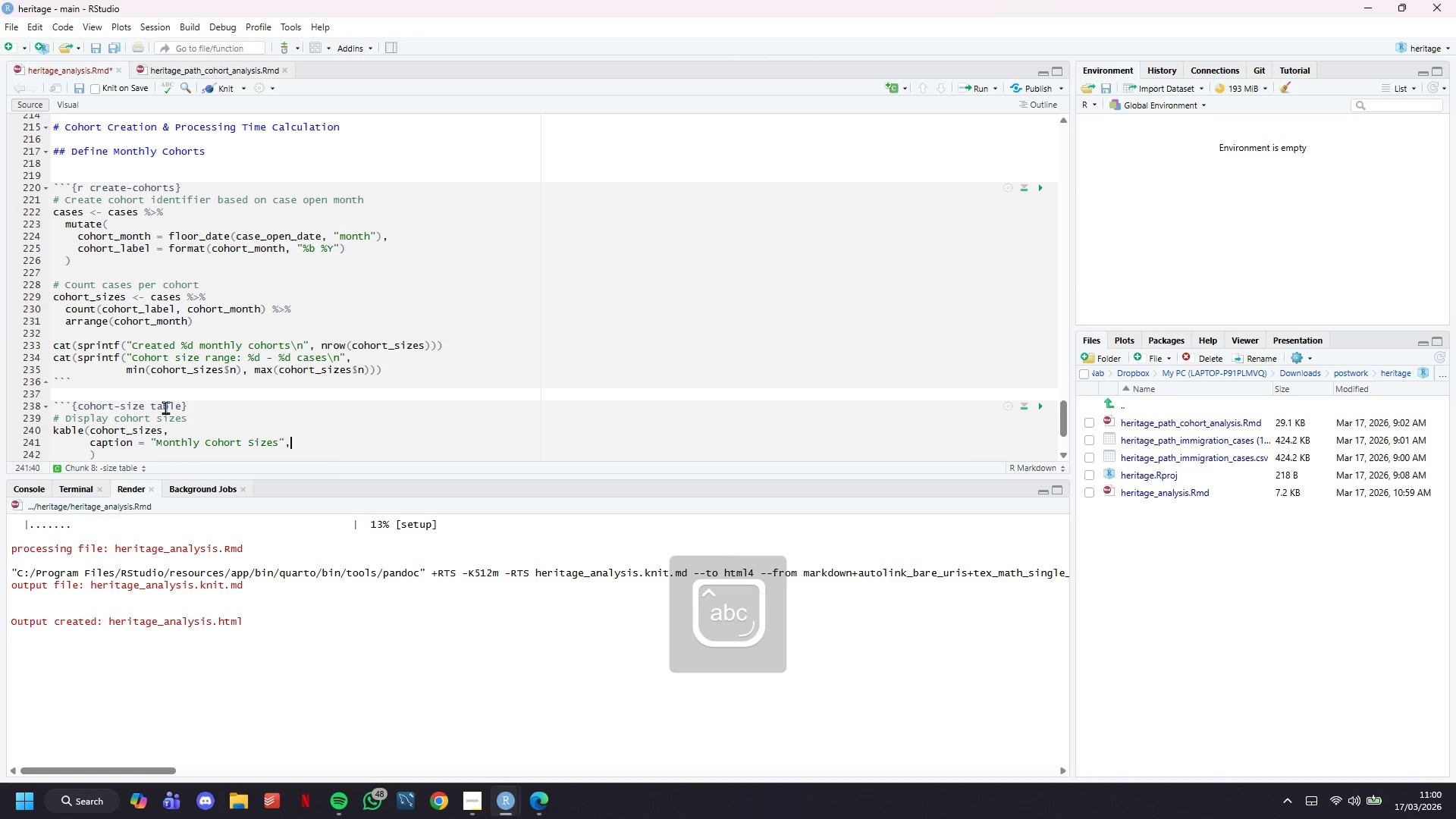 
key(Enter)
 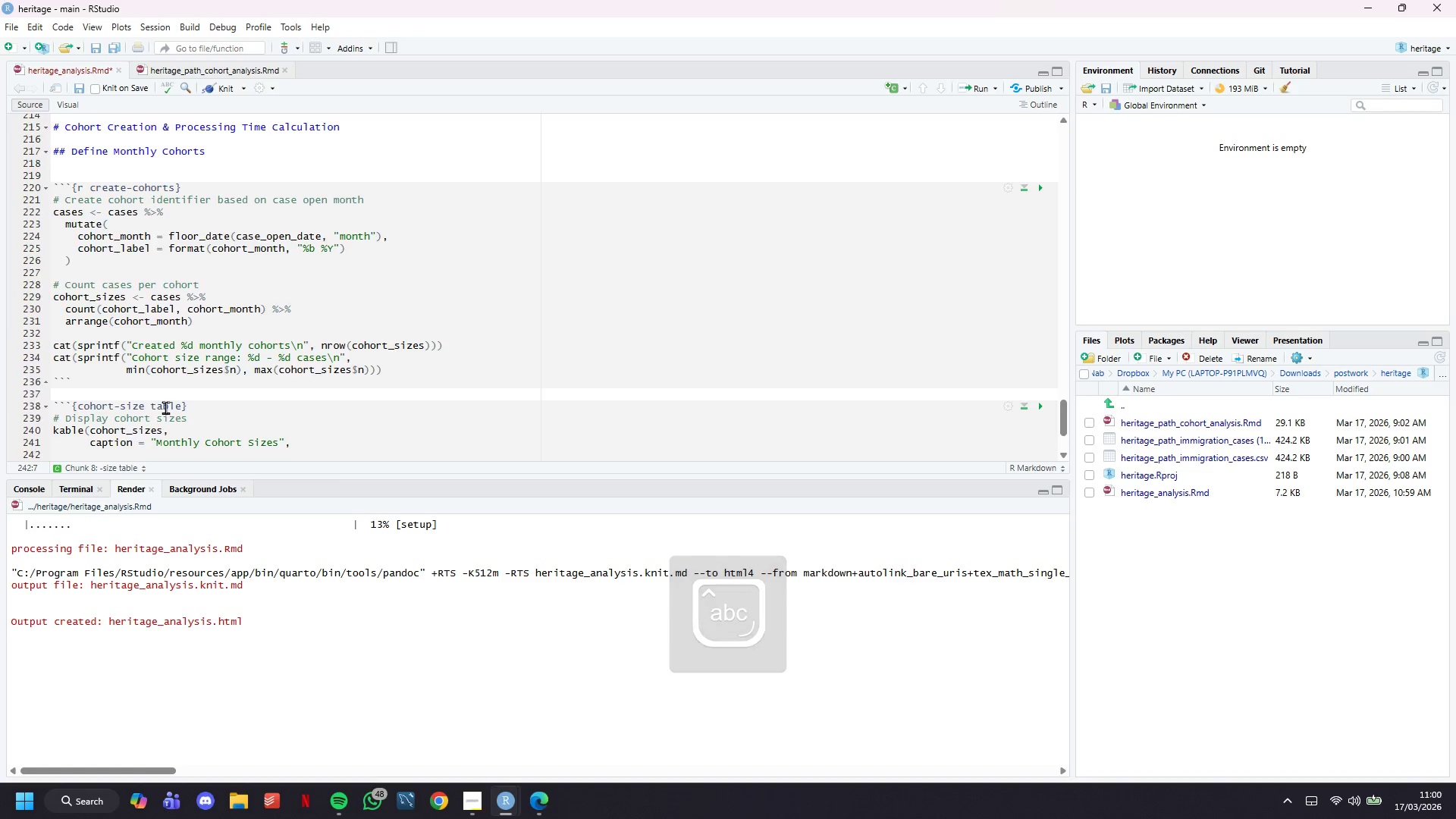 
scroll: coordinate [165, 304], scroll_direction: down, amount: 5.0
 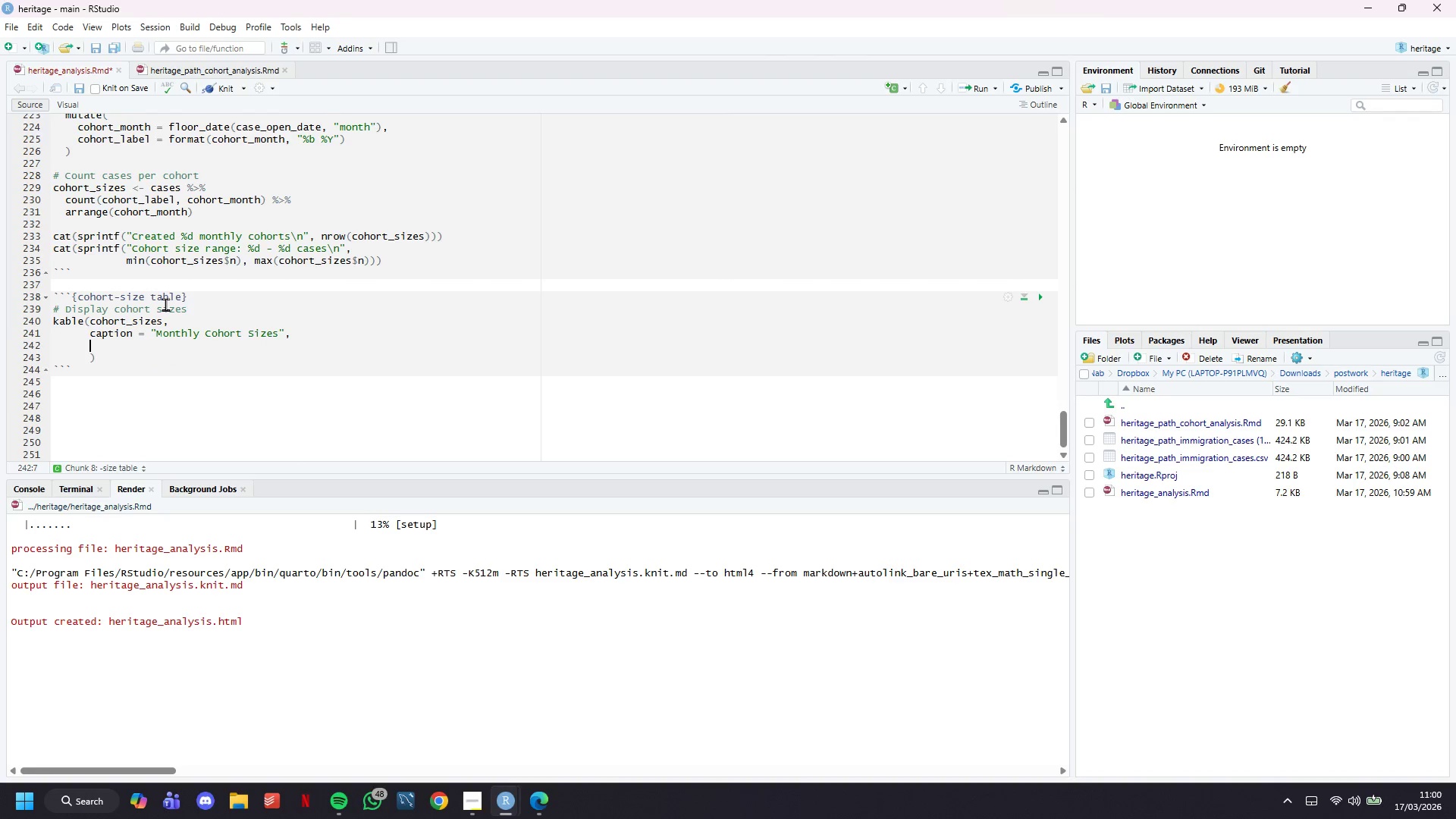 
type(format.args = list(big.mark = ",)
 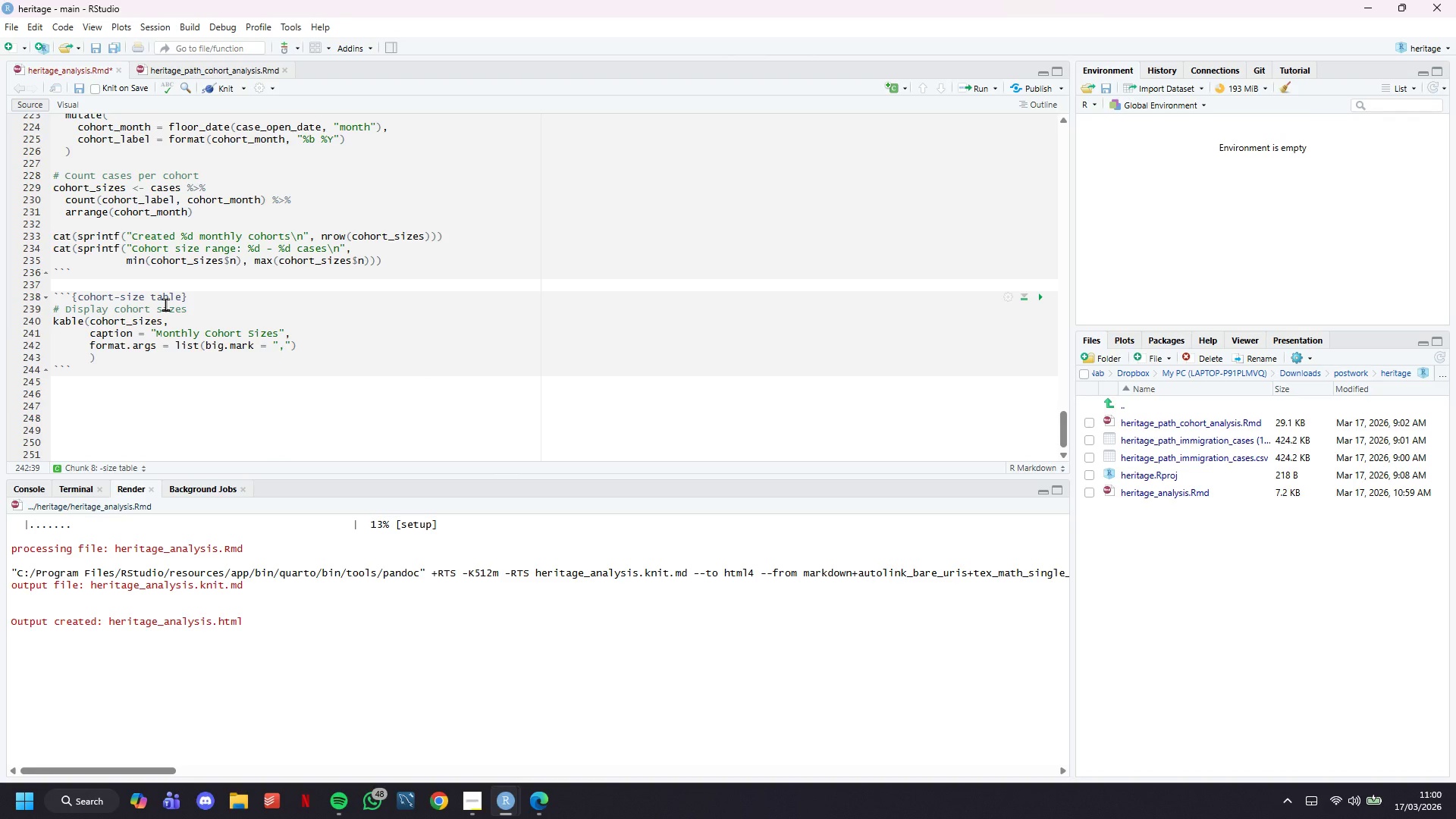 
key(ArrowRight)
 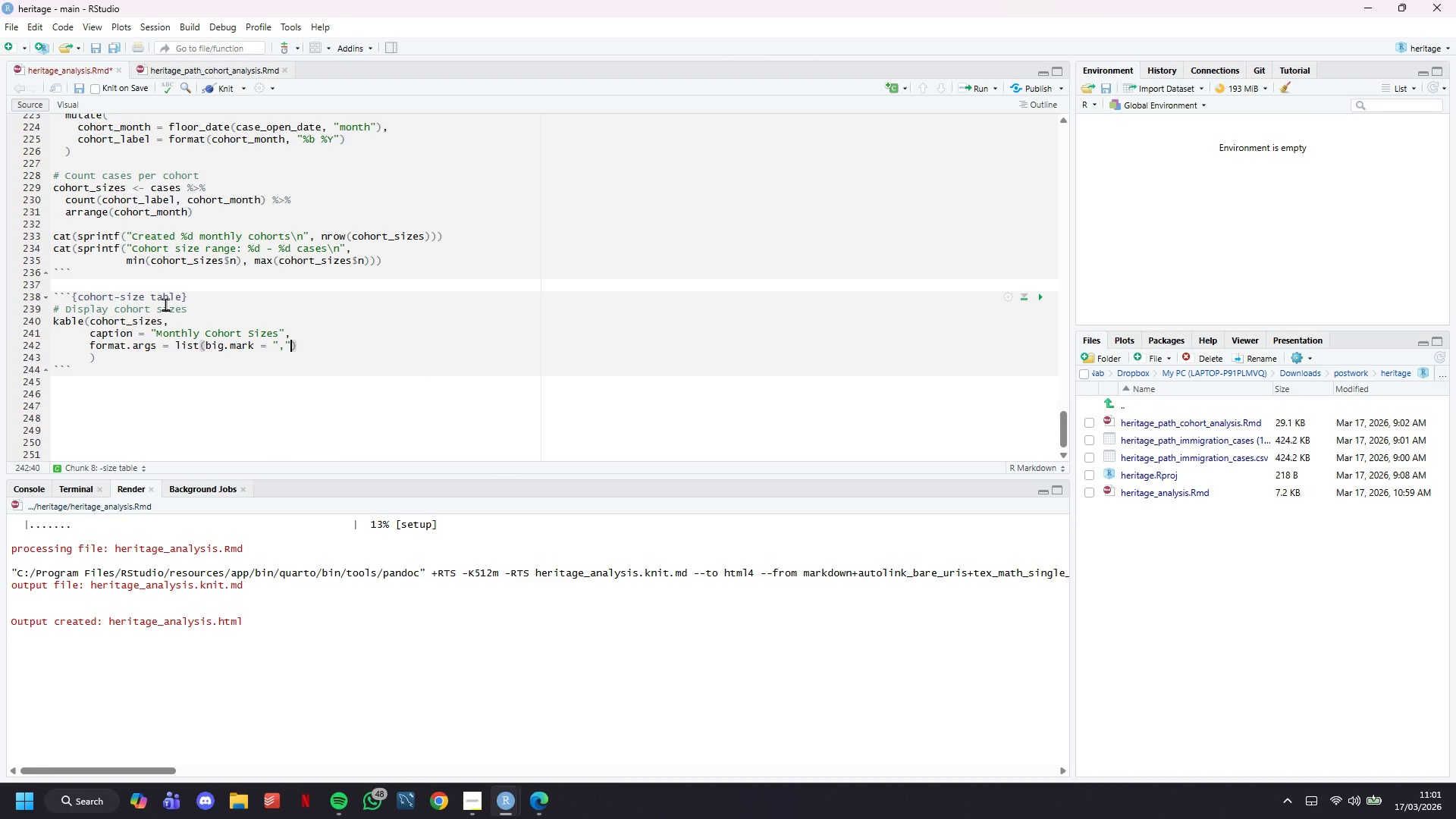 
key(ArrowRight)
 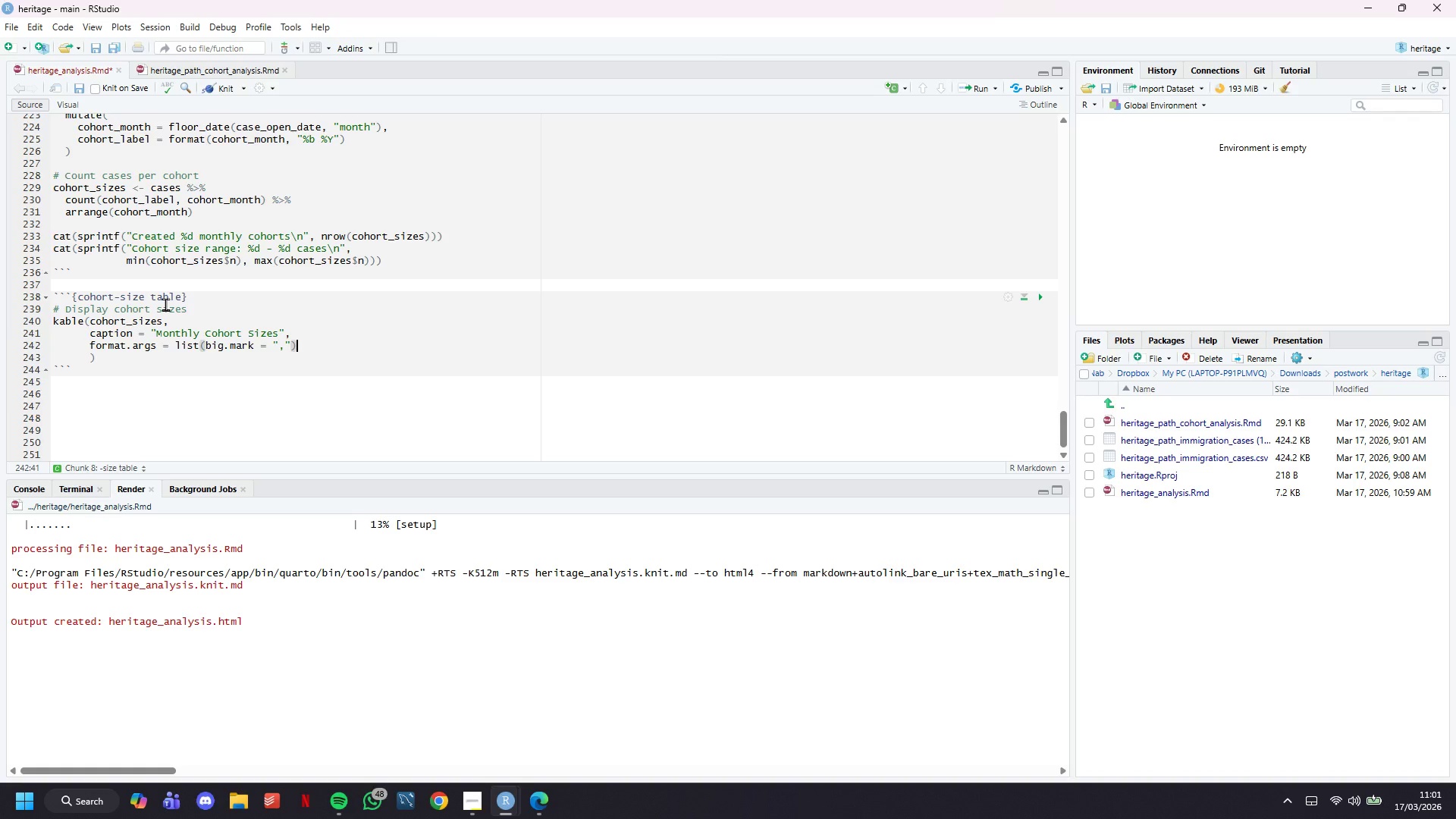 
key(Comma)
 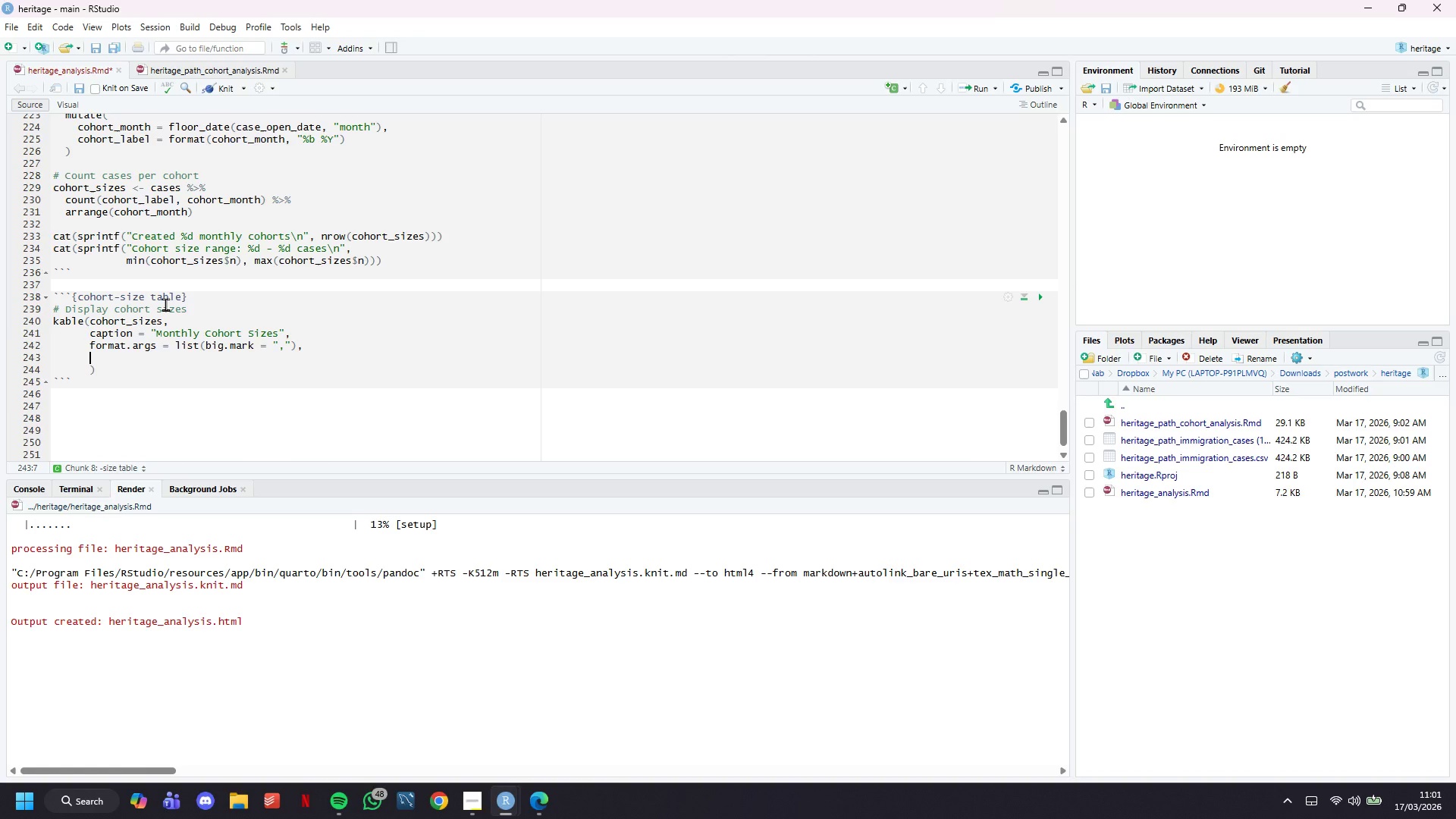 
key(Enter)
 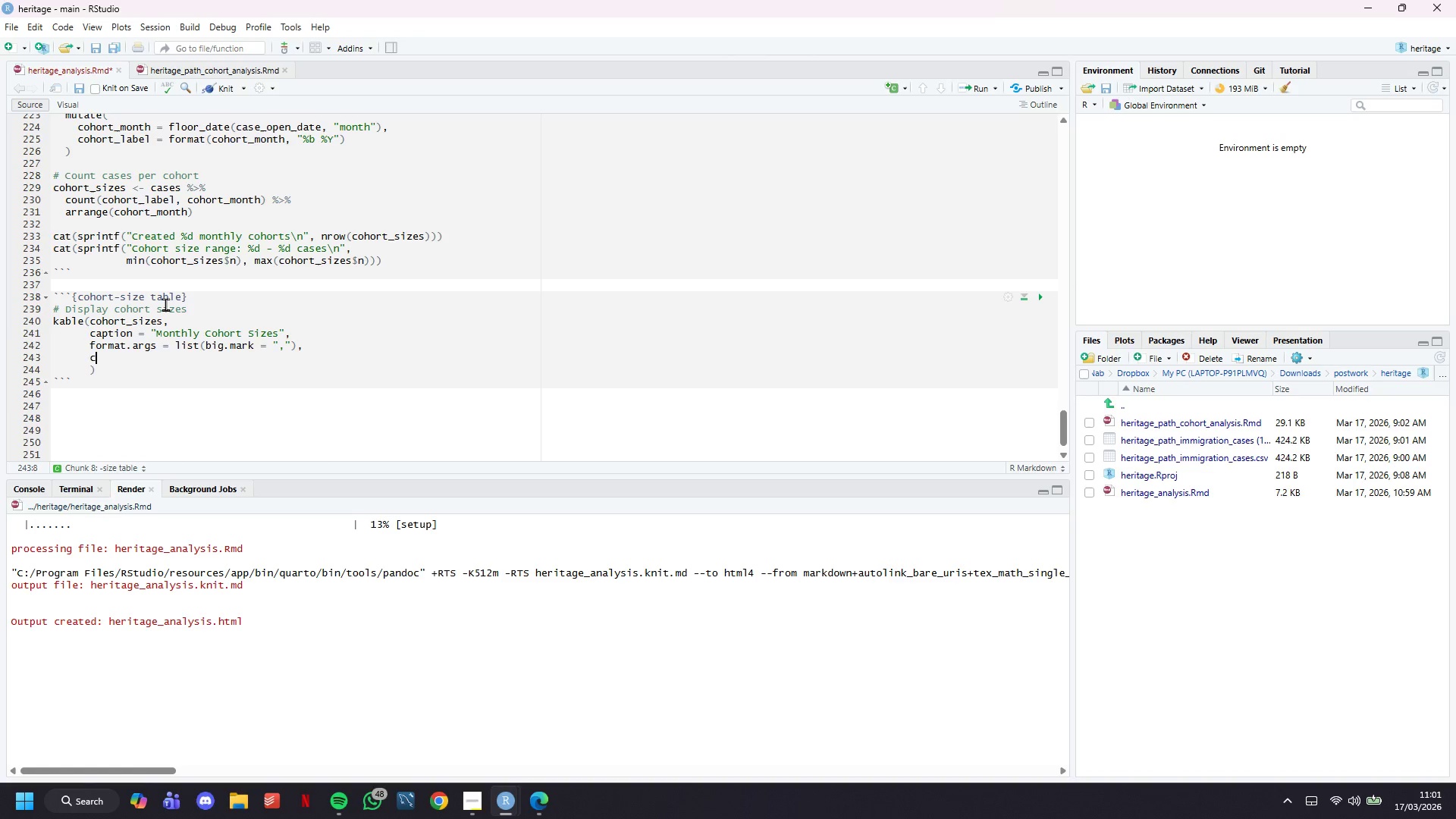 
type(col.names = c("Cohort Monh)
key(Backspace)
type(tb)
key(Backspace)
type(h)
 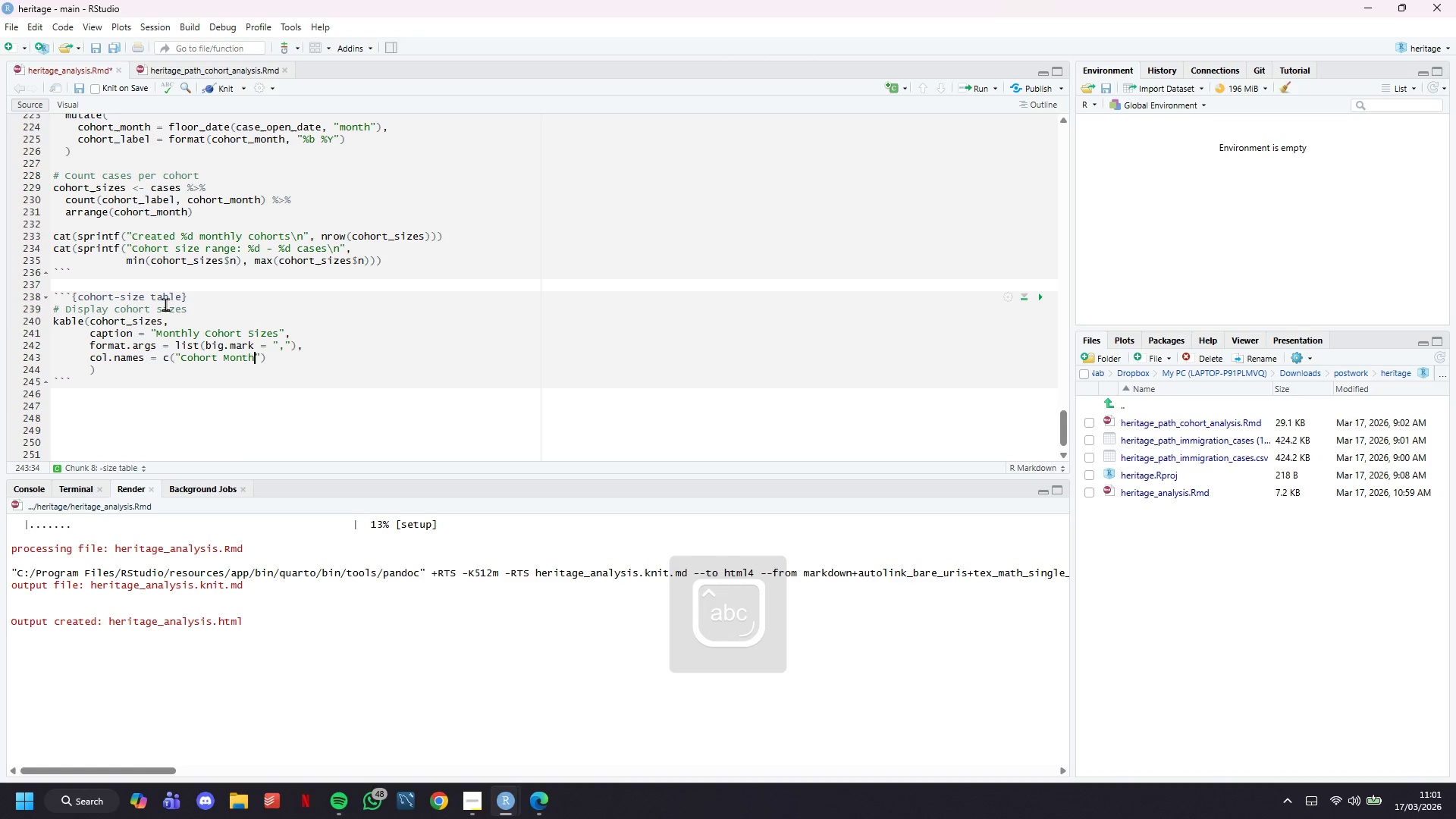 
key(ArrowRight)
 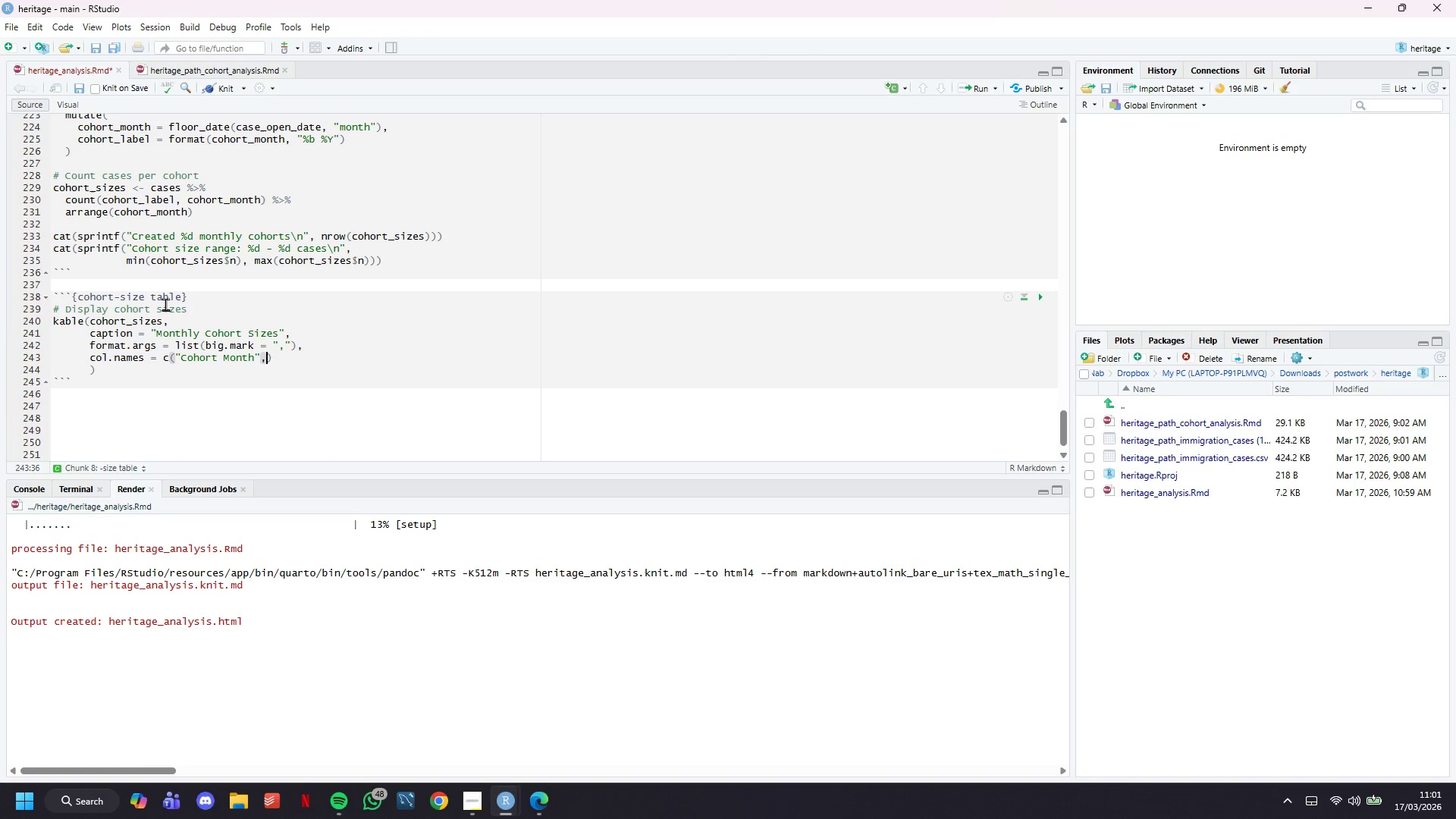 
type(, "Date)
 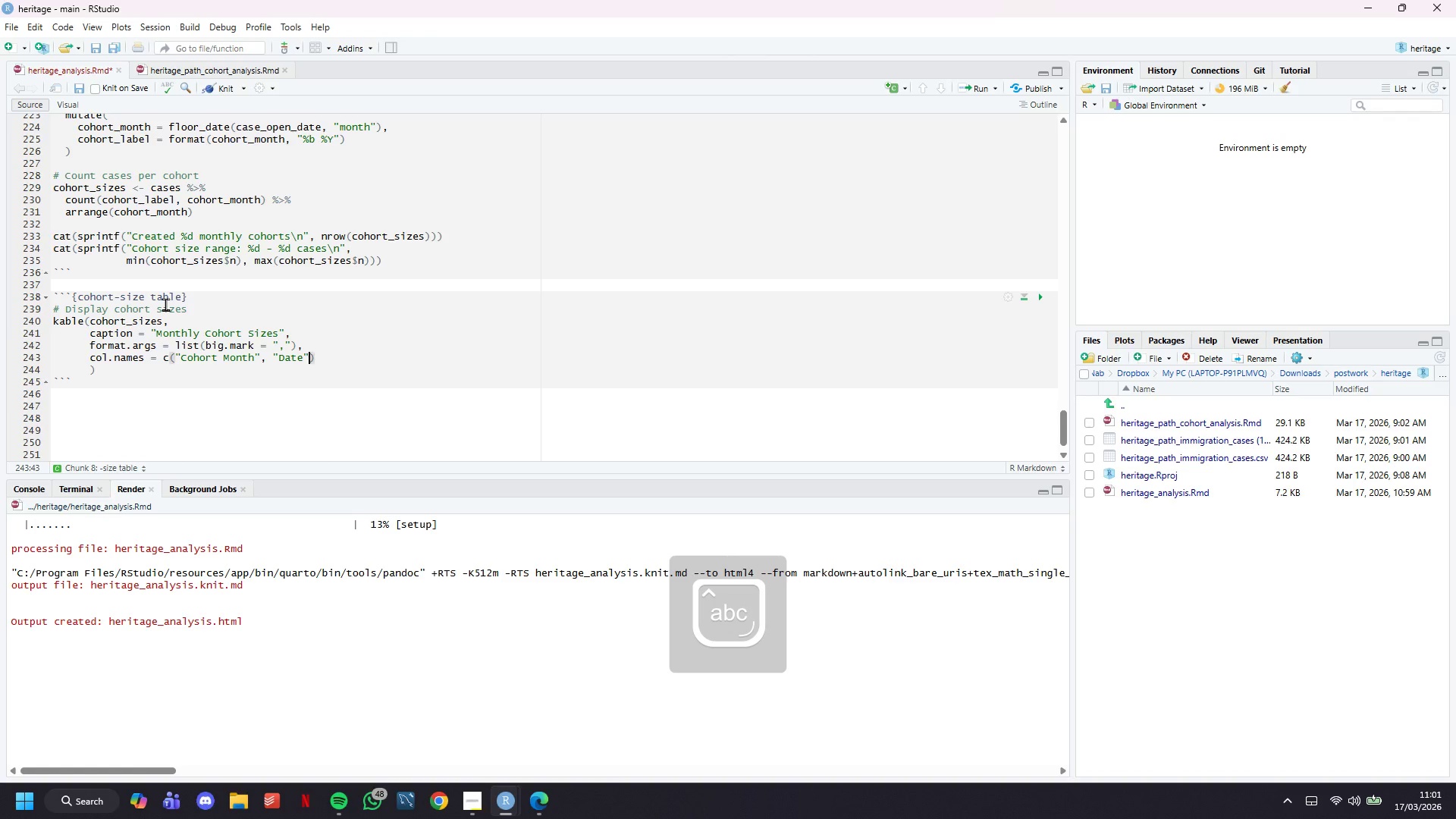 
 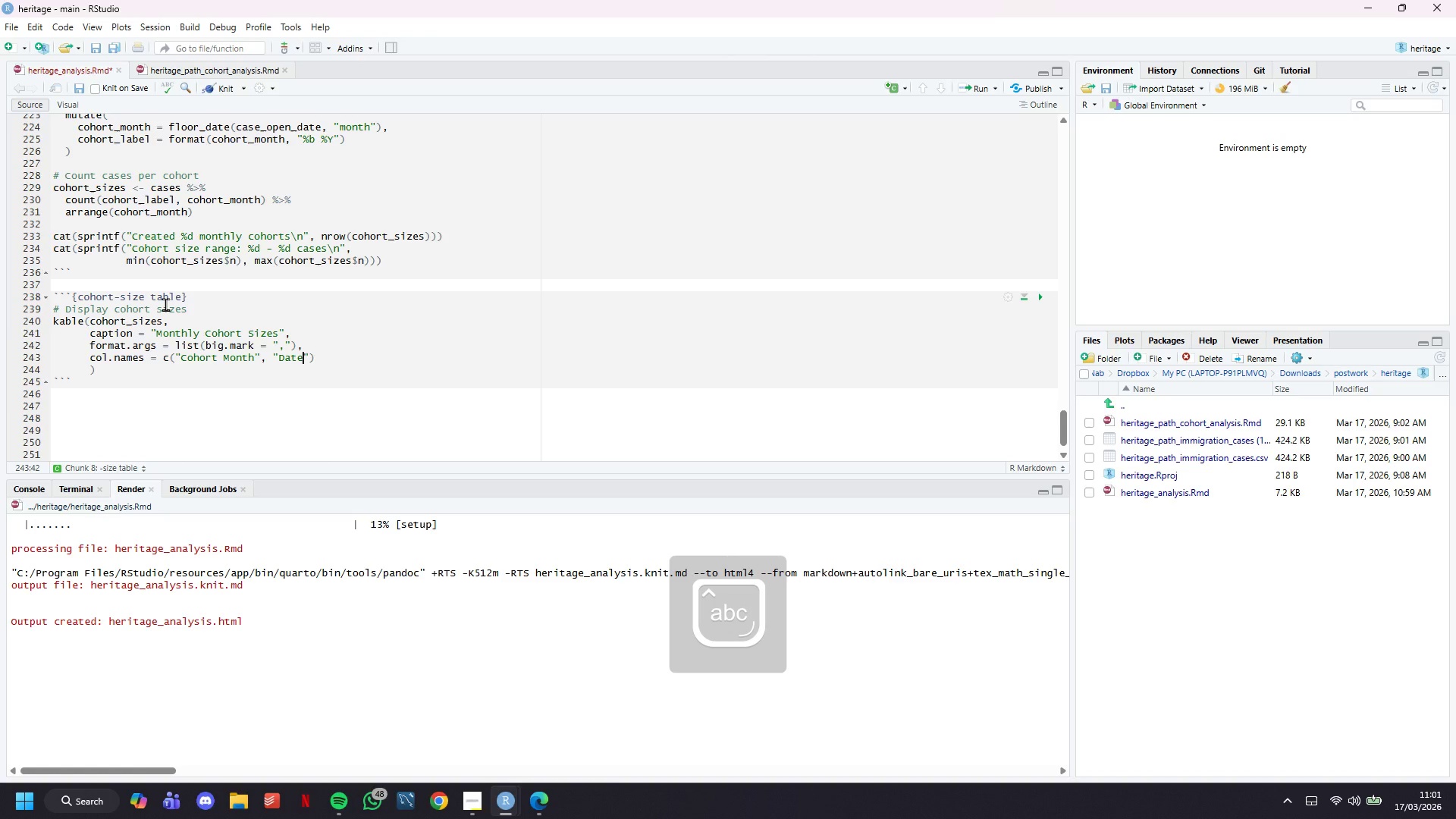 
key(ArrowRight)
 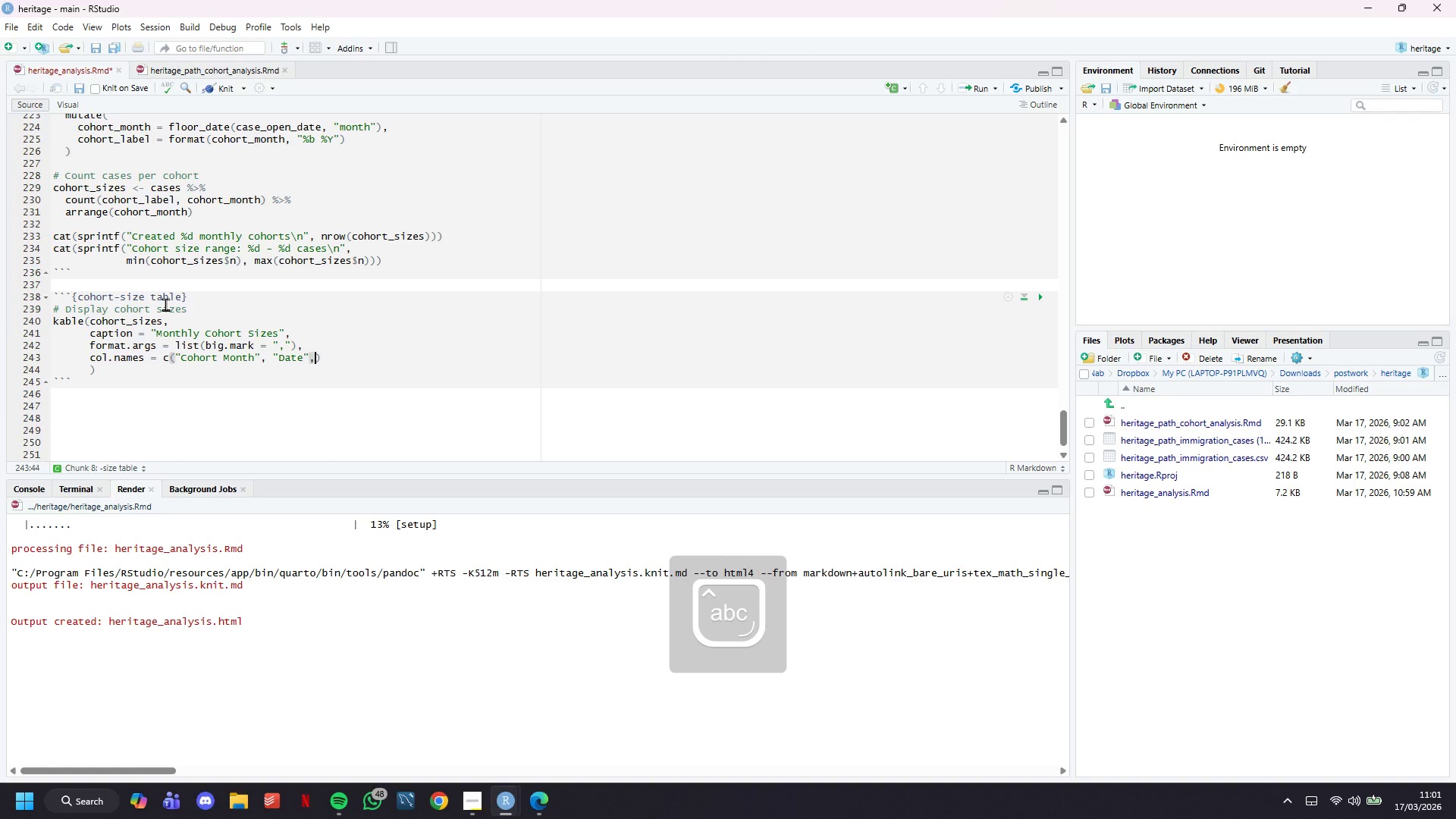 
type(, " Number of Cas)
key(Backspace)
type(ses)
 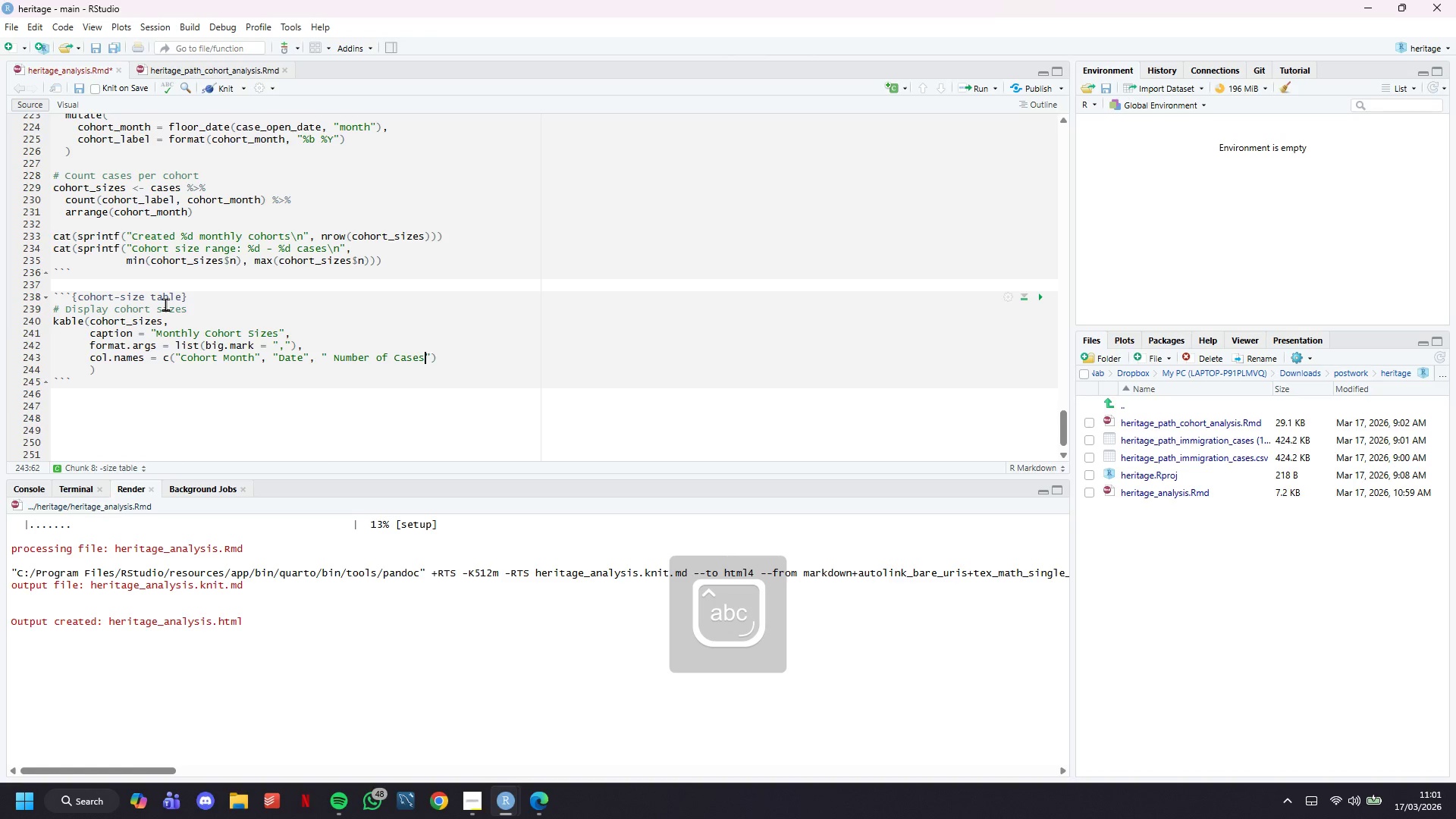 
hold_key(key=ArrowLeft, duration=0.8)
 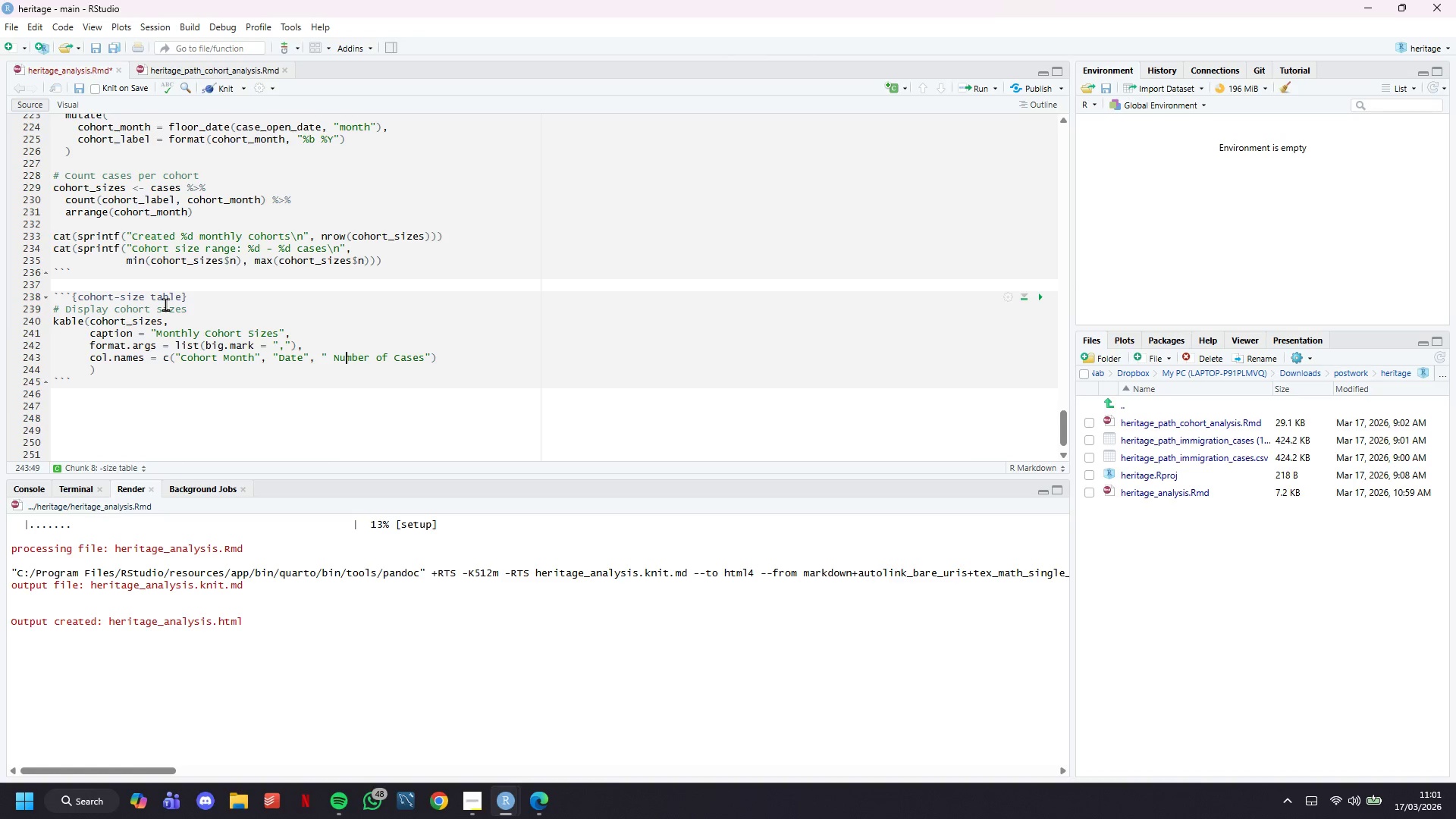 
hold_key(key=ArrowLeft, duration=0.38)
 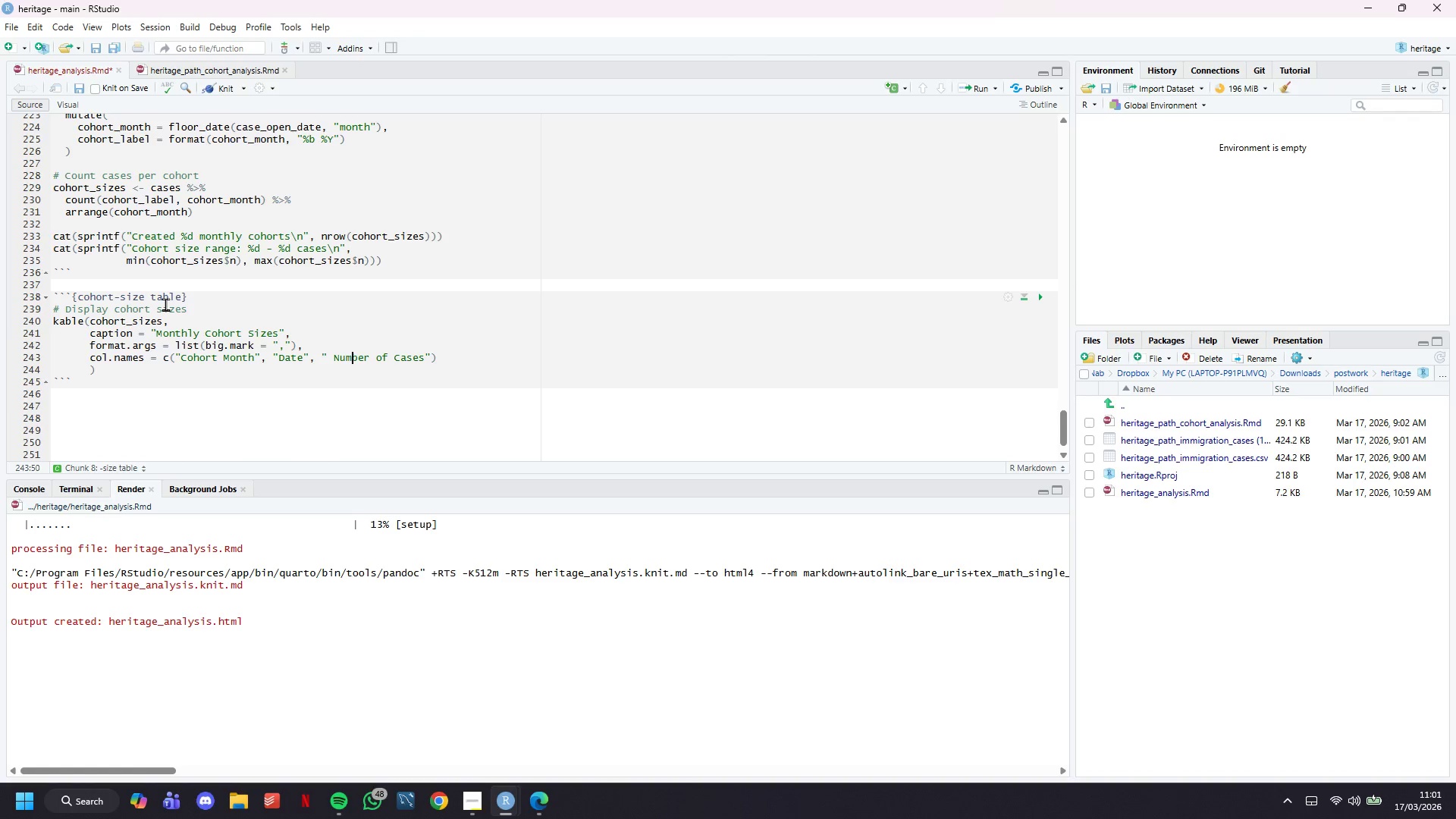 
key(ArrowLeft)
 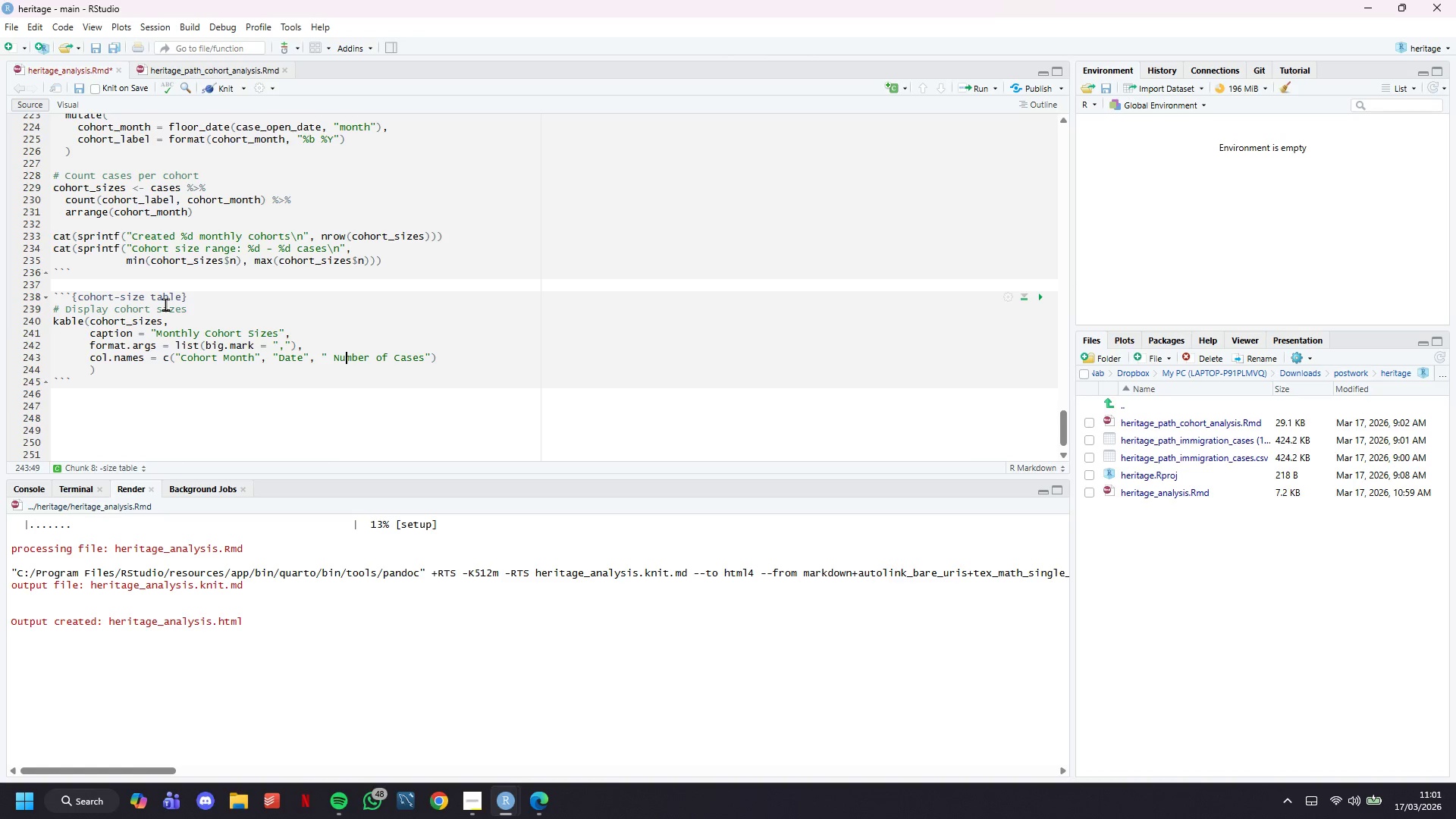 
key(ArrowLeft)
 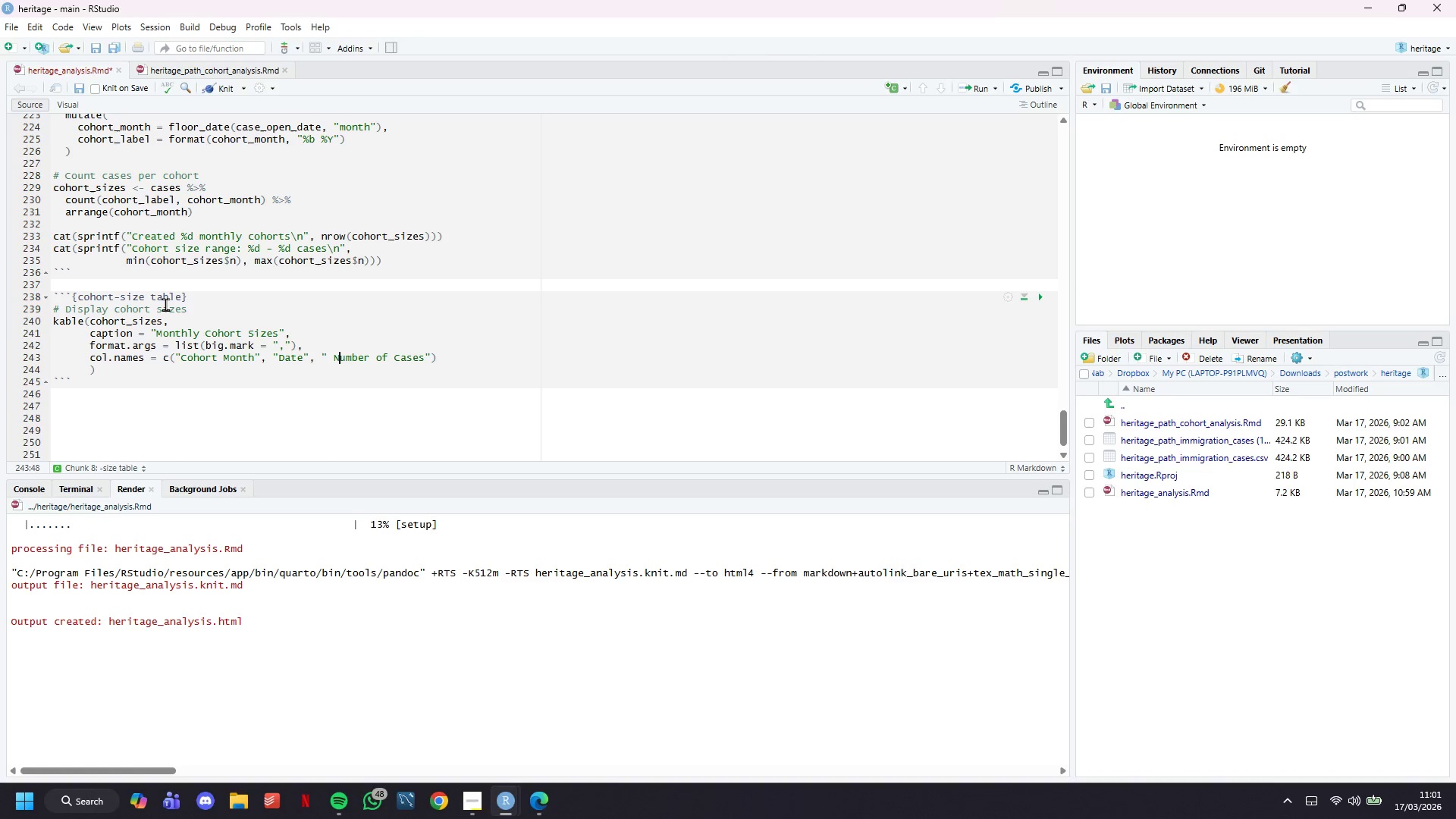 
key(ArrowLeft)
 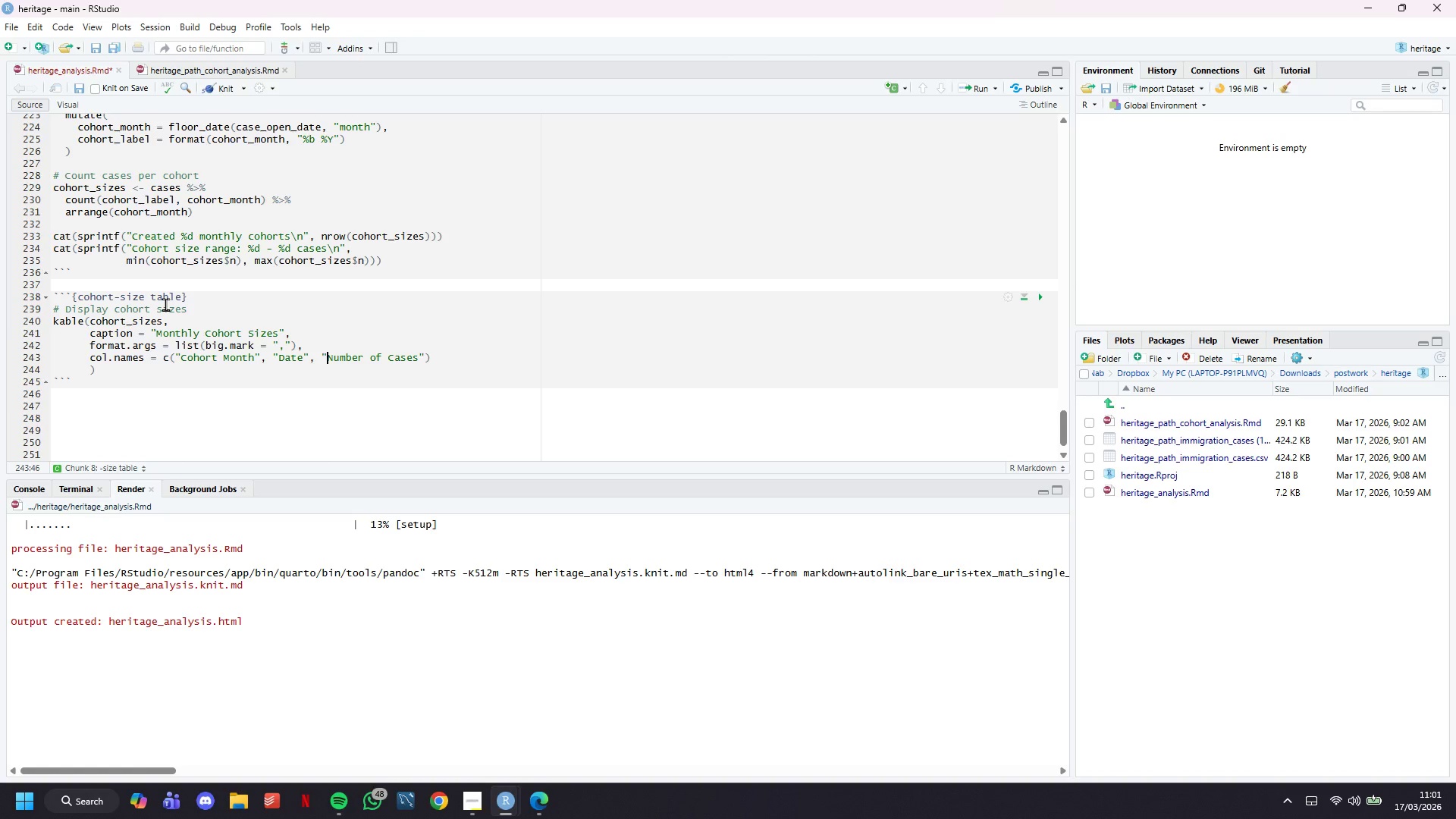 
key(Backspace)
 